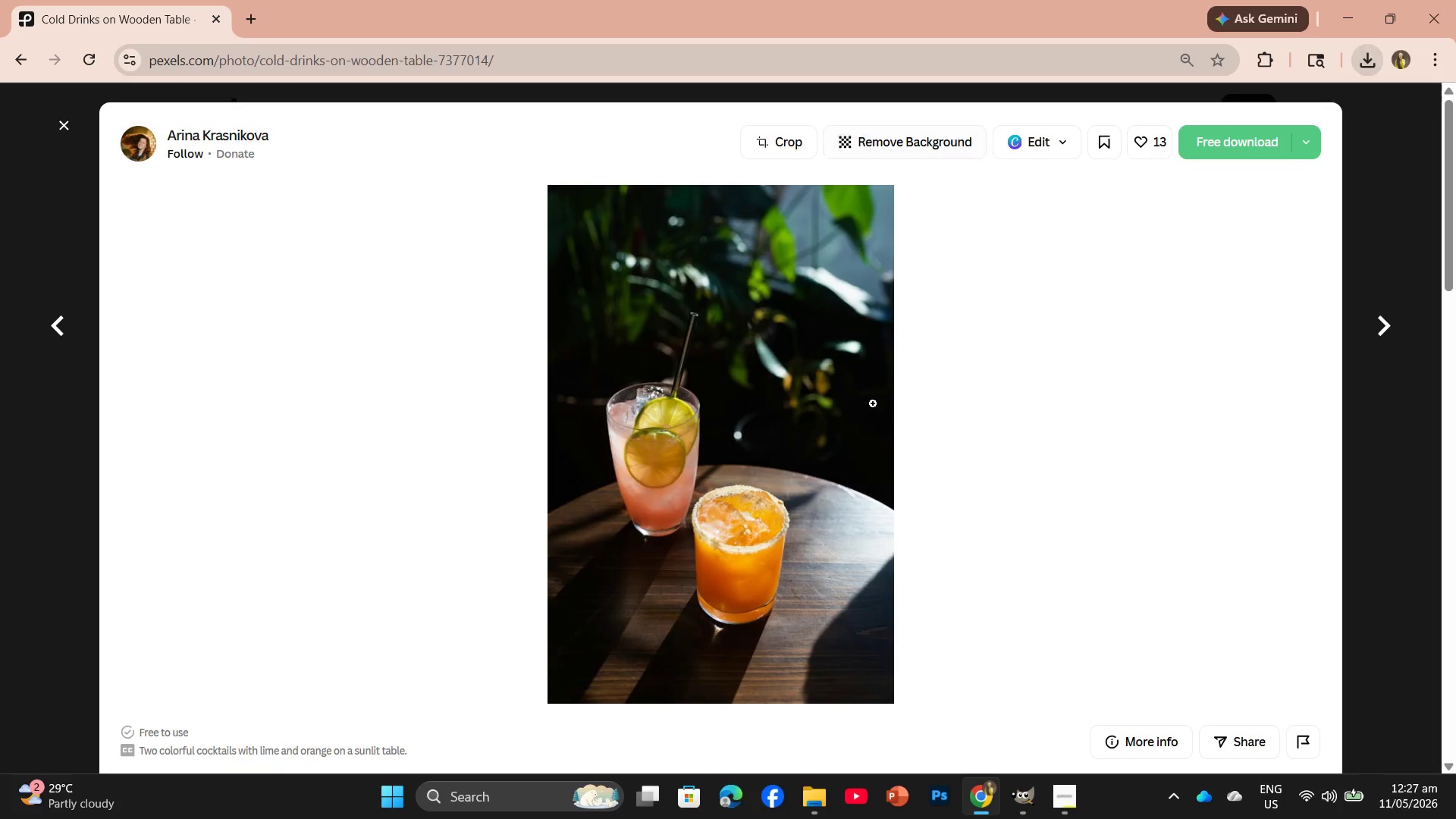 
scroll: coordinate [869, 419], scroll_direction: down, amount: 7.0
 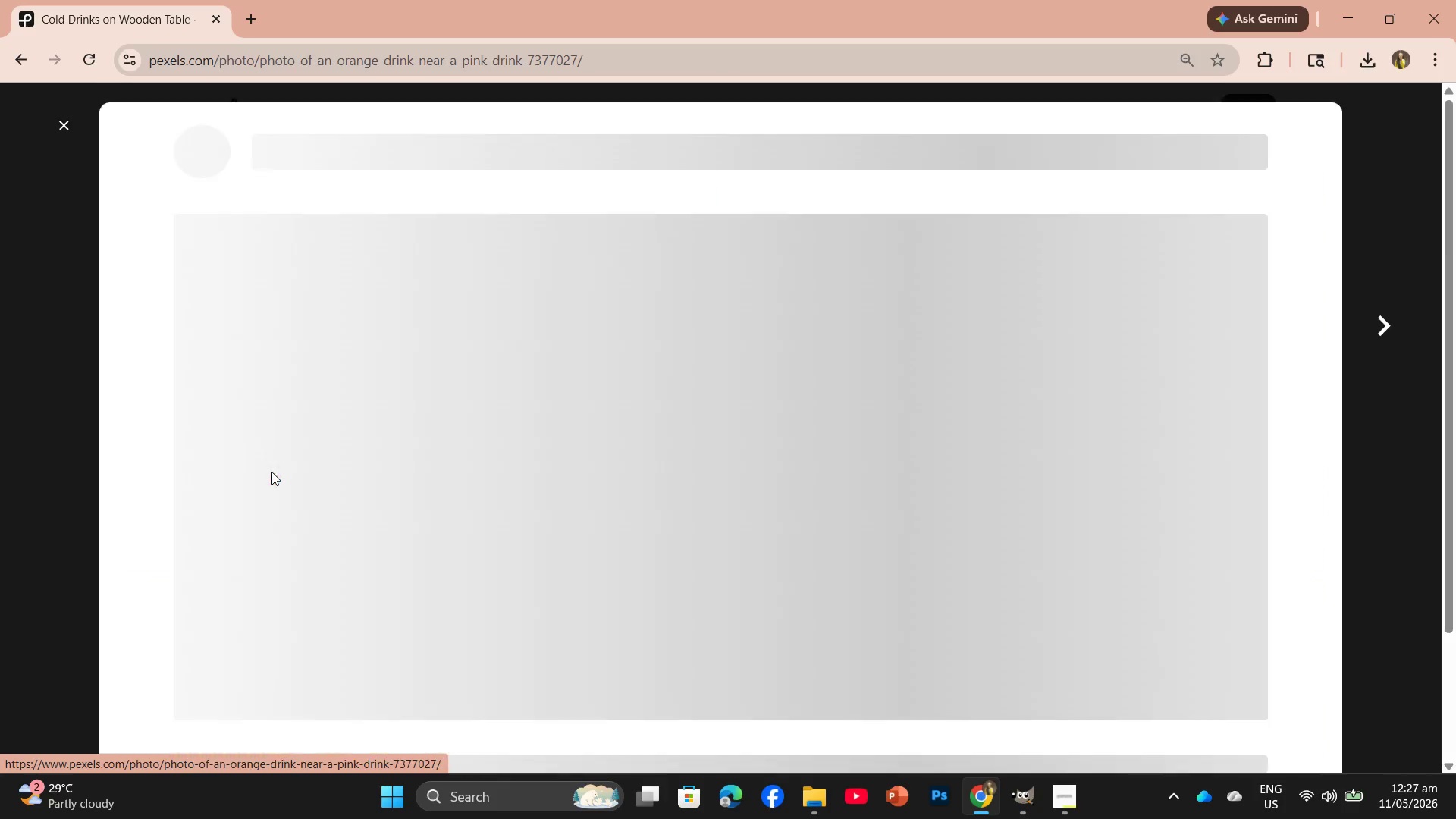 
left_click([1231, 136])
 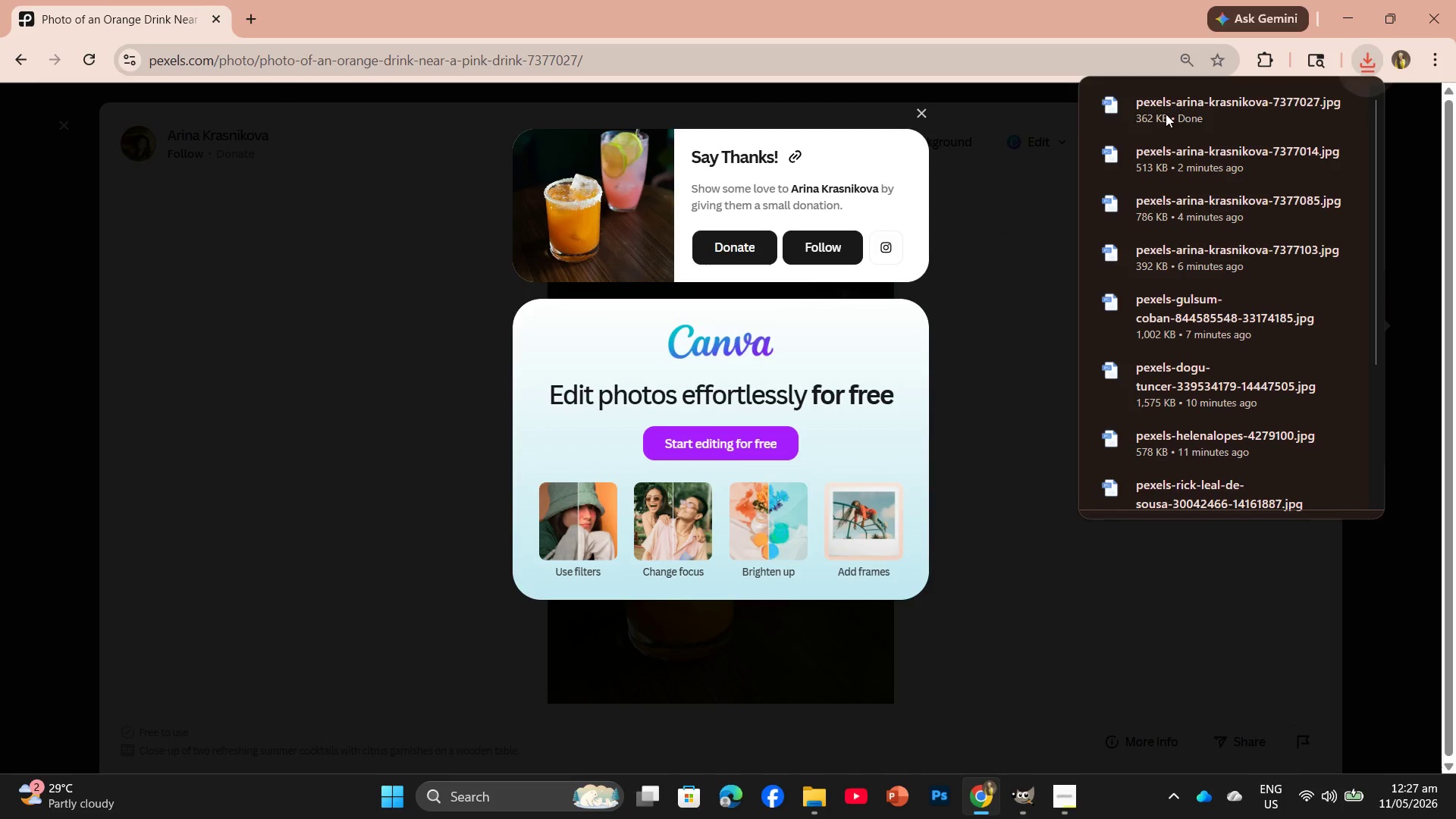 
left_click_drag(start_coordinate=[1184, 105], to_coordinate=[529, 51])
 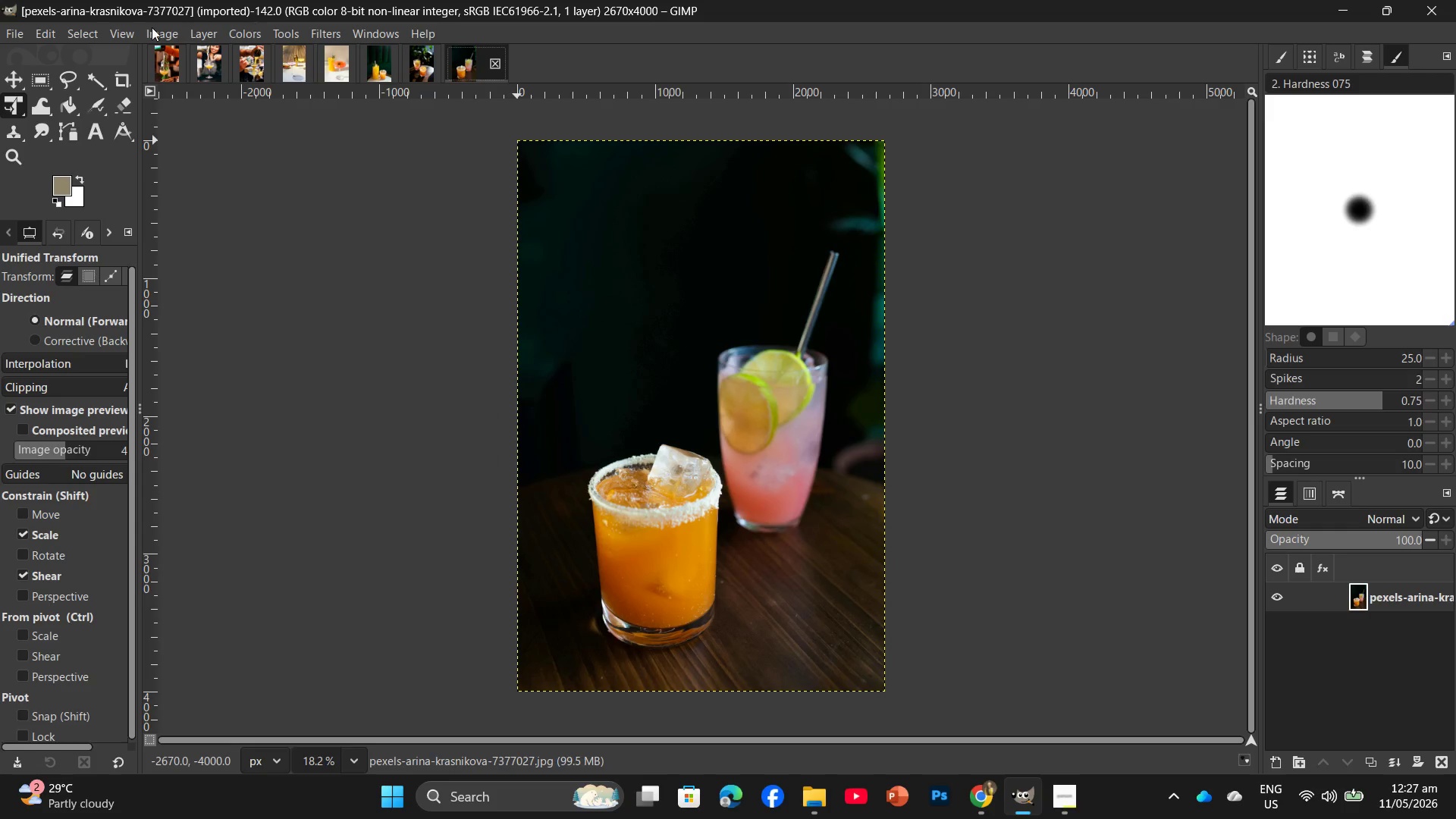 
left_click([148, 28])
 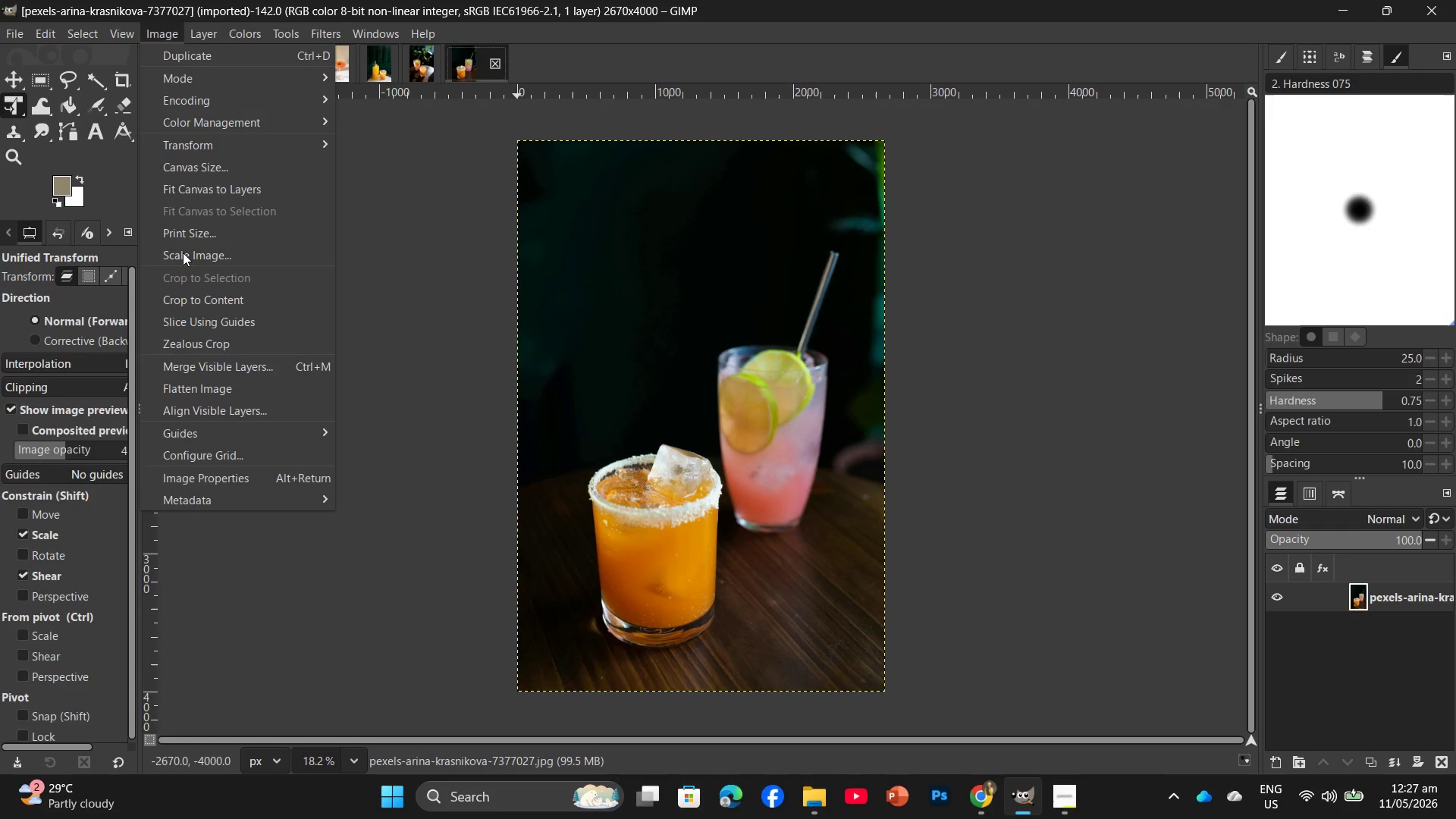 
left_click([183, 253])
 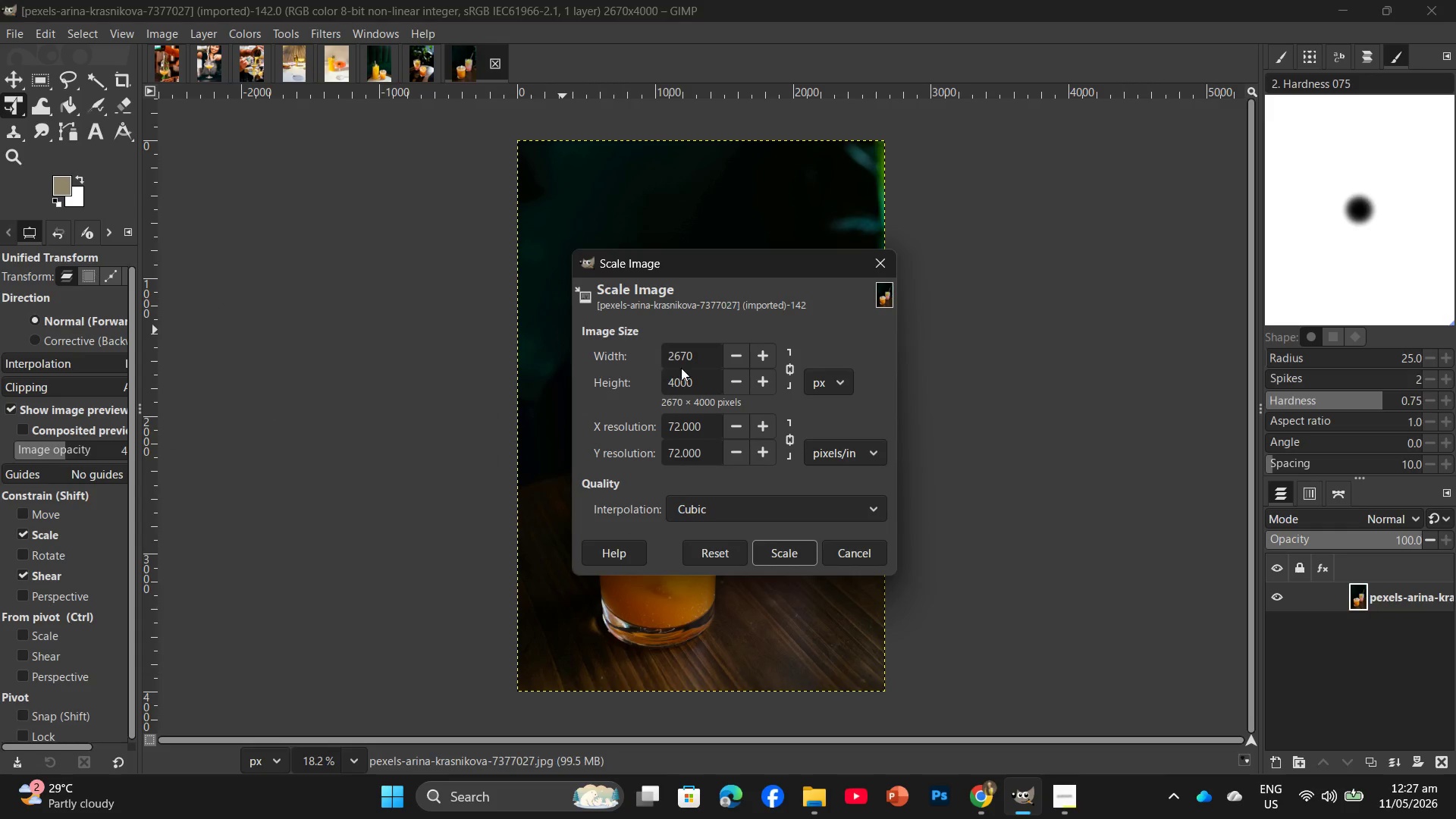 
left_click_drag(start_coordinate=[699, 381], to_coordinate=[651, 389])
 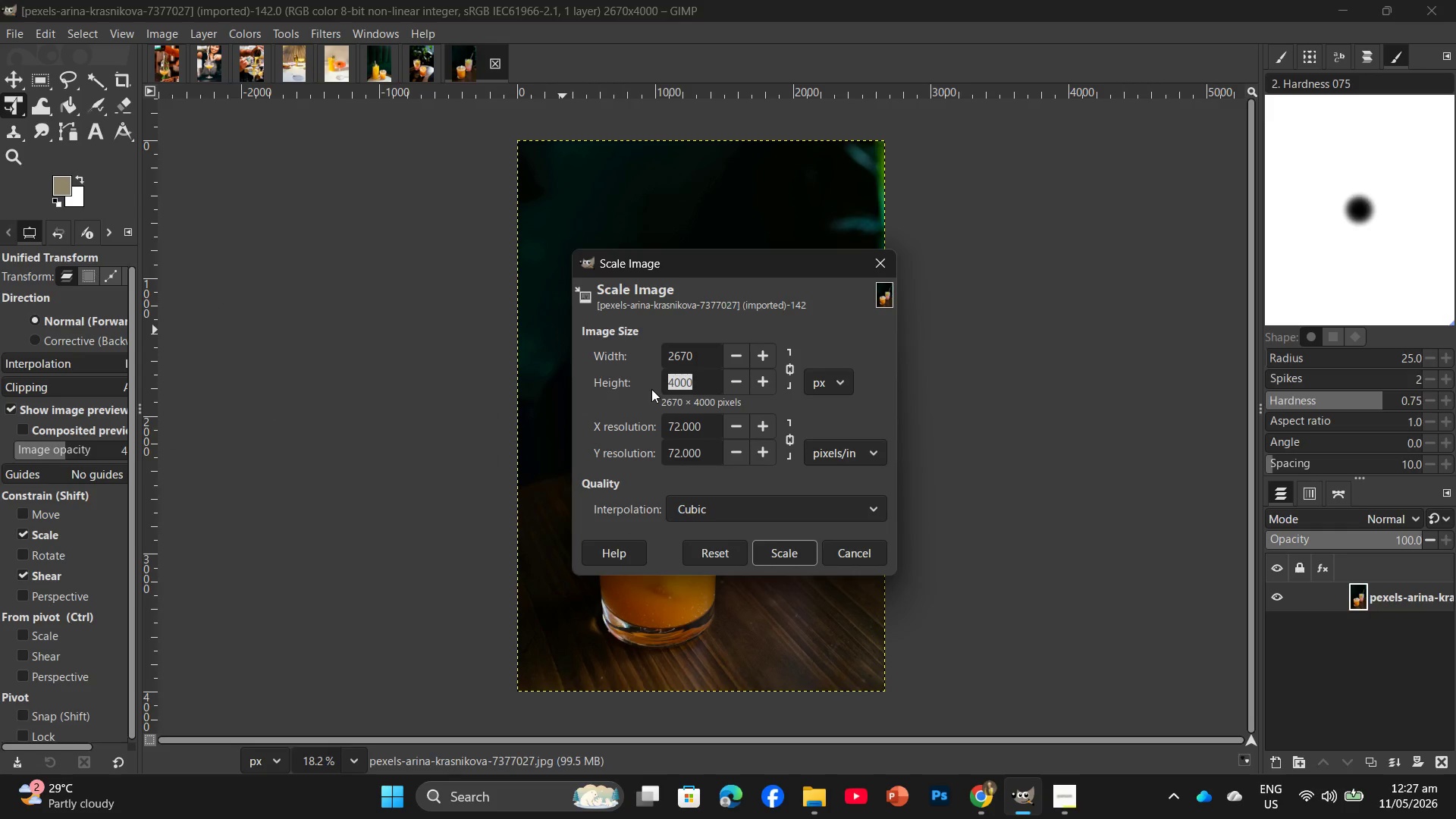 
key(Numpad2)
 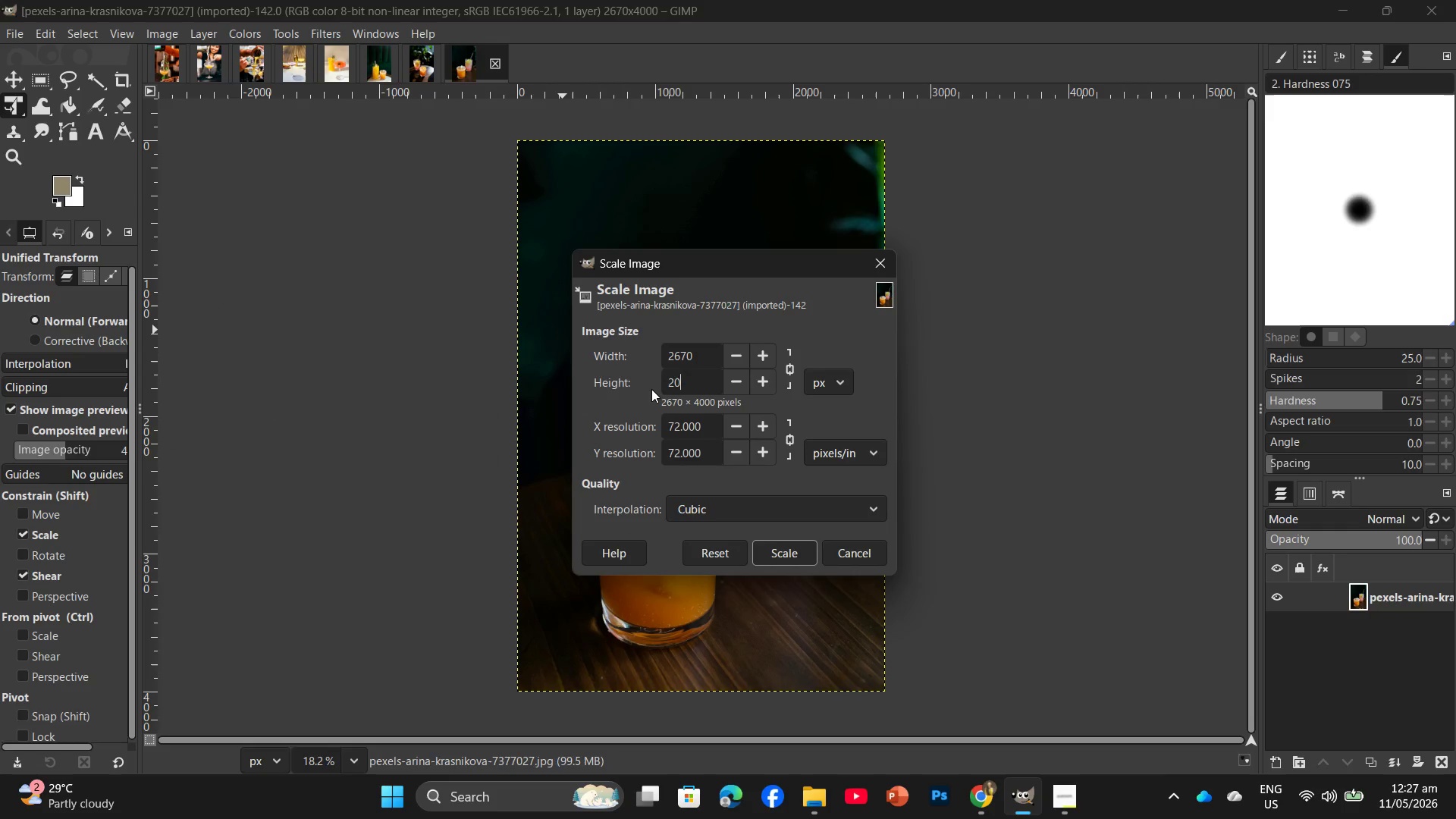 
key(Numpad0)
 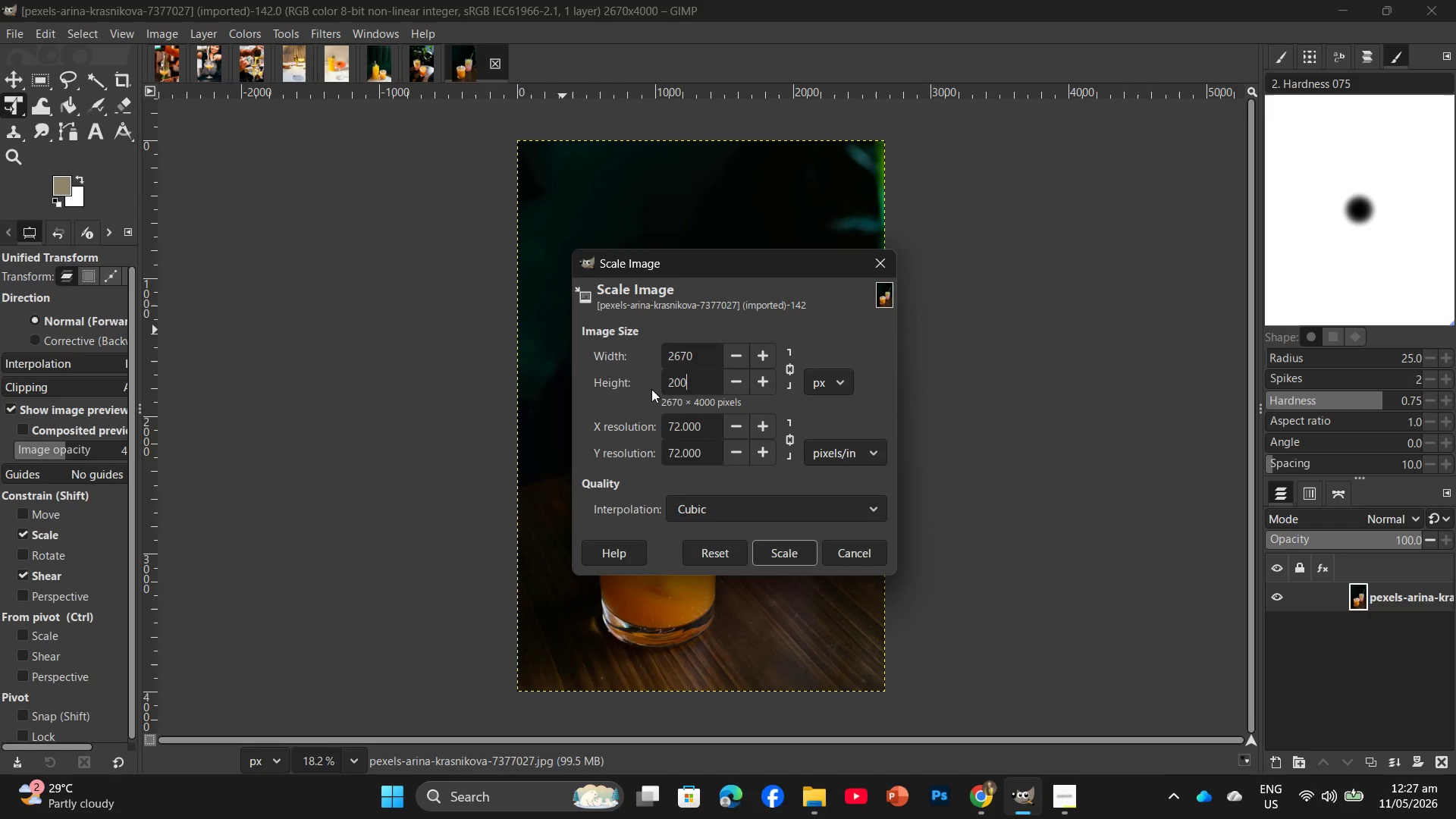 
key(Numpad0)
 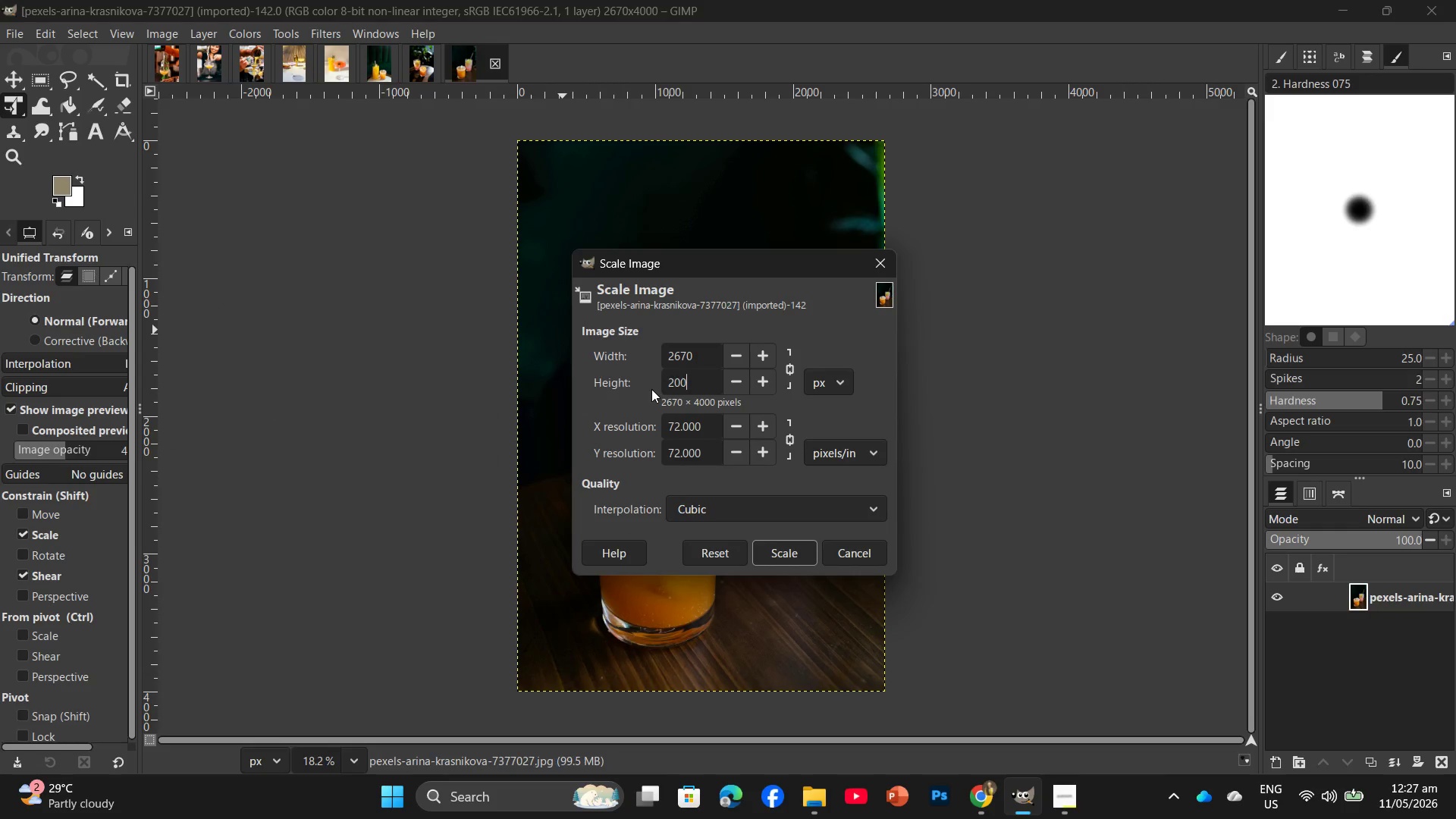 
key(Numpad0)
 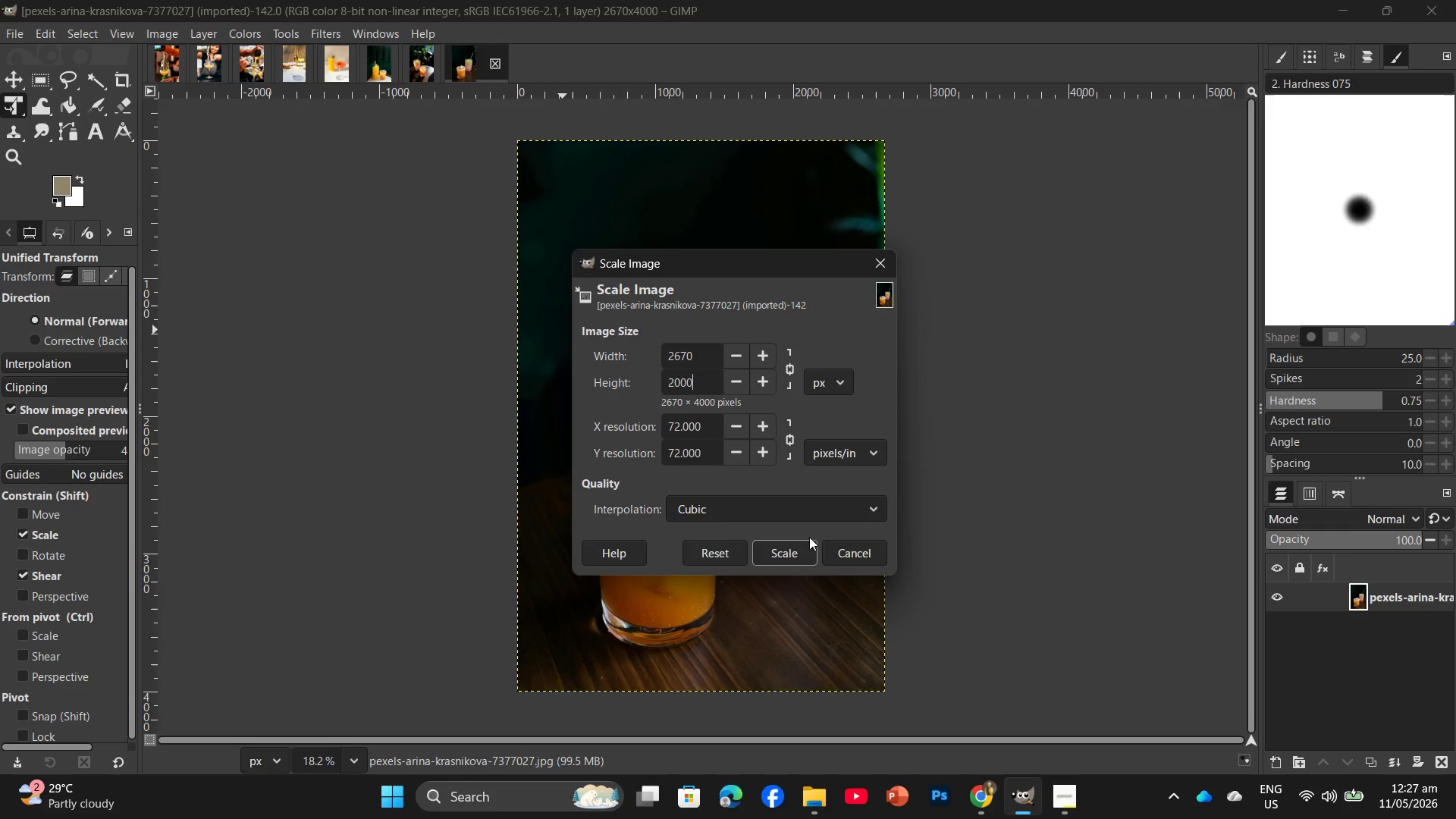 
left_click([797, 558])
 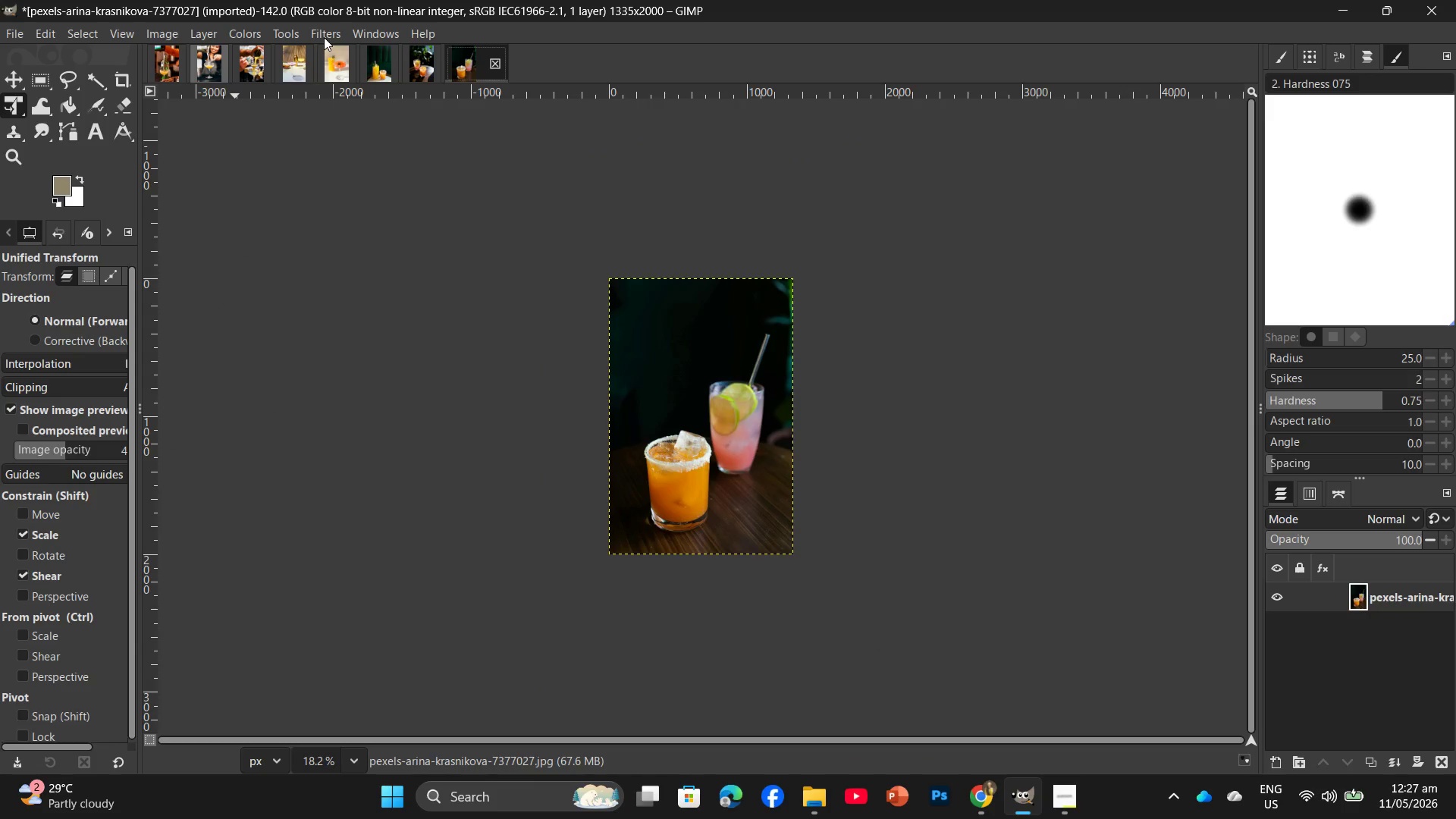 
wait(5.7)
 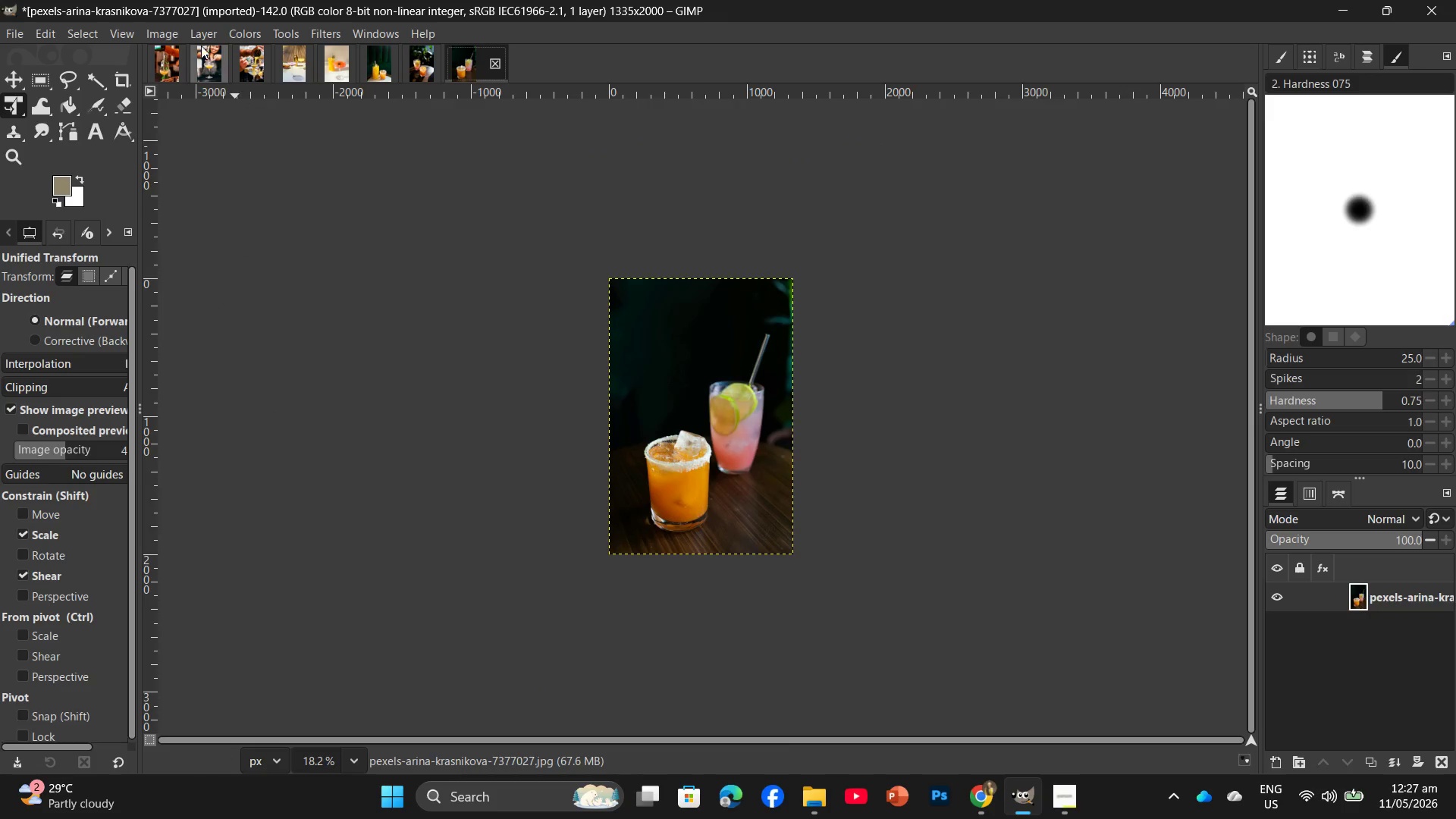 
left_click([251, 33])
 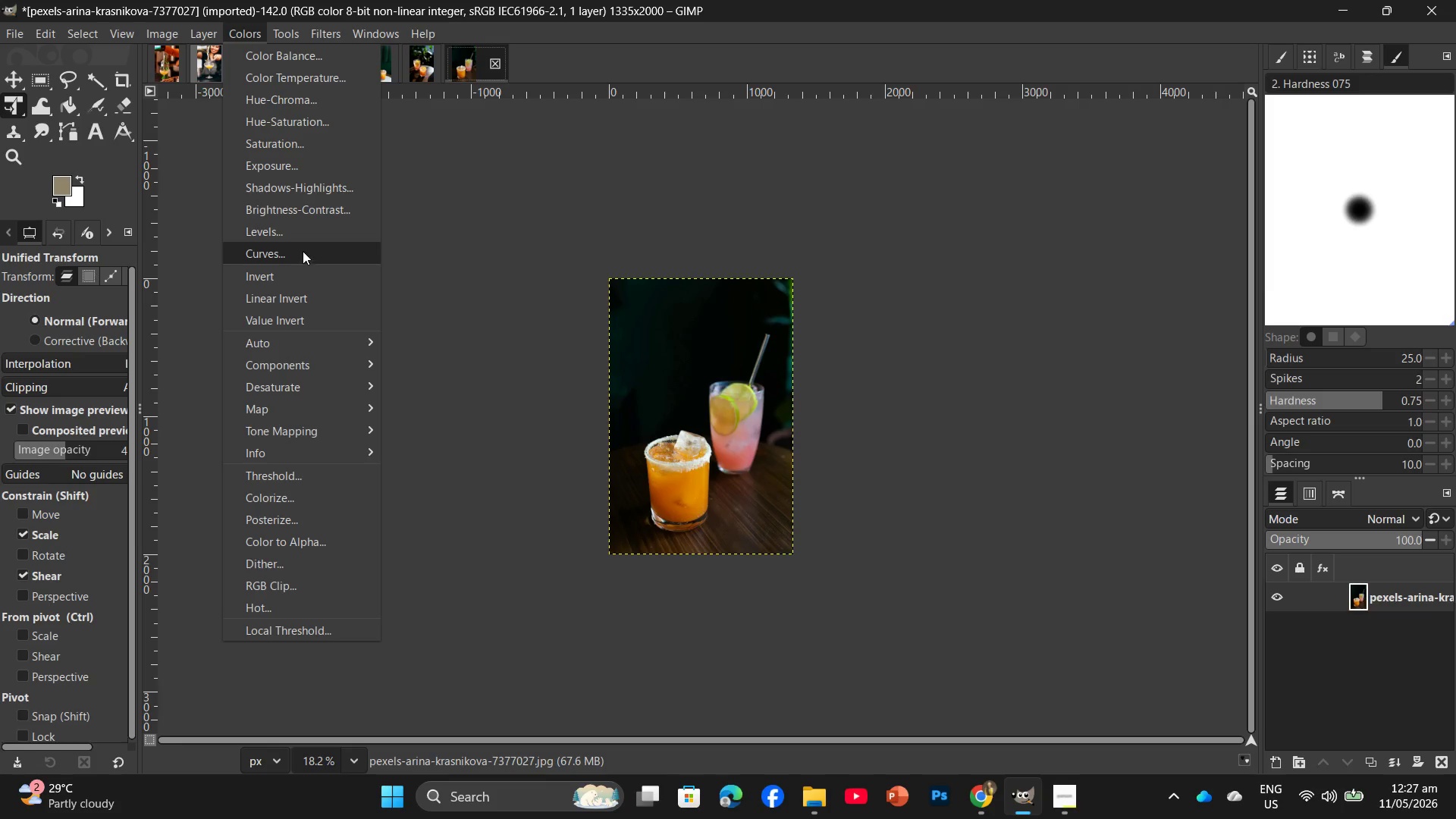 
left_click([305, 240])
 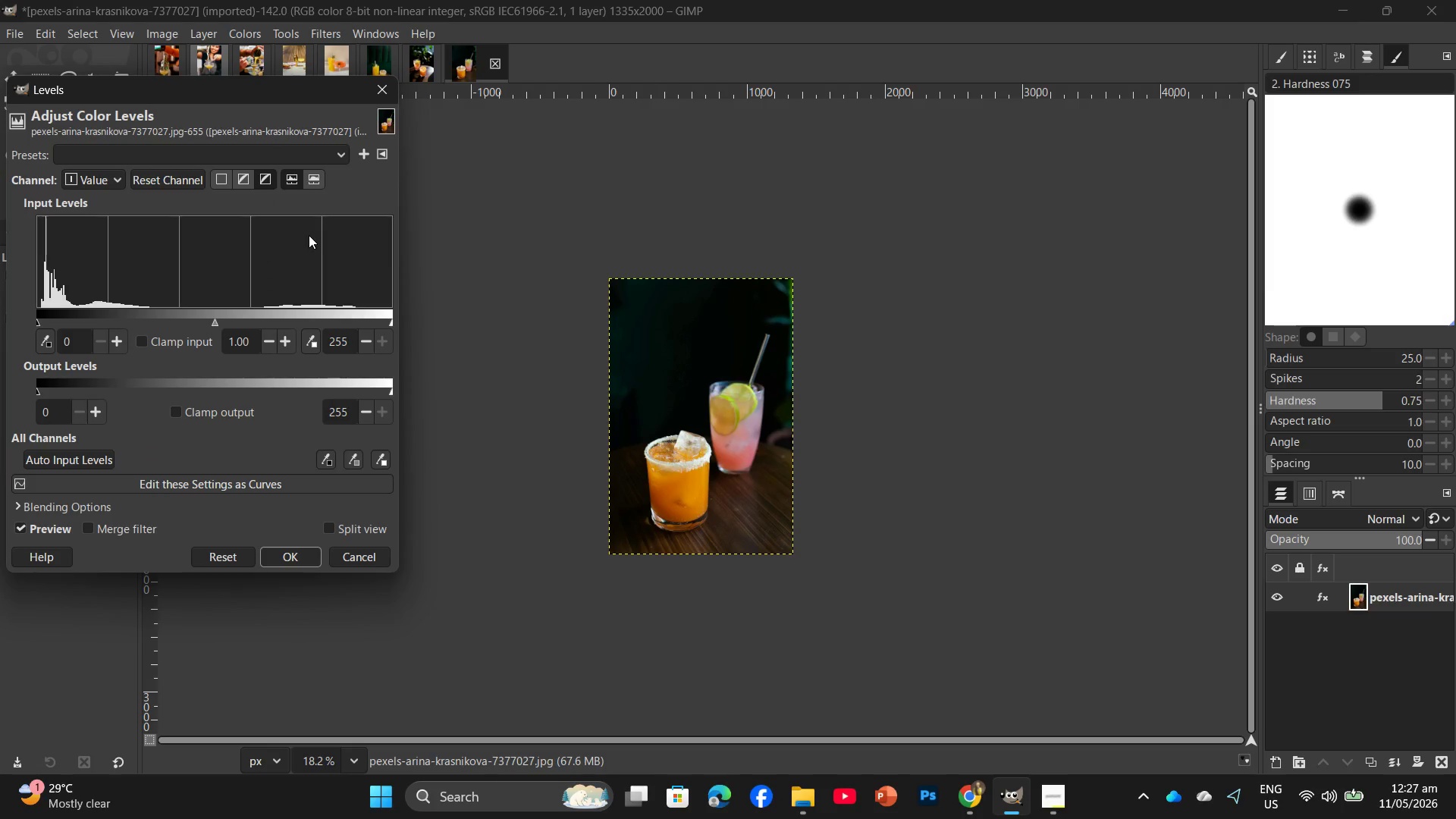 
wait(7.47)
 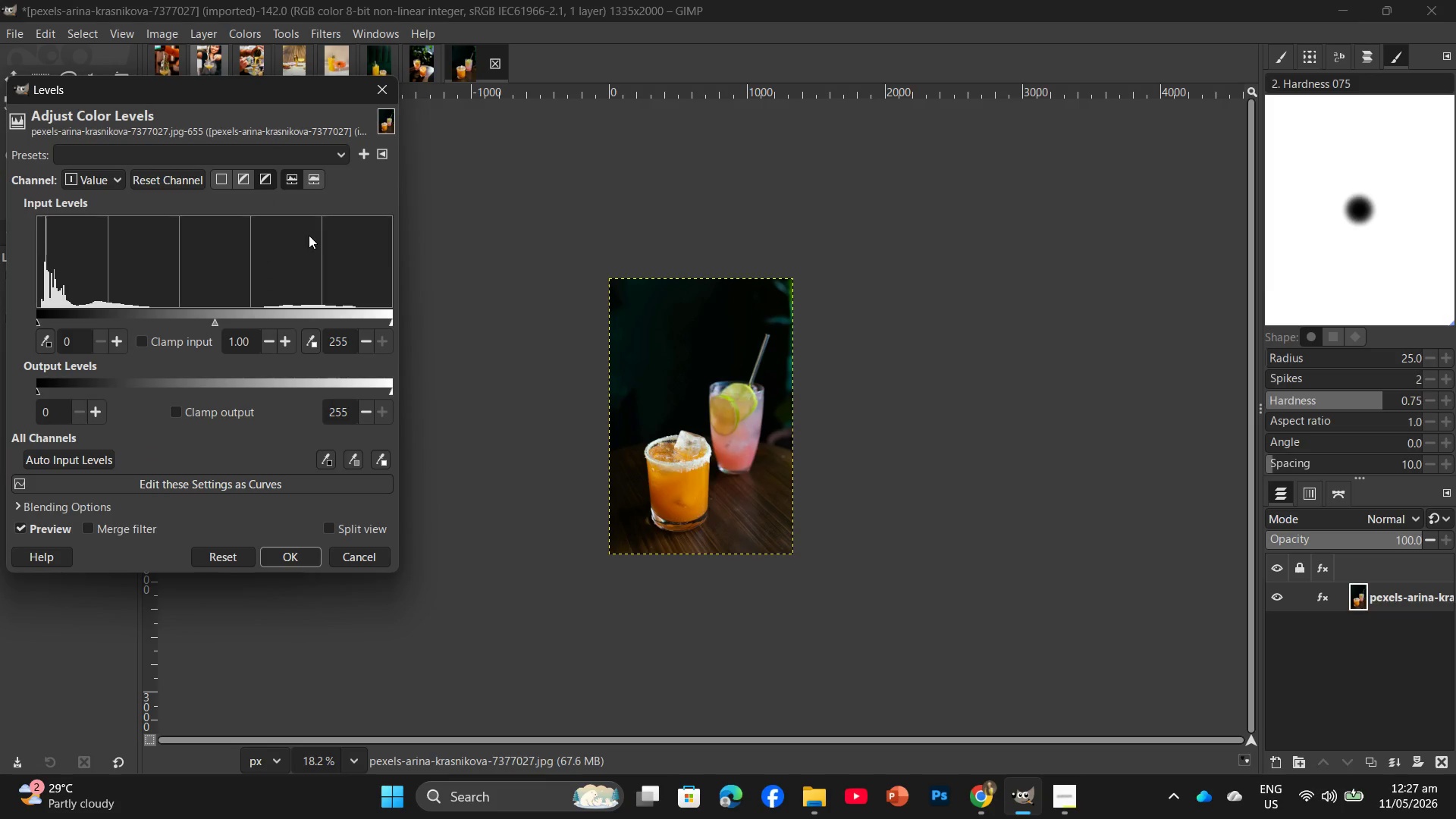 
double_click([115, 347])
 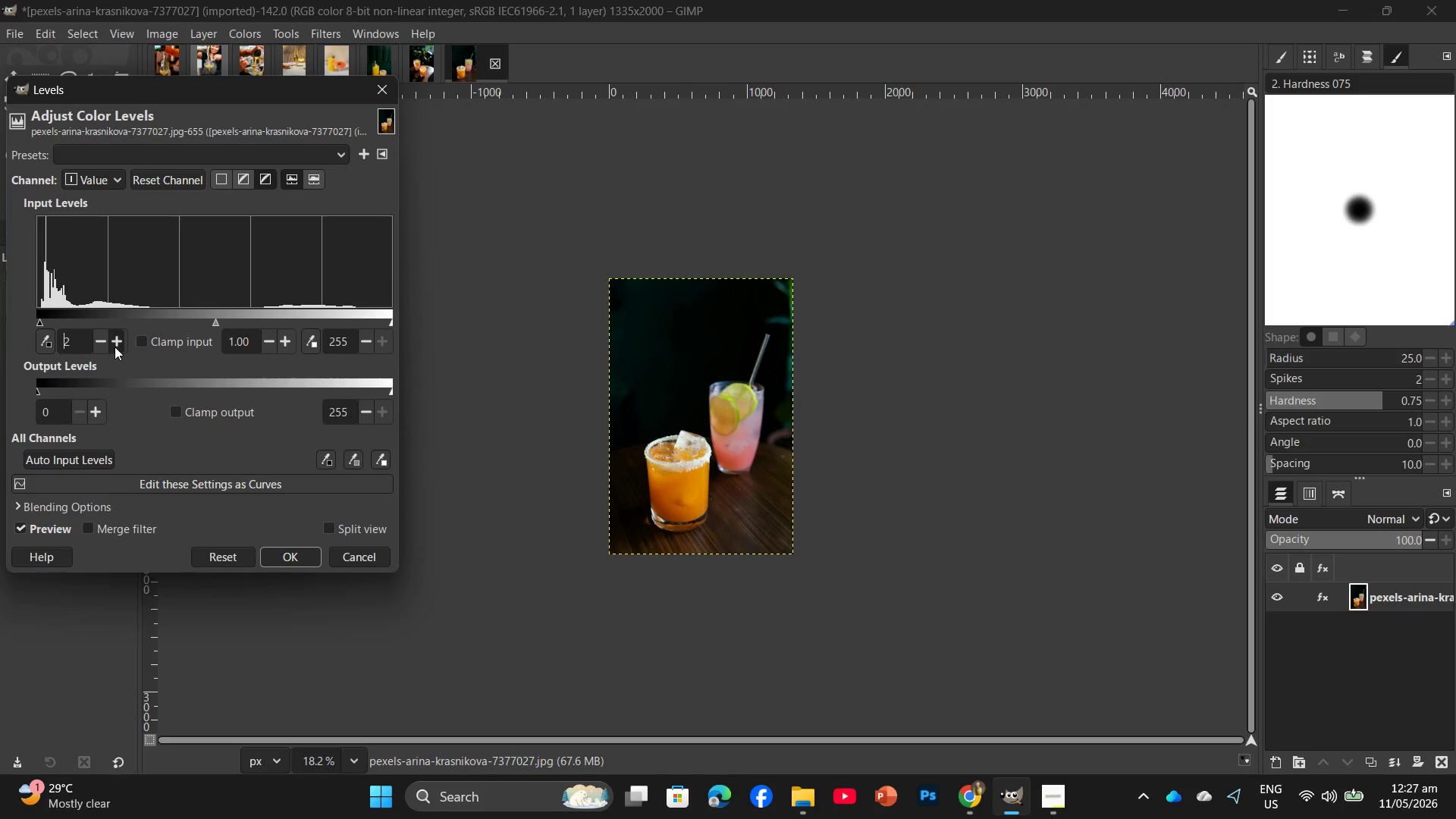 
triple_click([115, 347])
 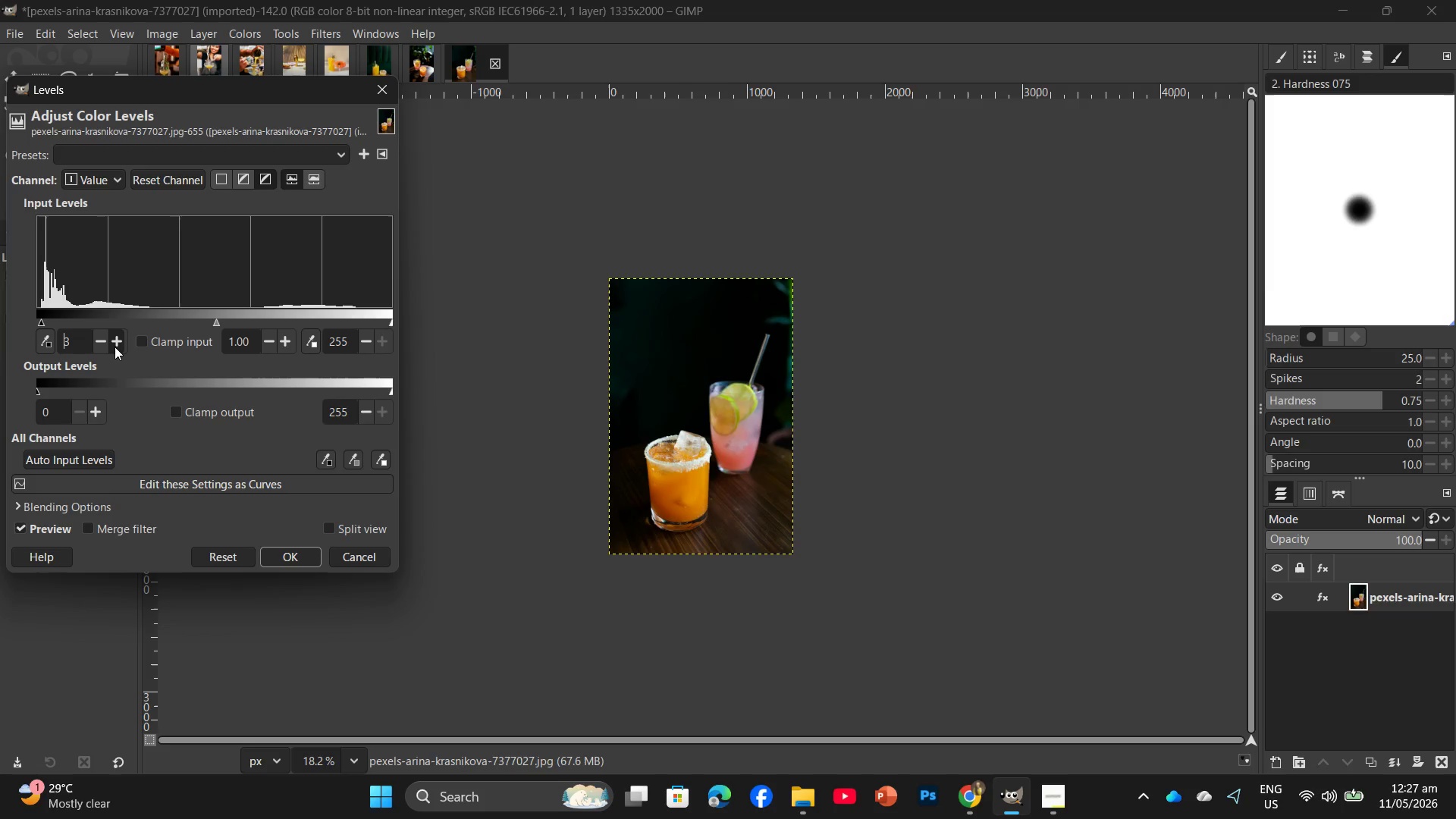 
triple_click([115, 347])
 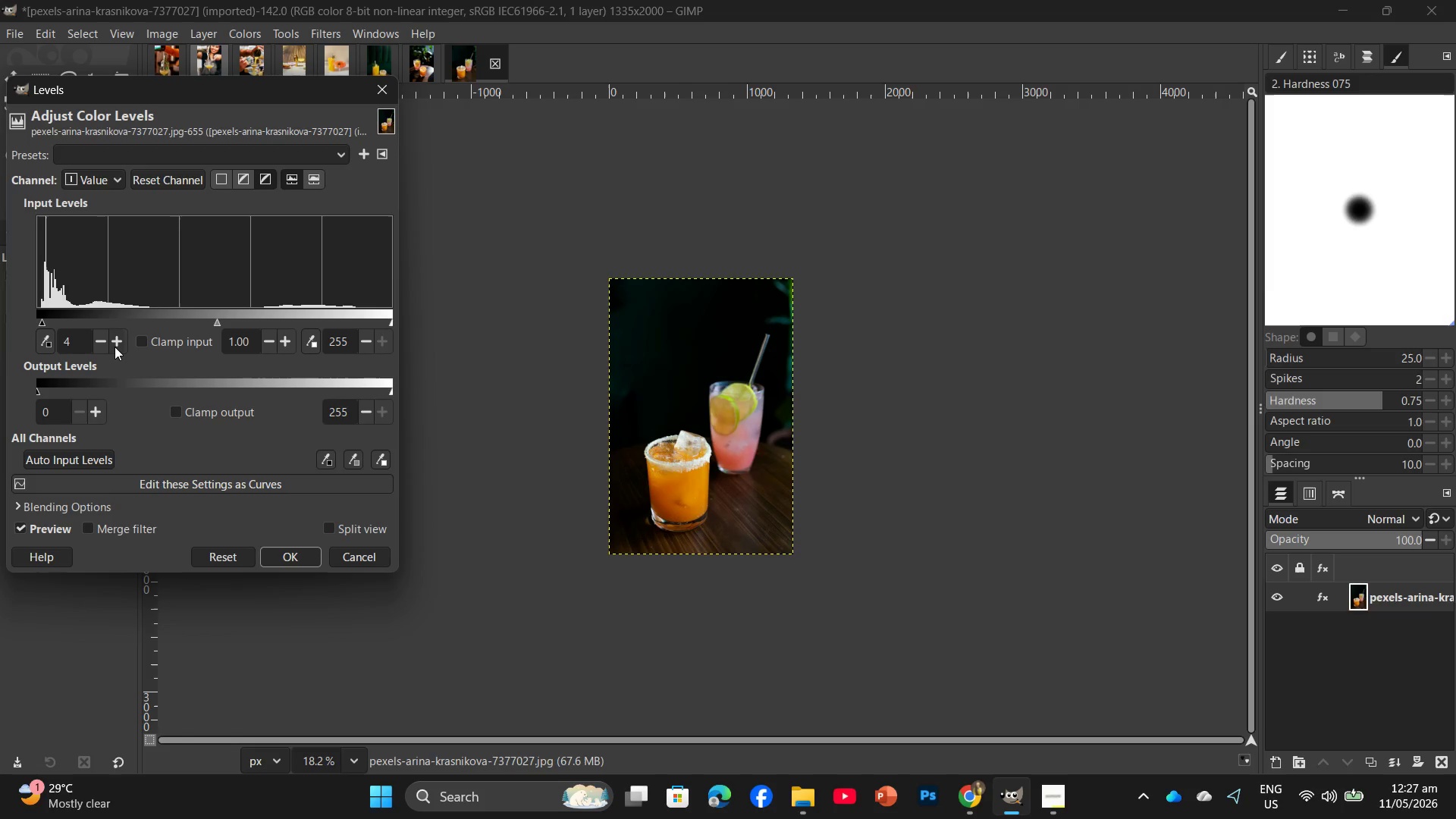 
triple_click([115, 347])
 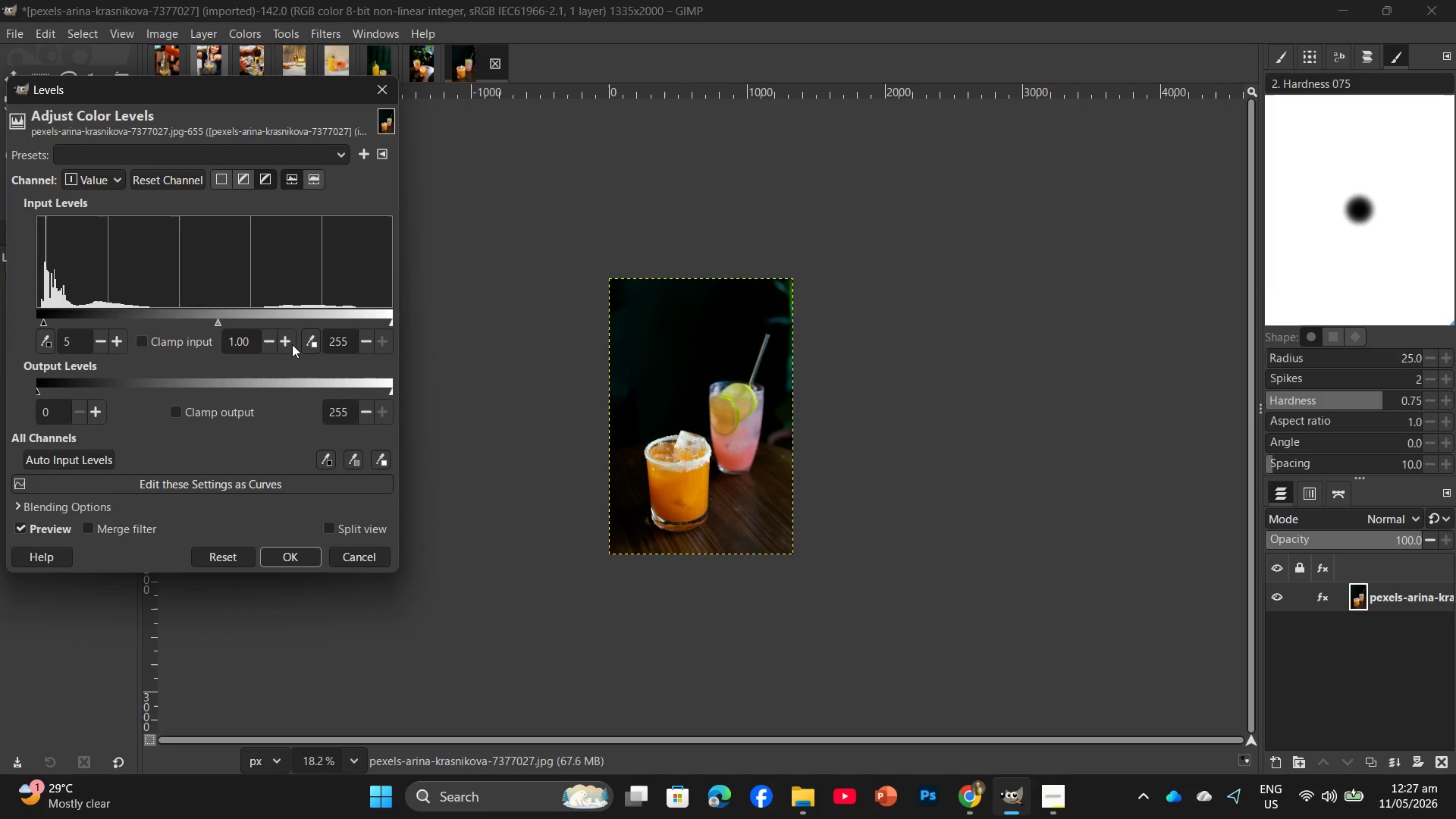 
double_click([291, 344])
 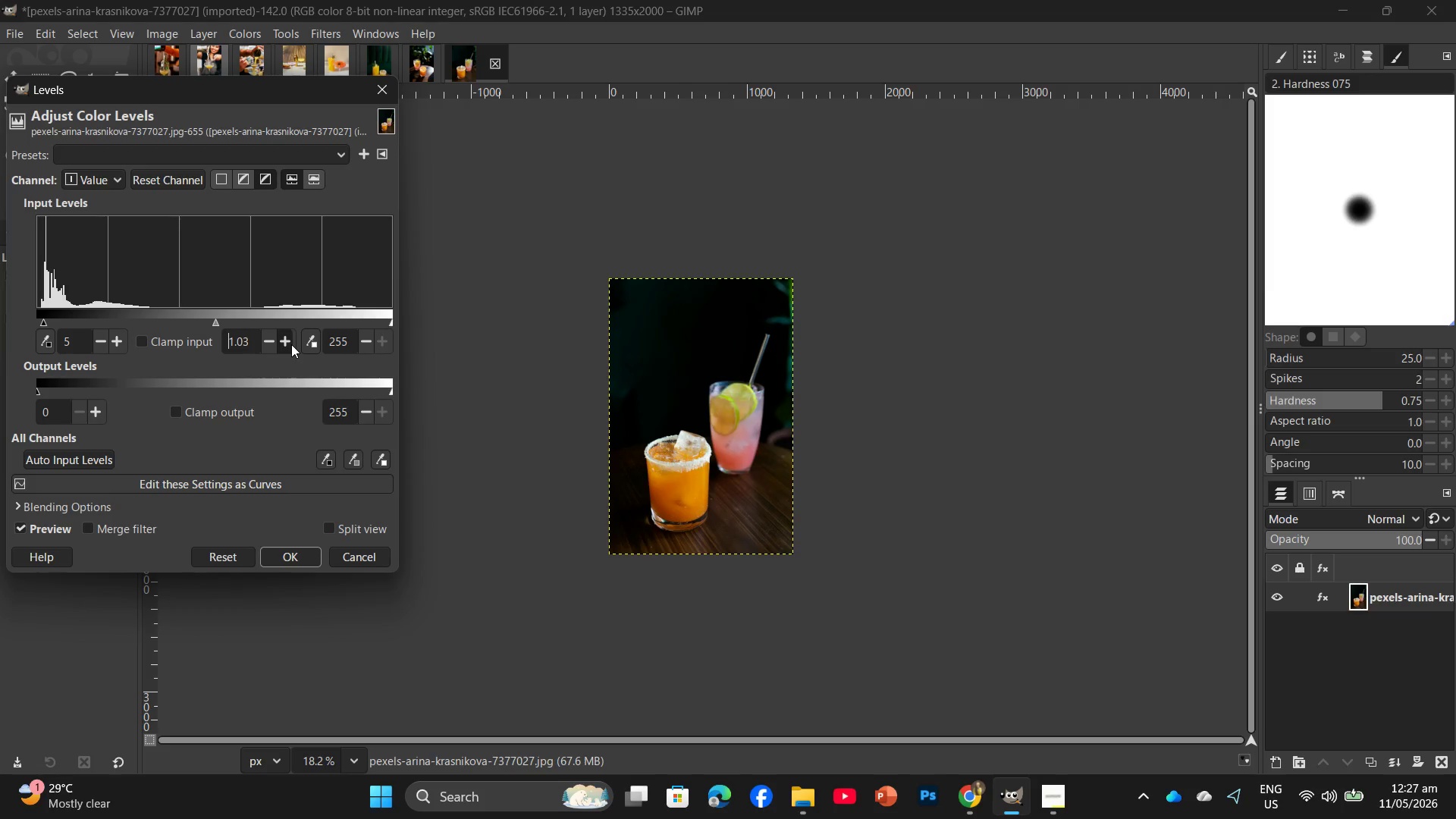 
triple_click([291, 344])
 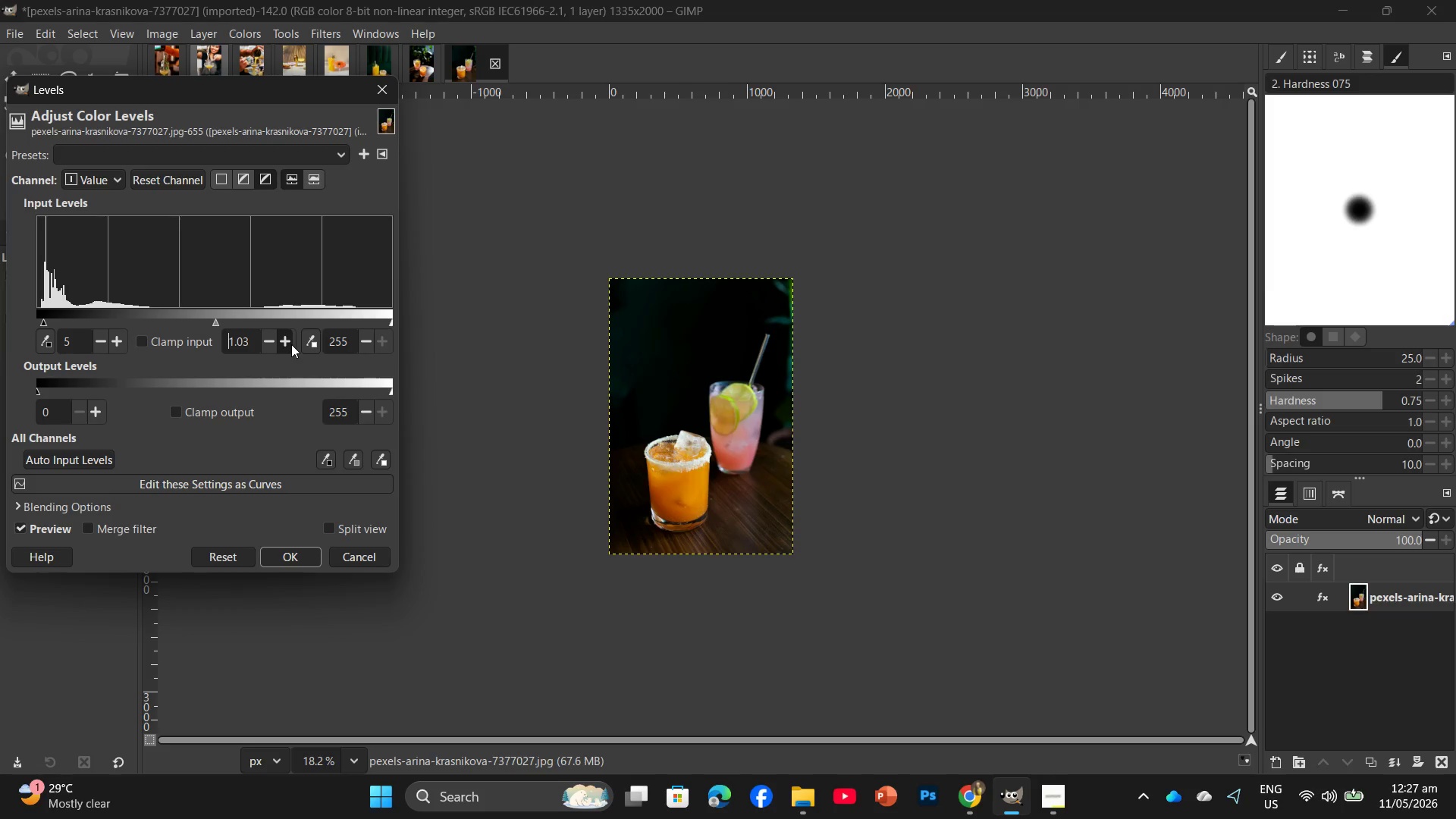 
triple_click([291, 344])
 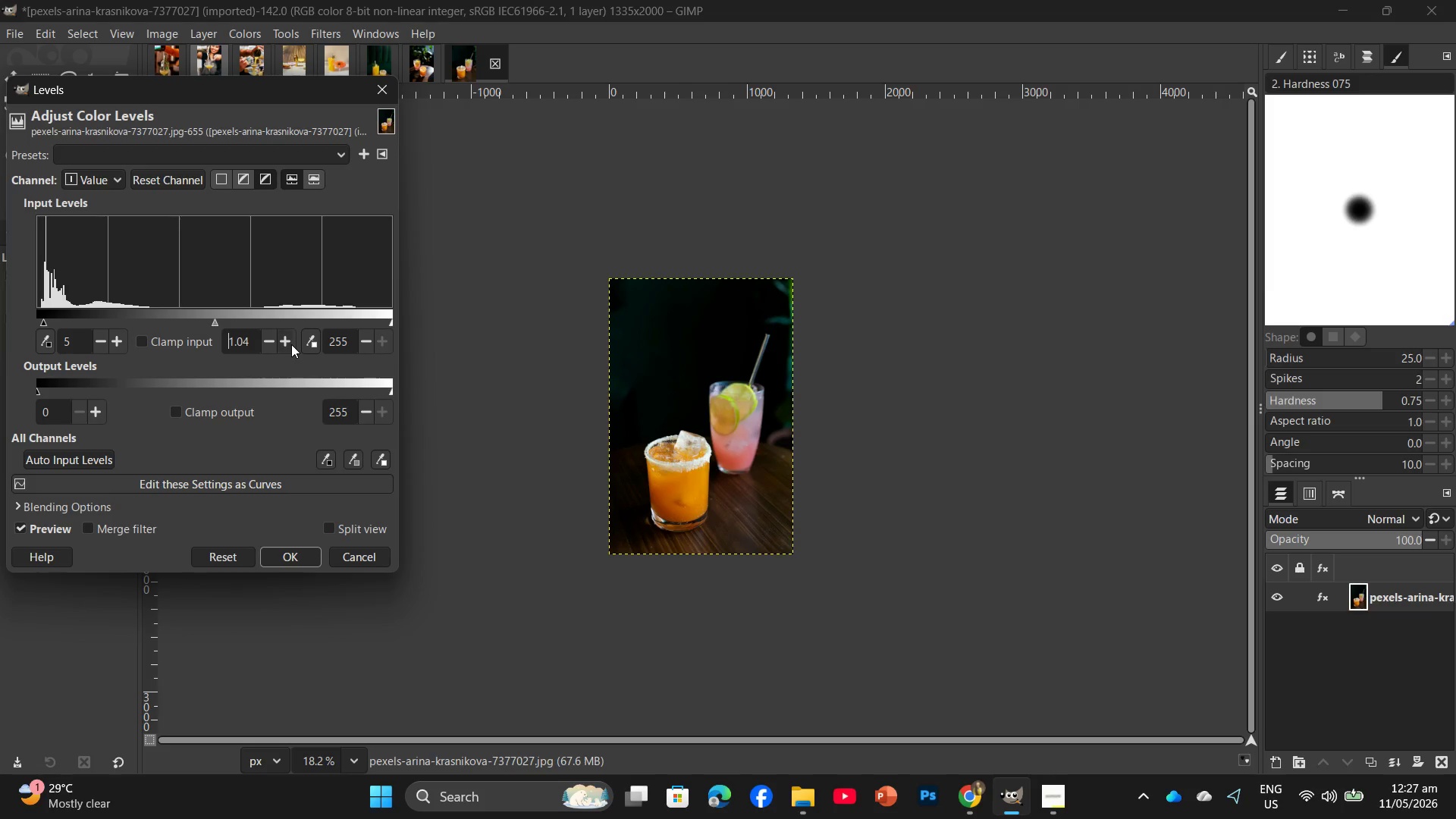 
triple_click([291, 344])
 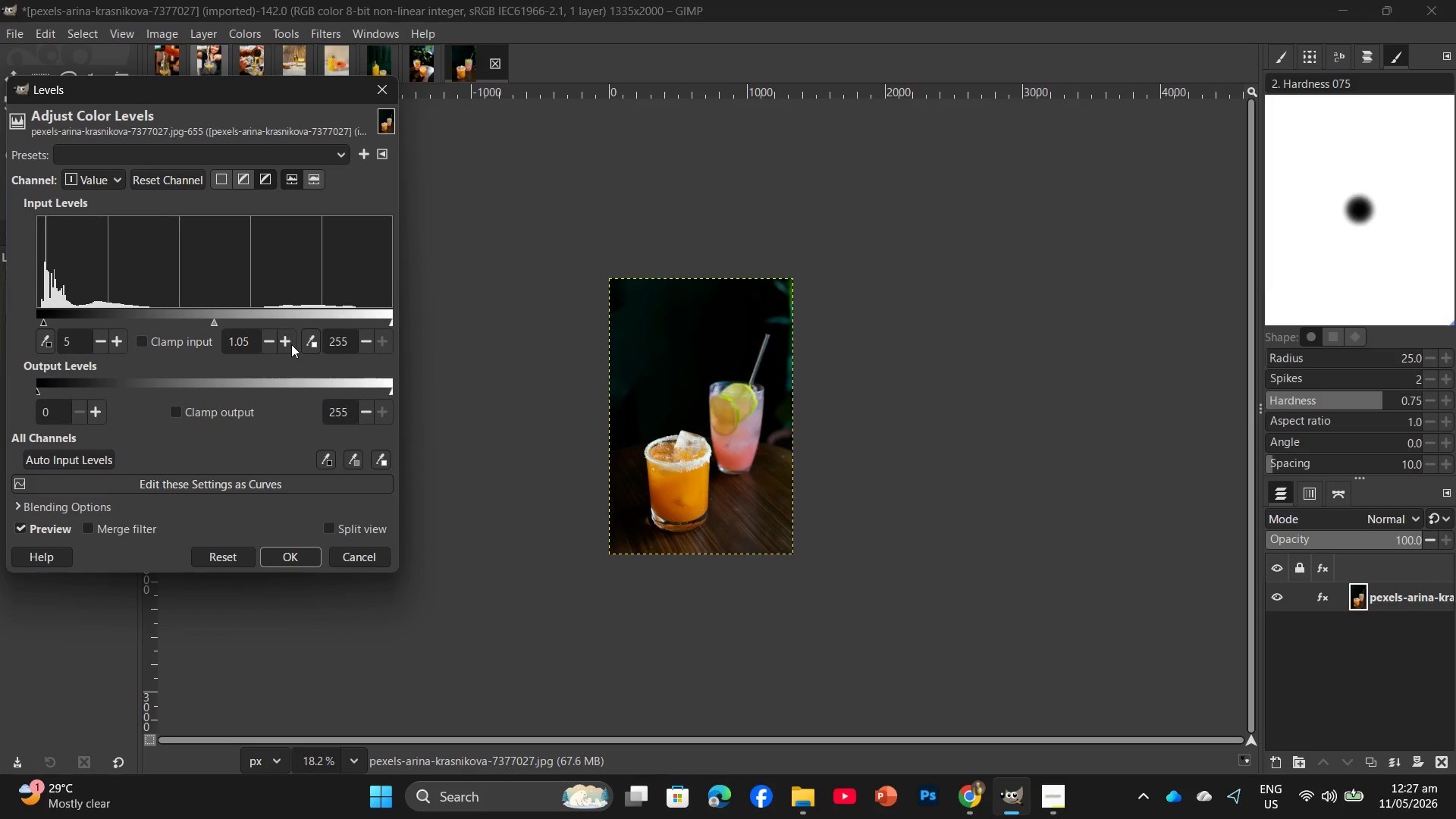 
triple_click([291, 344])
 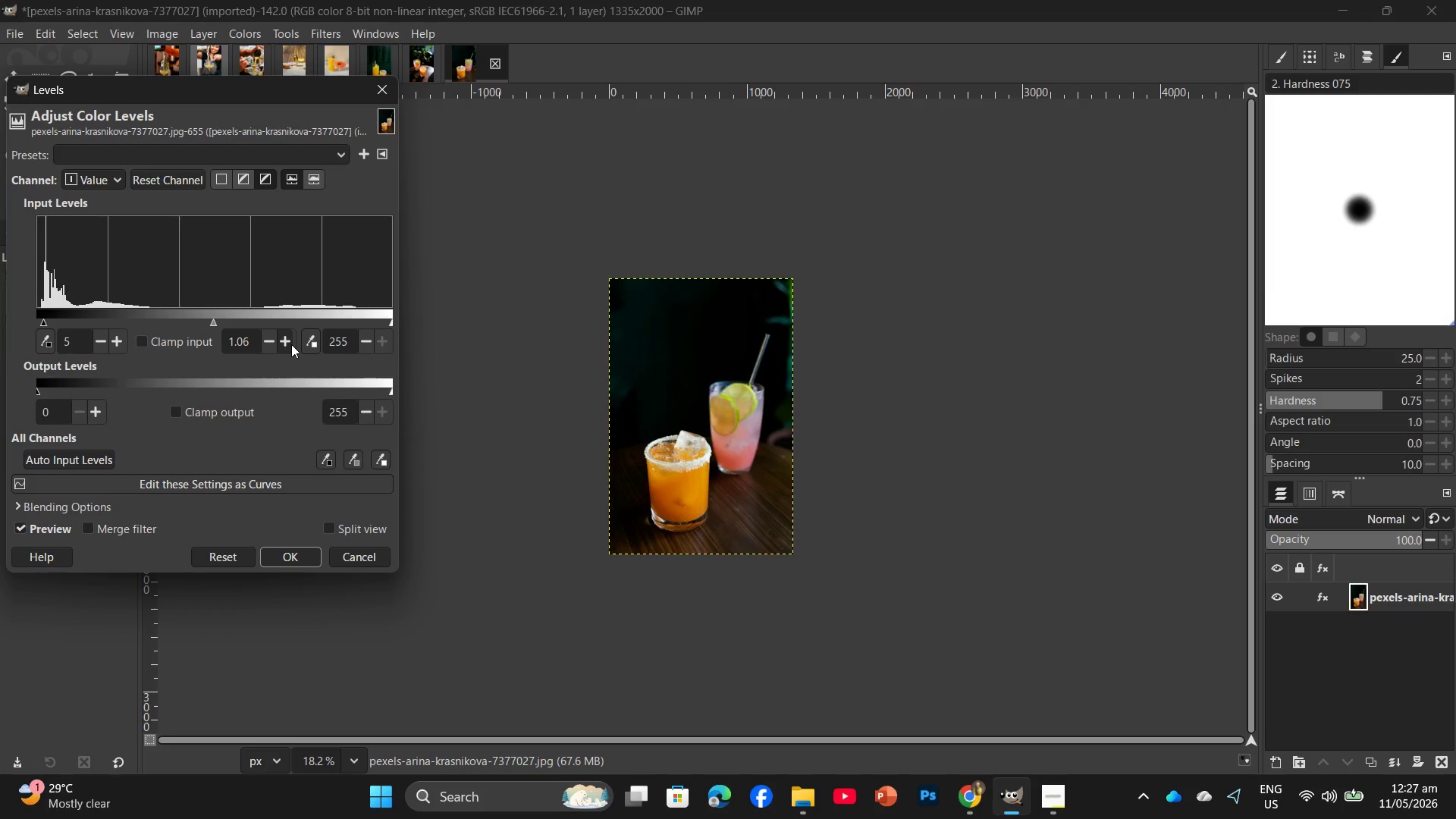 
triple_click([291, 344])
 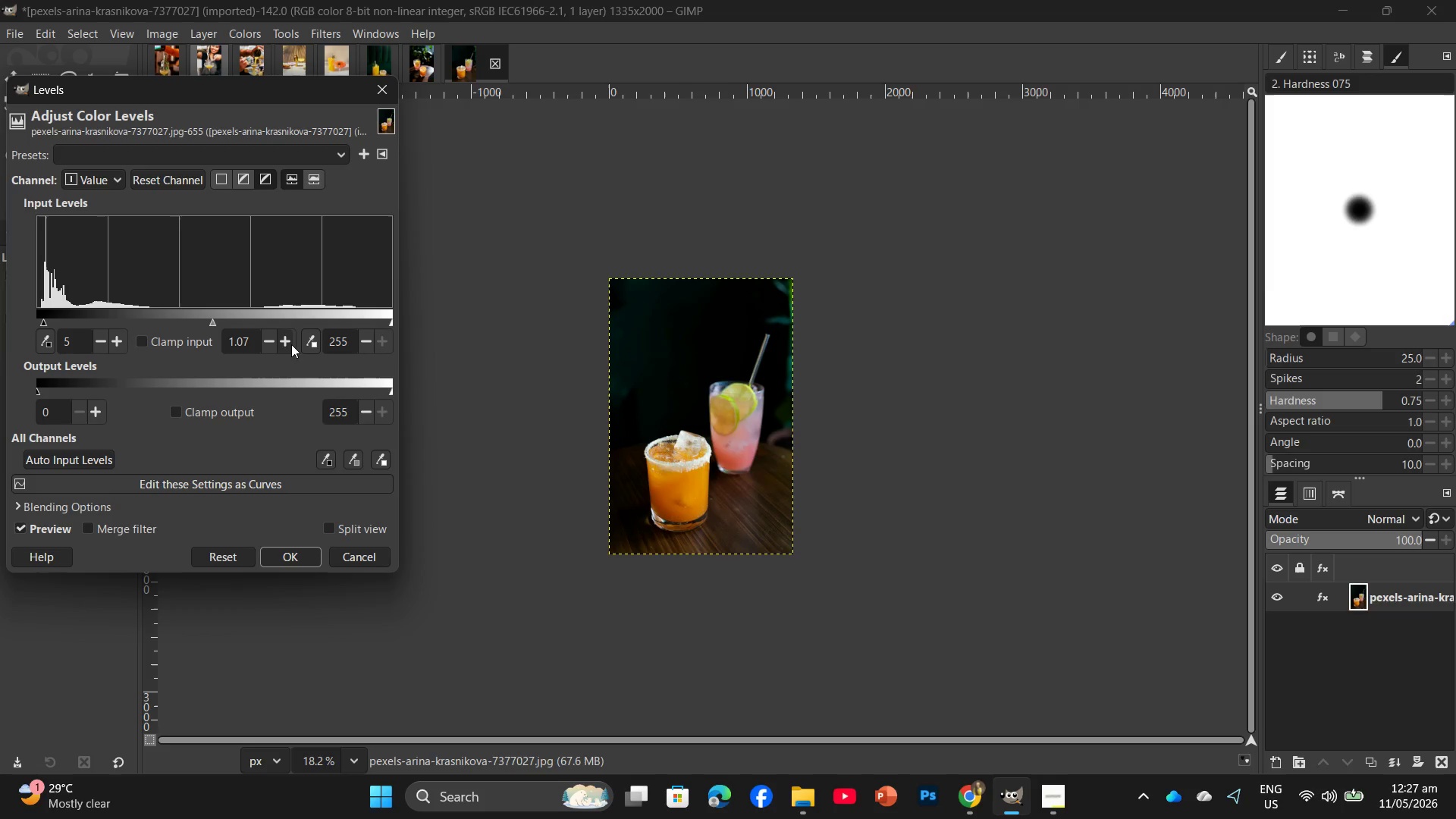 
triple_click([291, 344])
 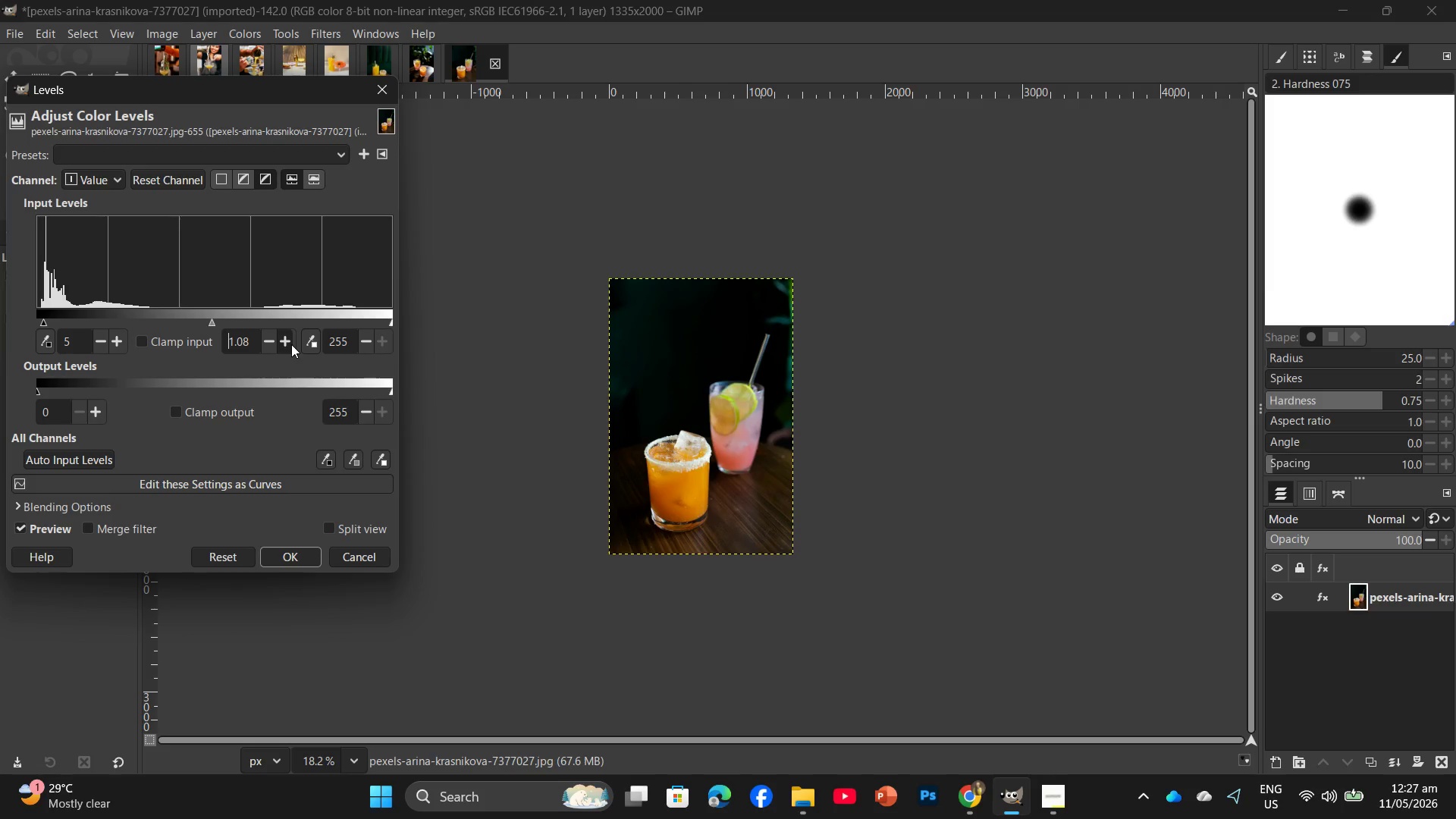 
triple_click([291, 344])
 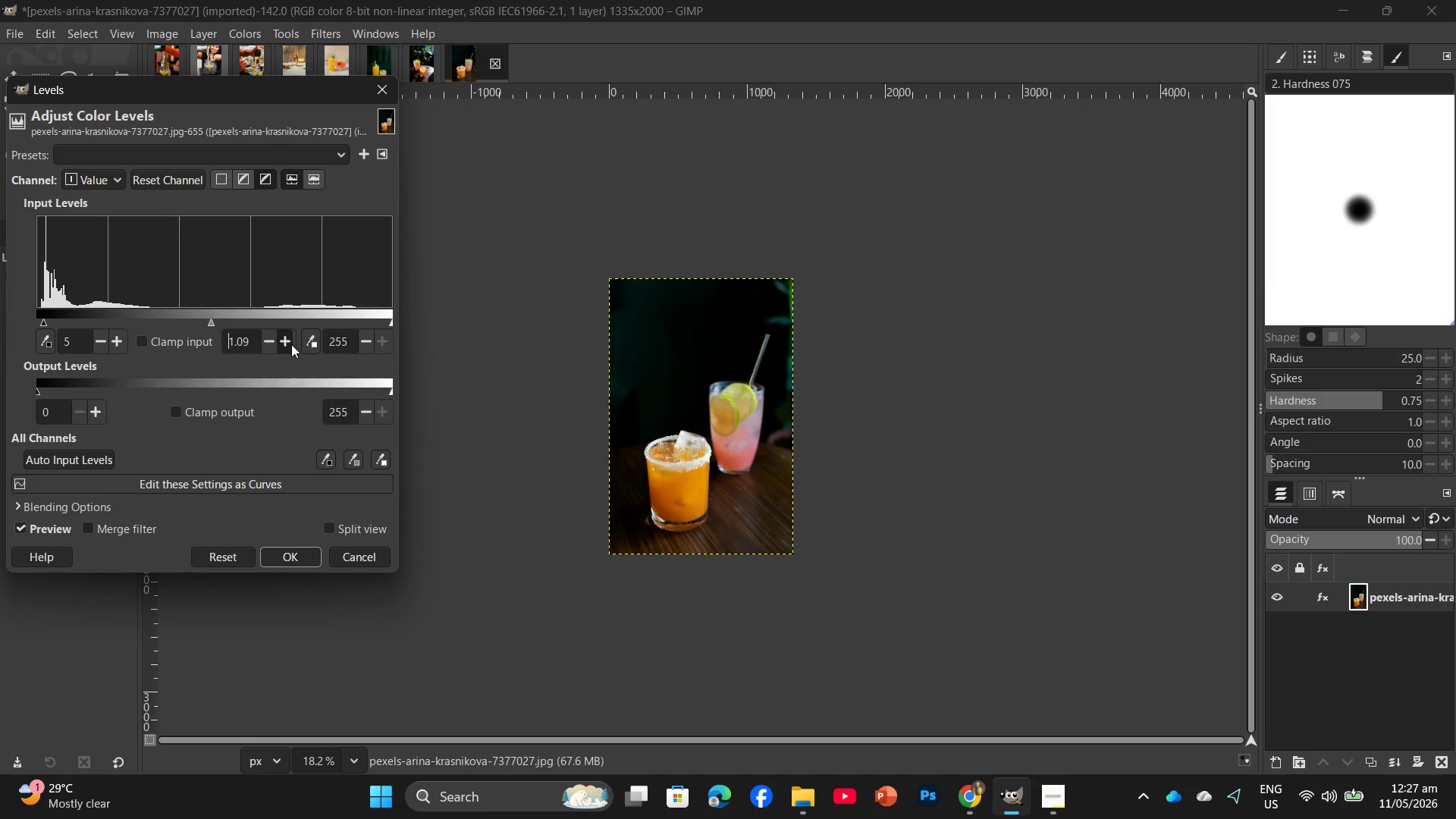 
triple_click([291, 344])
 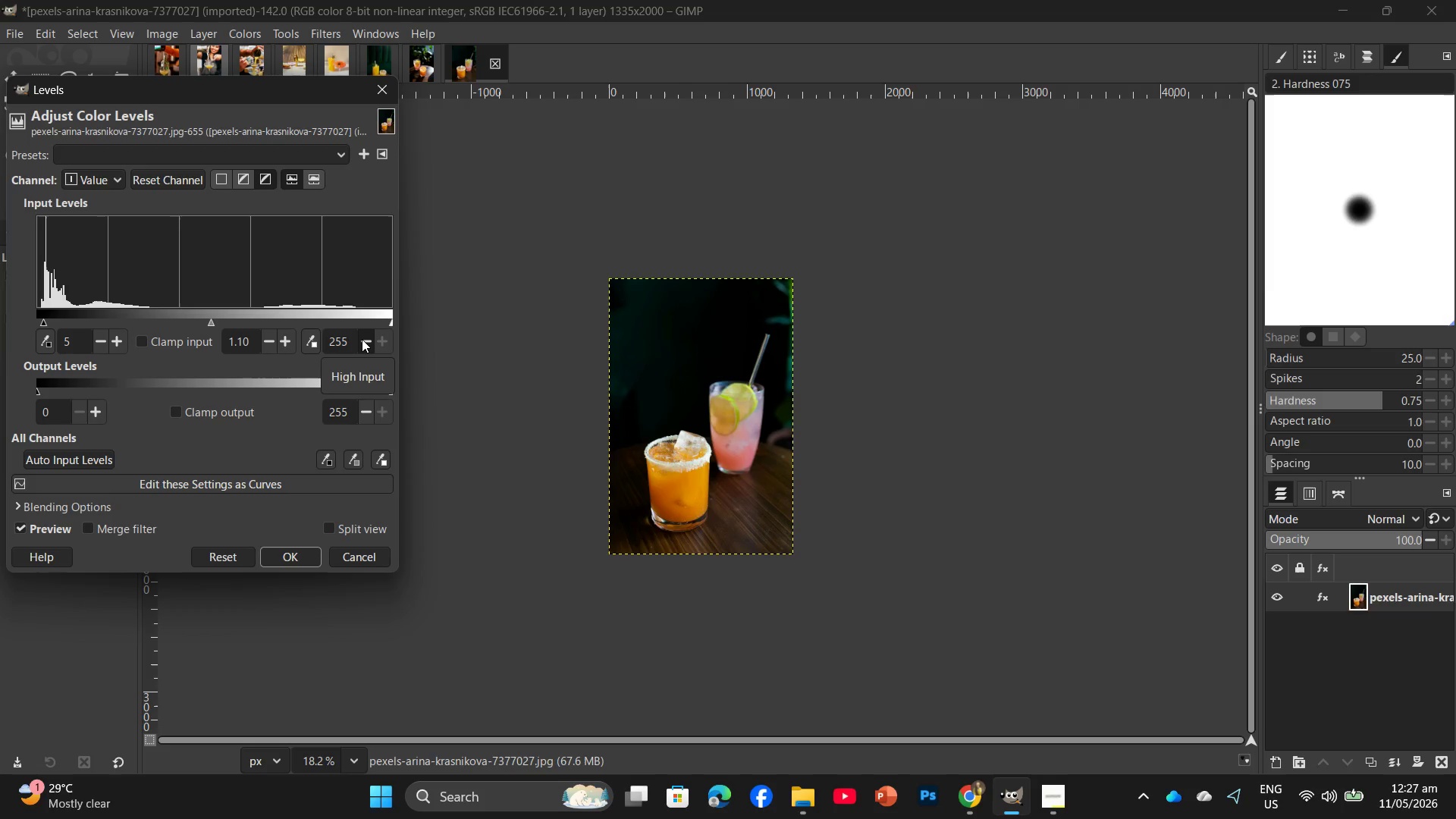 
double_click([362, 339])
 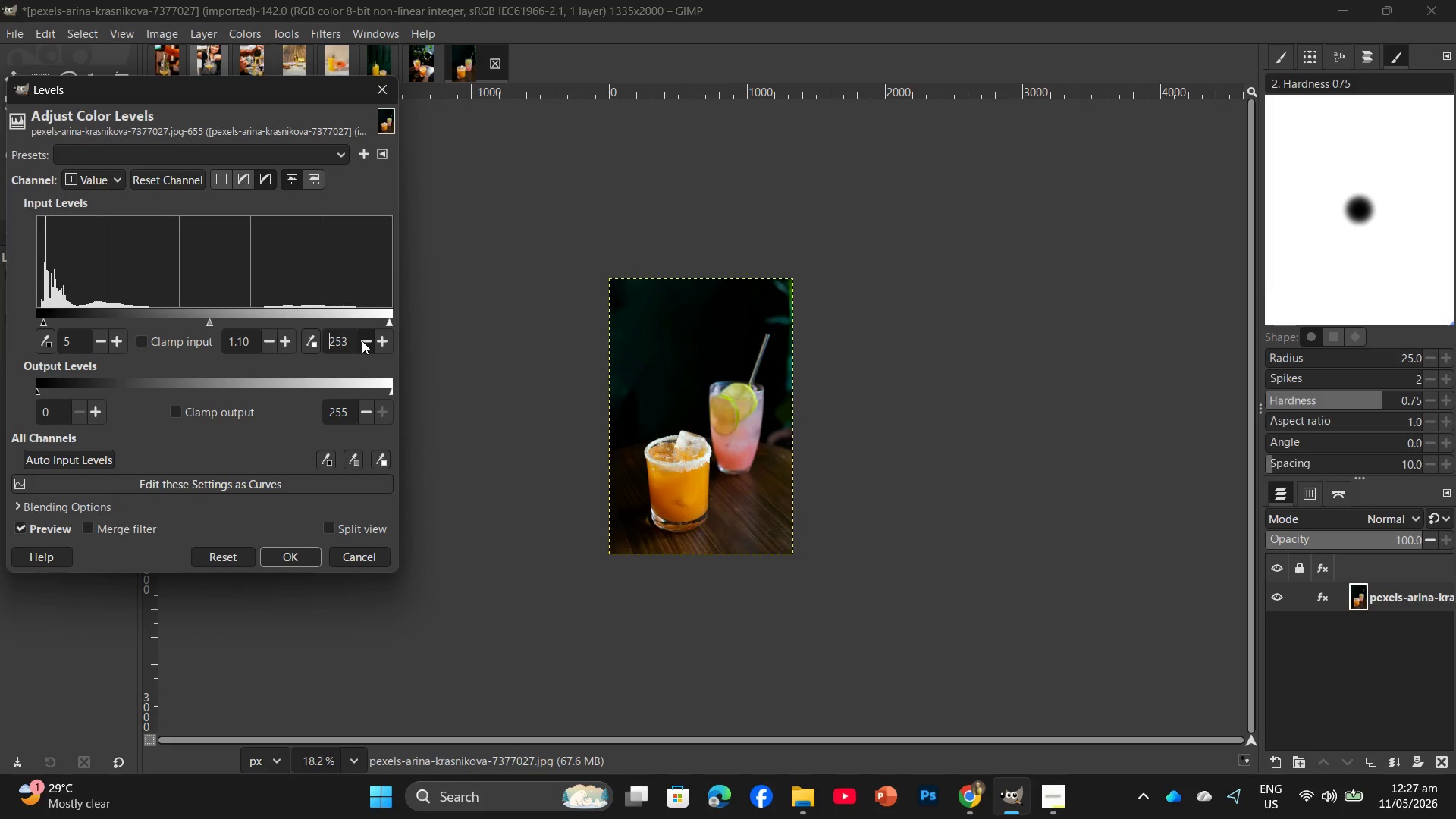 
triple_click([362, 340])
 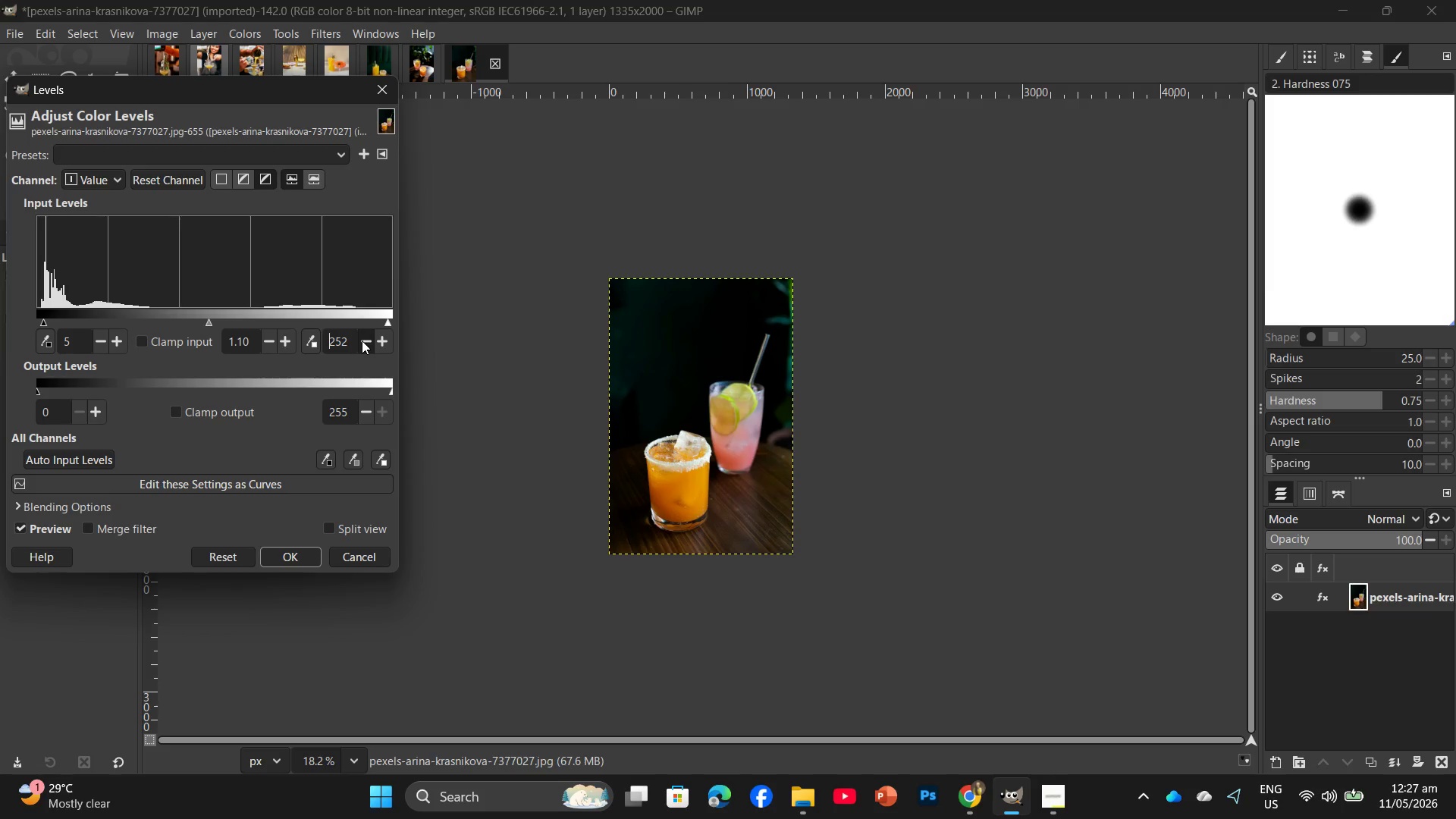 
triple_click([362, 340])
 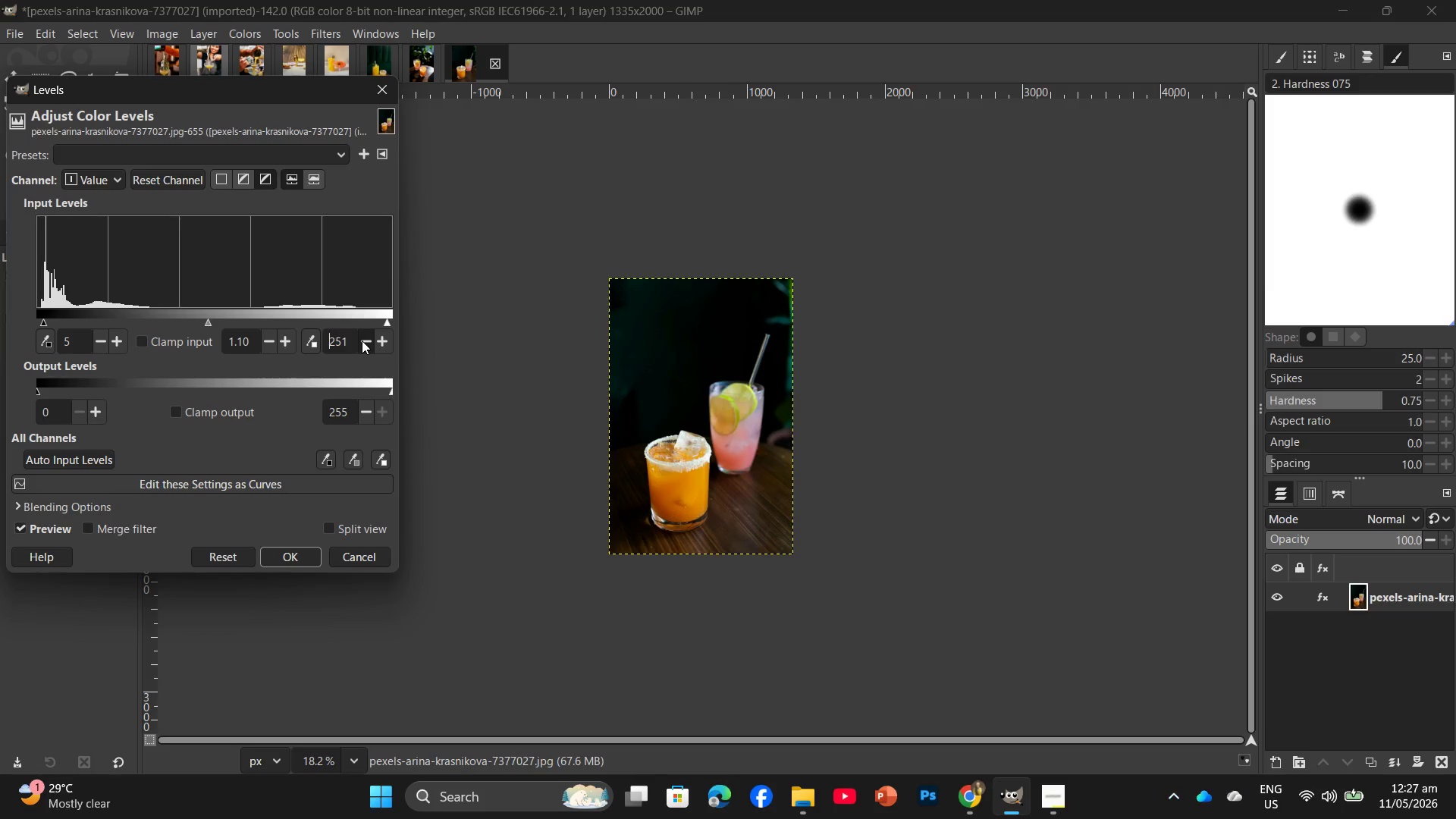 
triple_click([362, 340])
 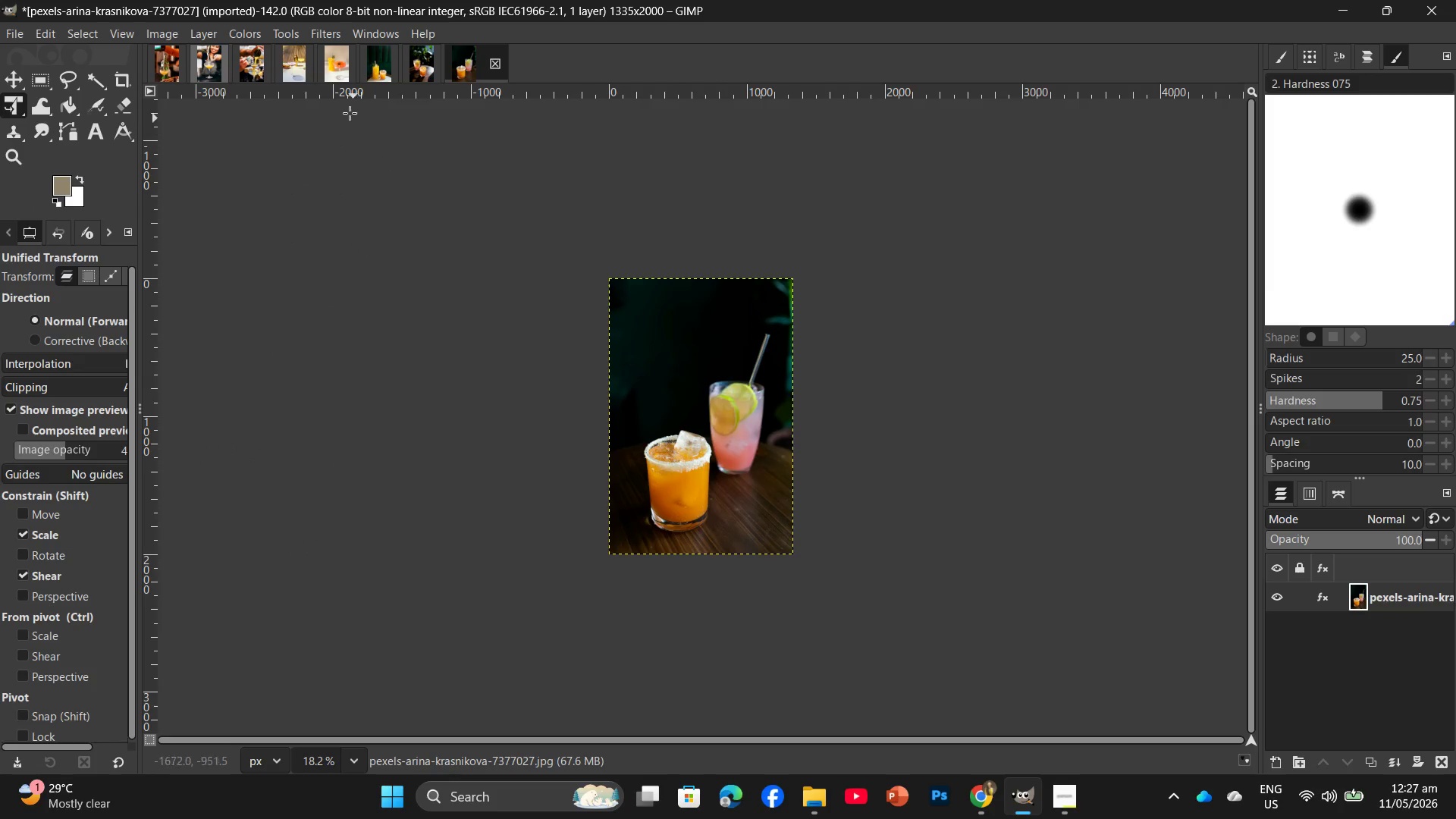 
left_click([246, 30])
 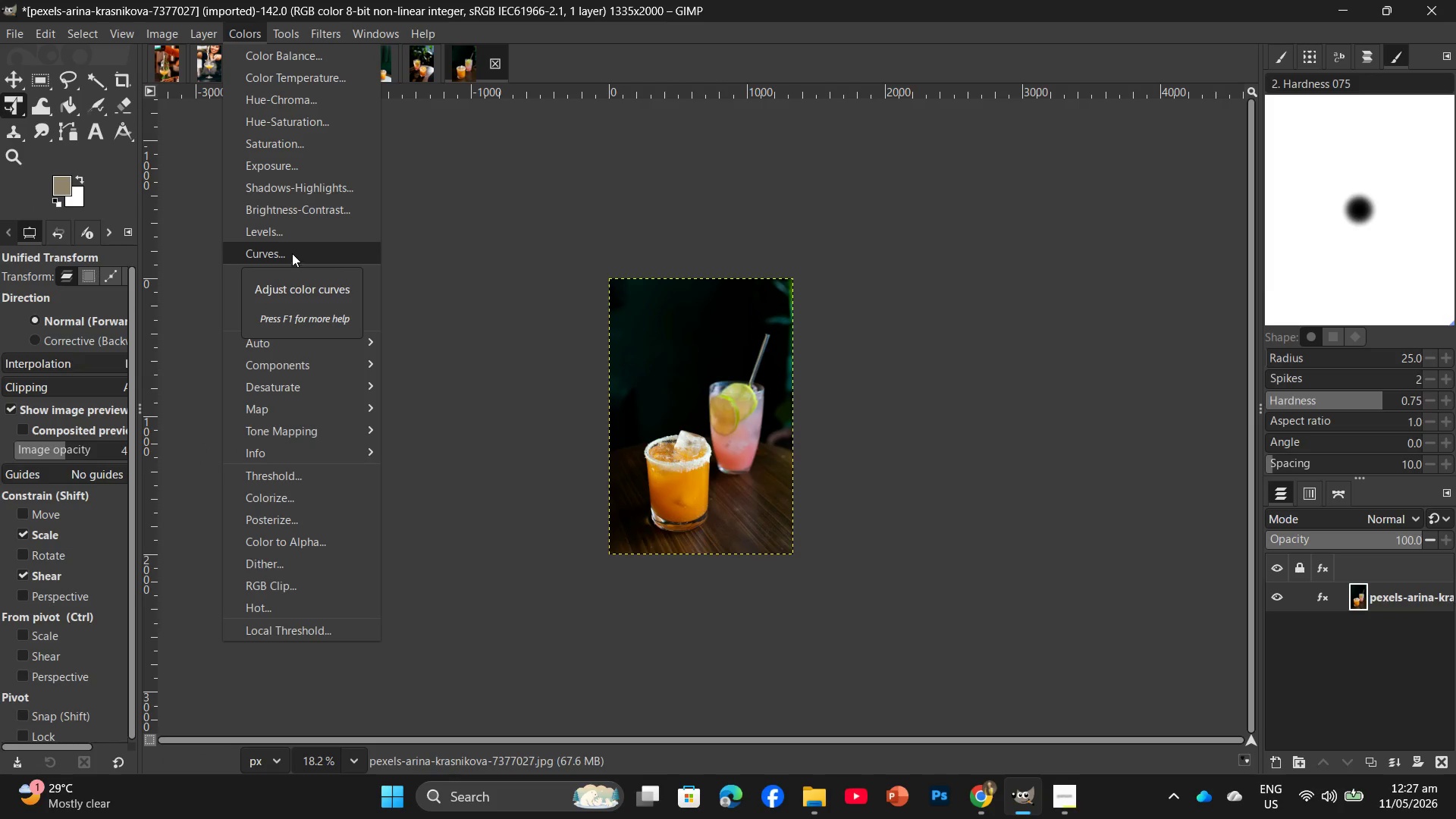 
left_click([292, 249])
 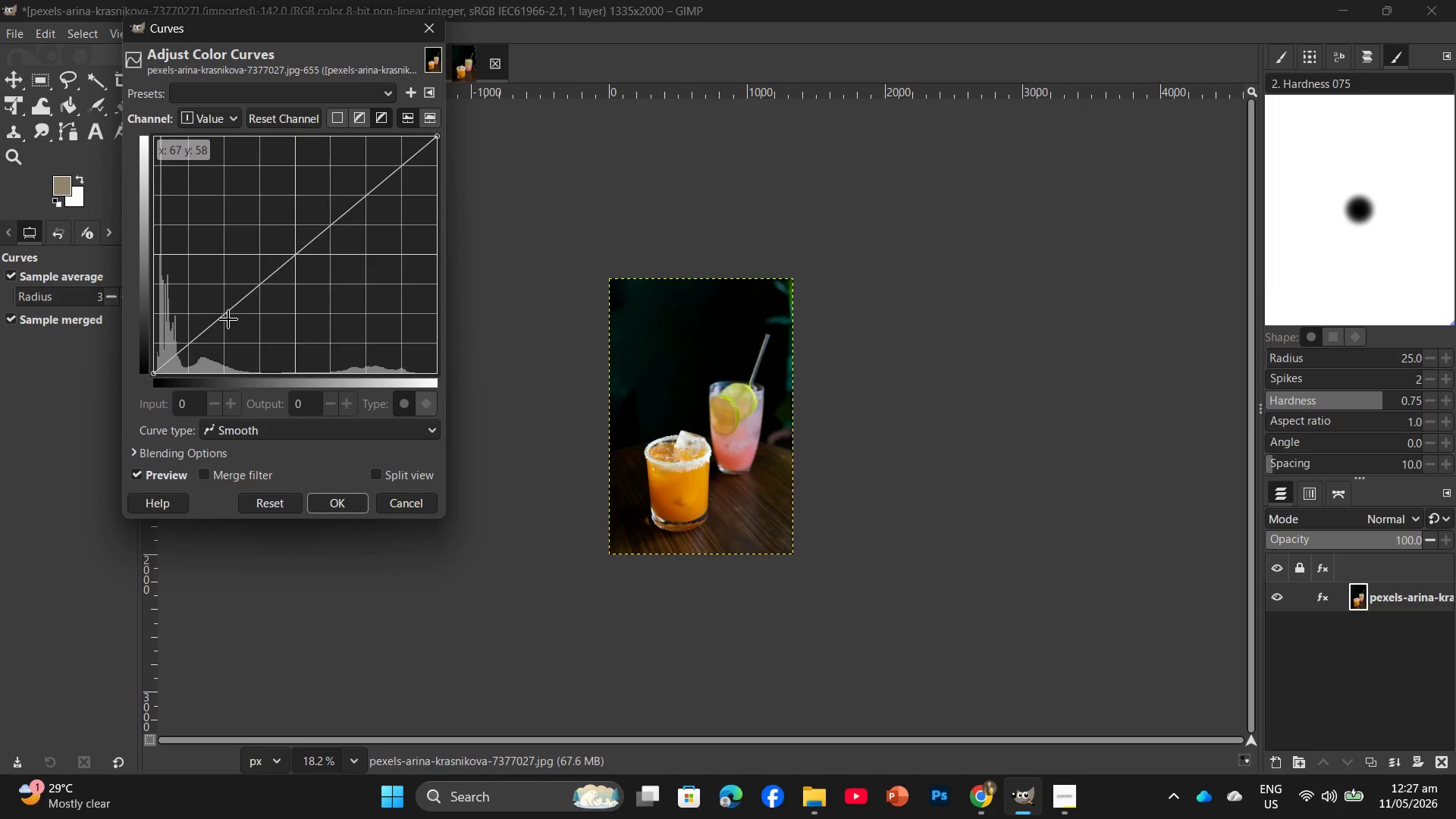 
left_click([228, 319])
 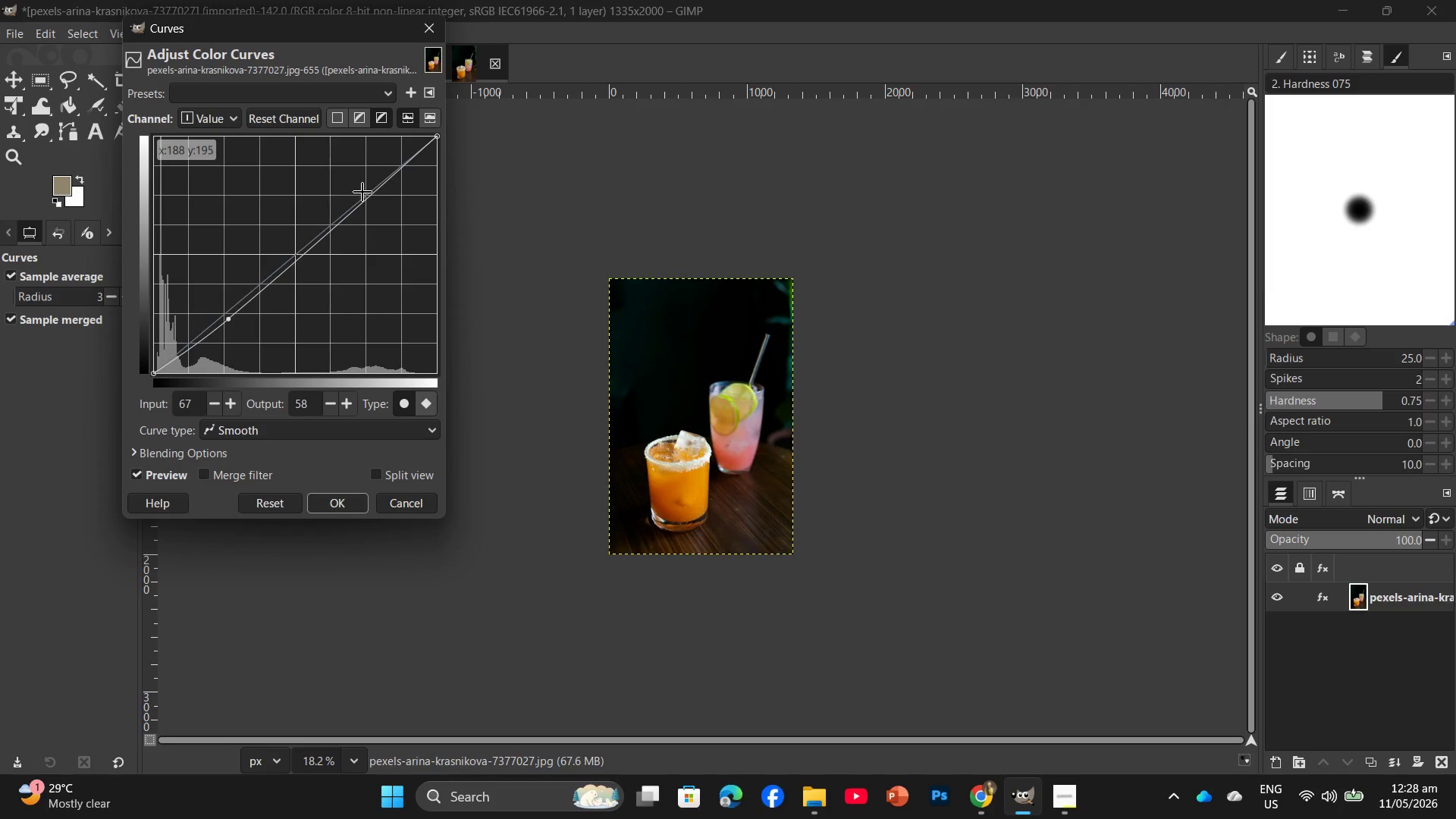 
left_click([364, 192])
 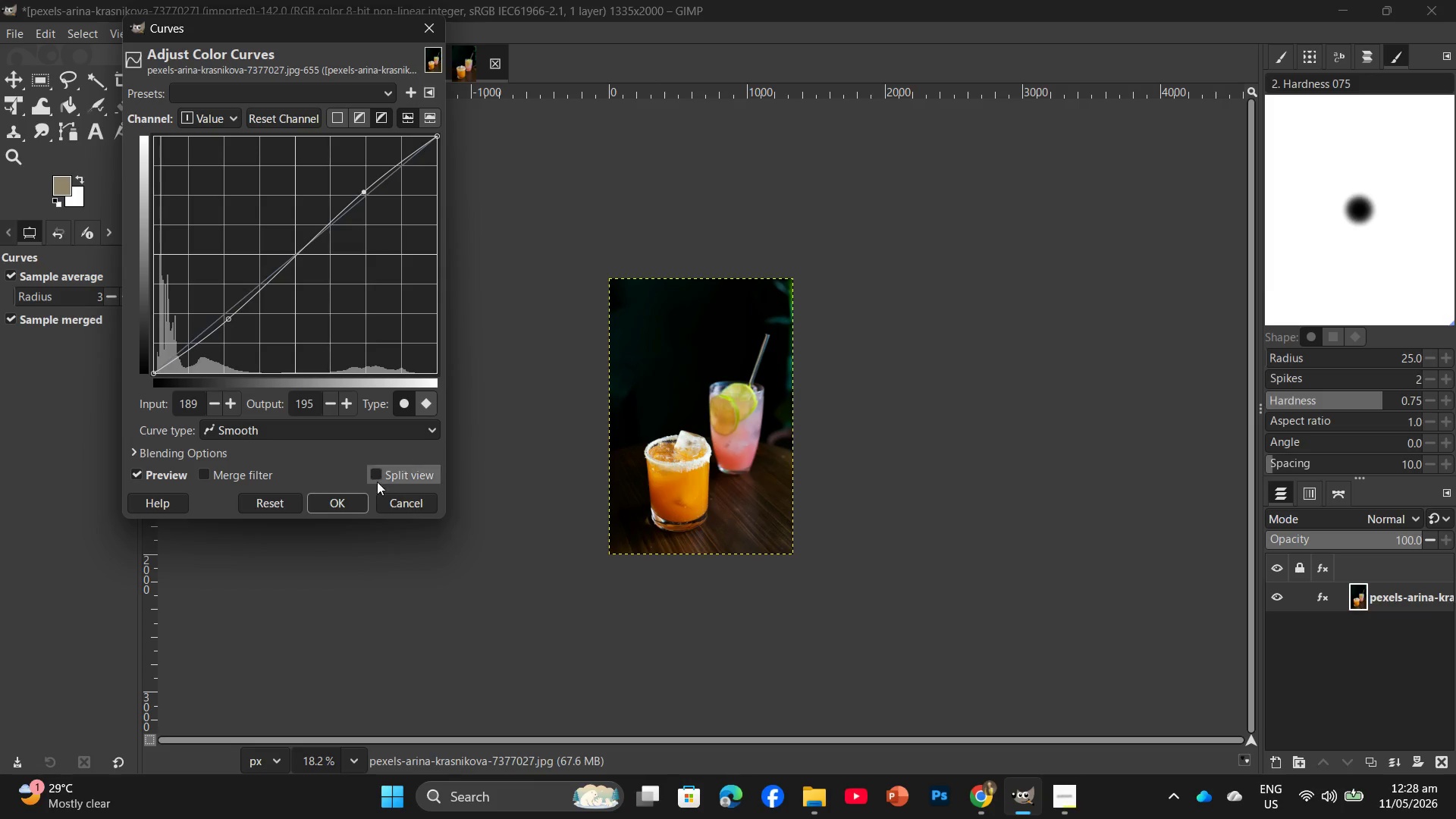 
left_click([348, 504])
 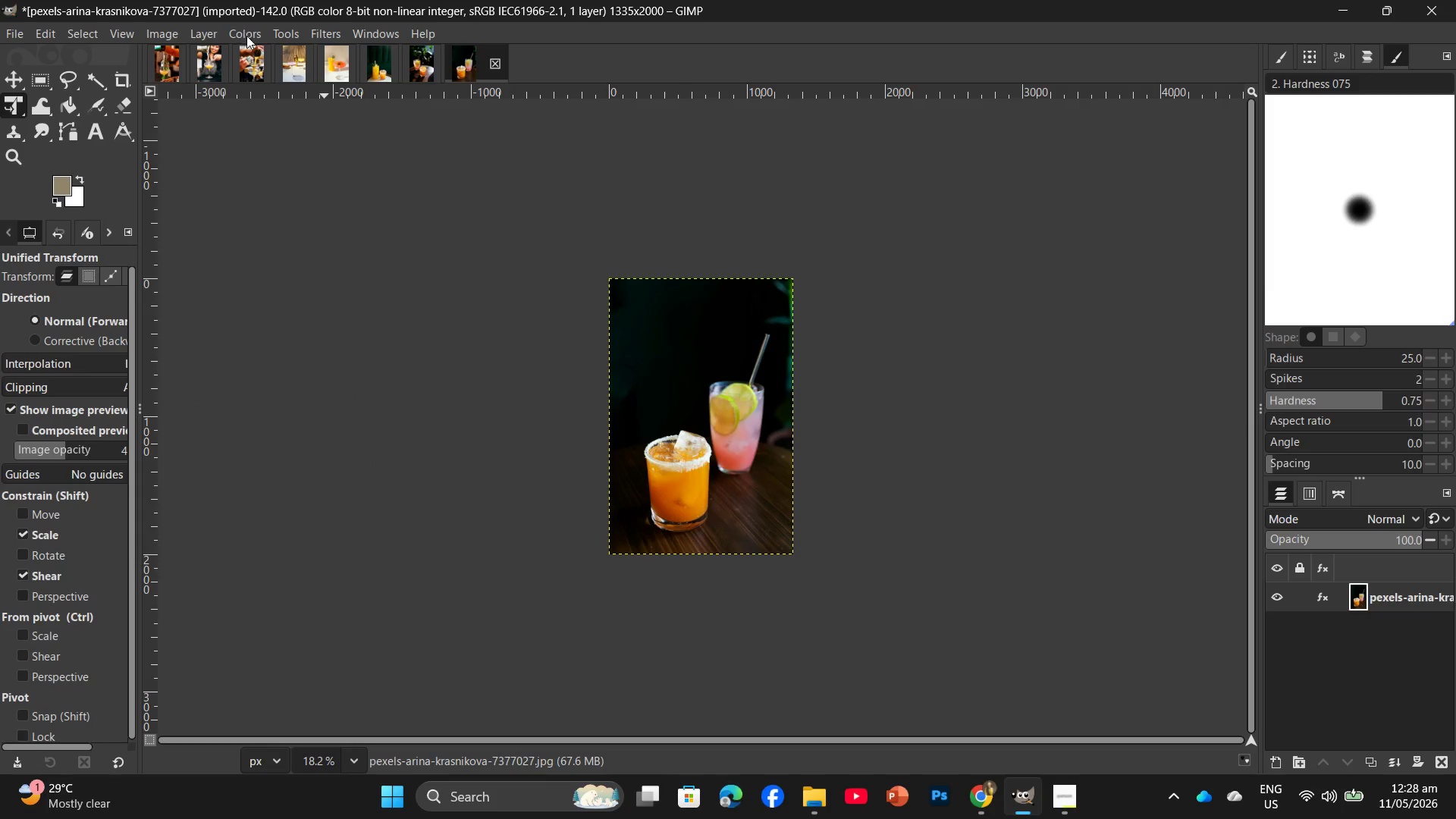 
left_click([255, 35])
 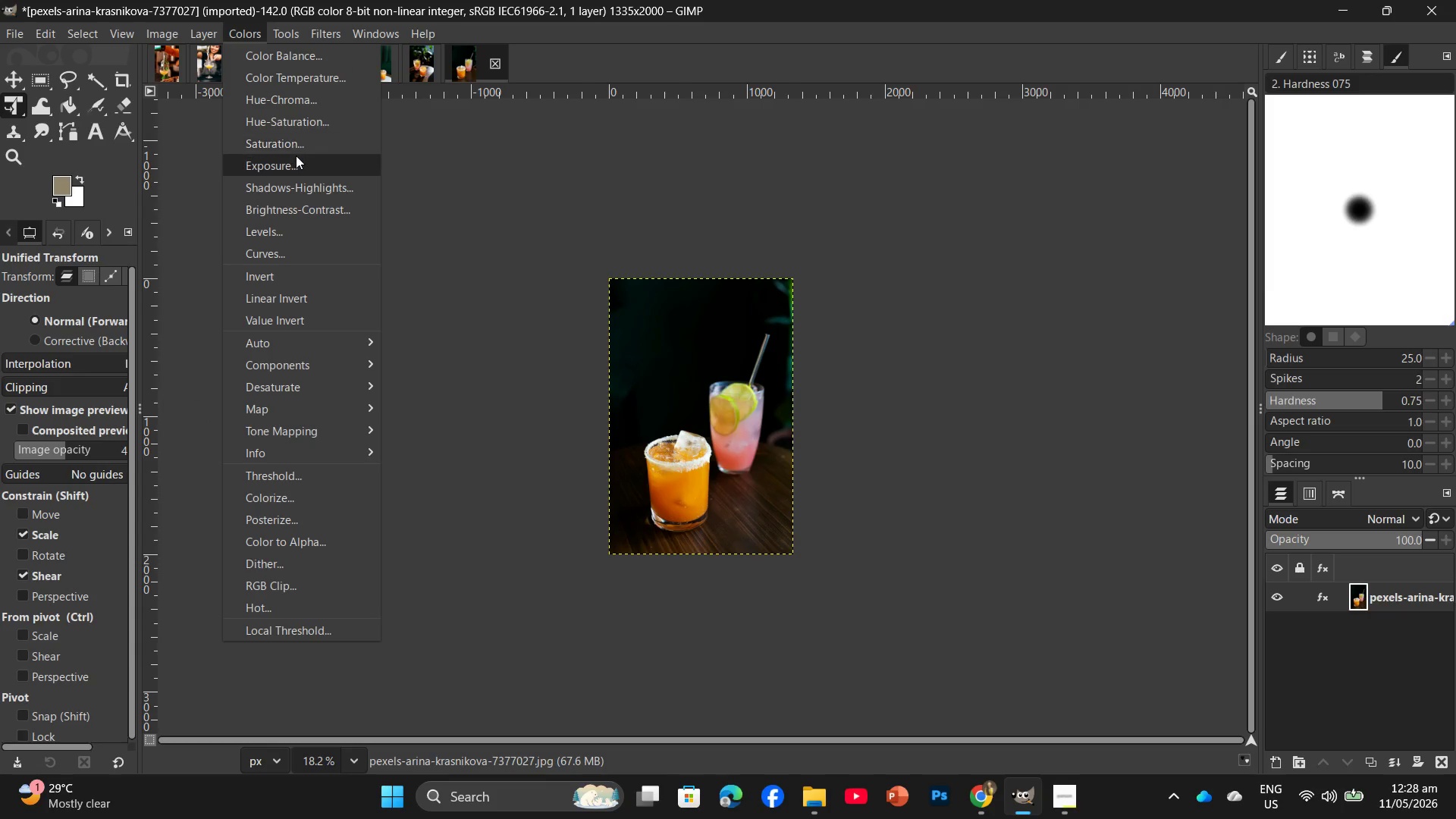 
left_click([303, 117])
 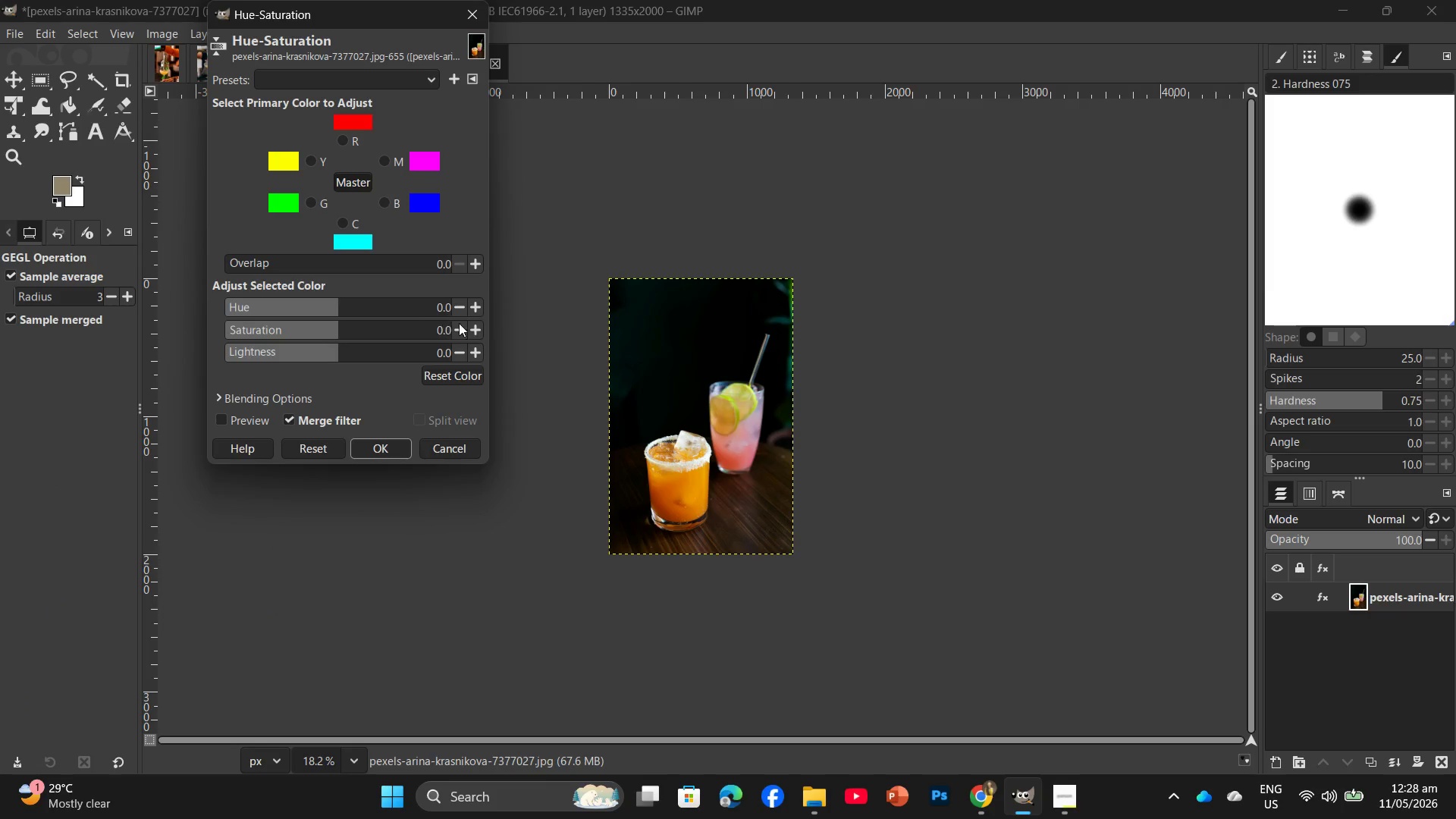 
double_click([482, 328])
 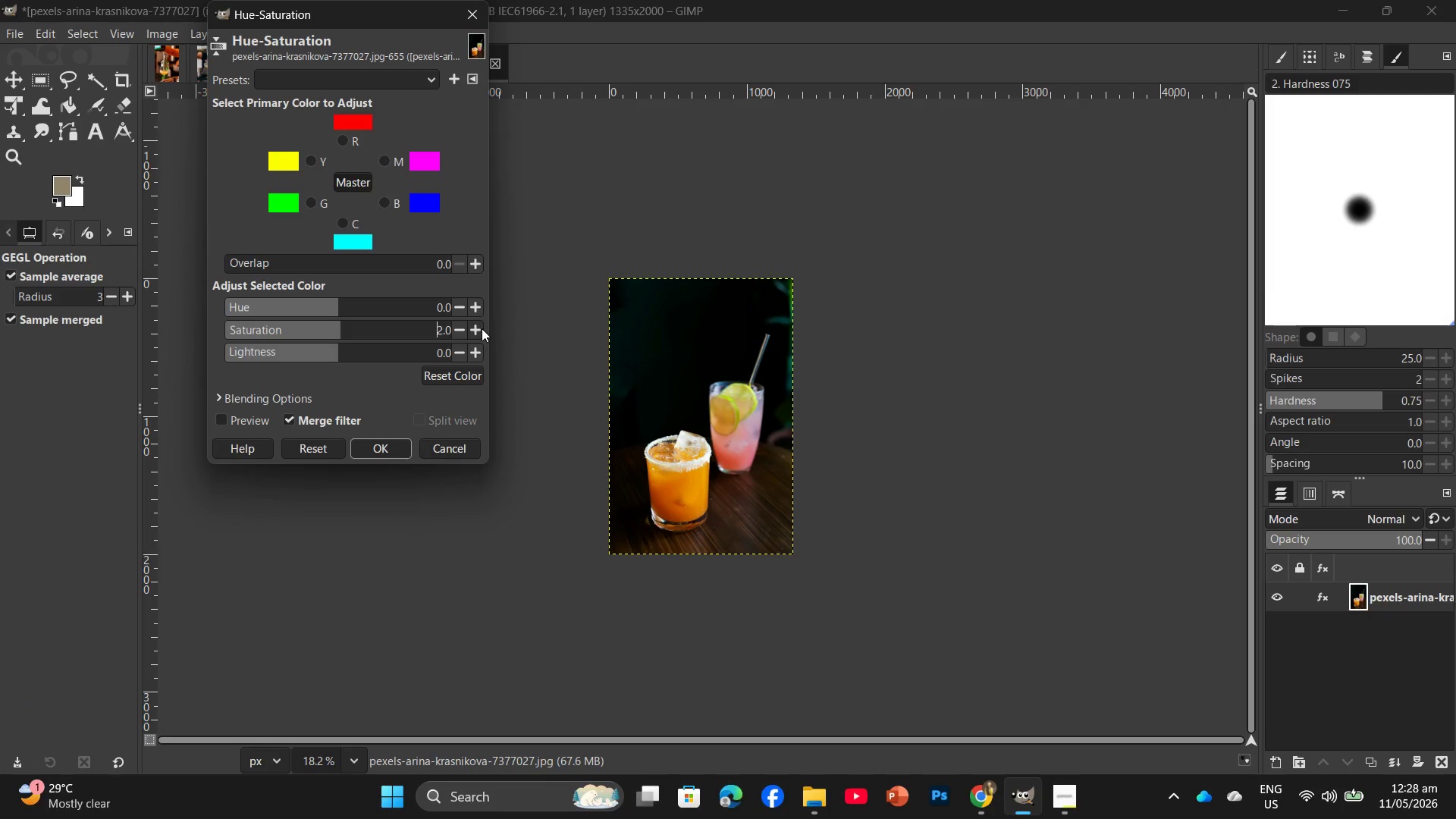 
triple_click([482, 328])
 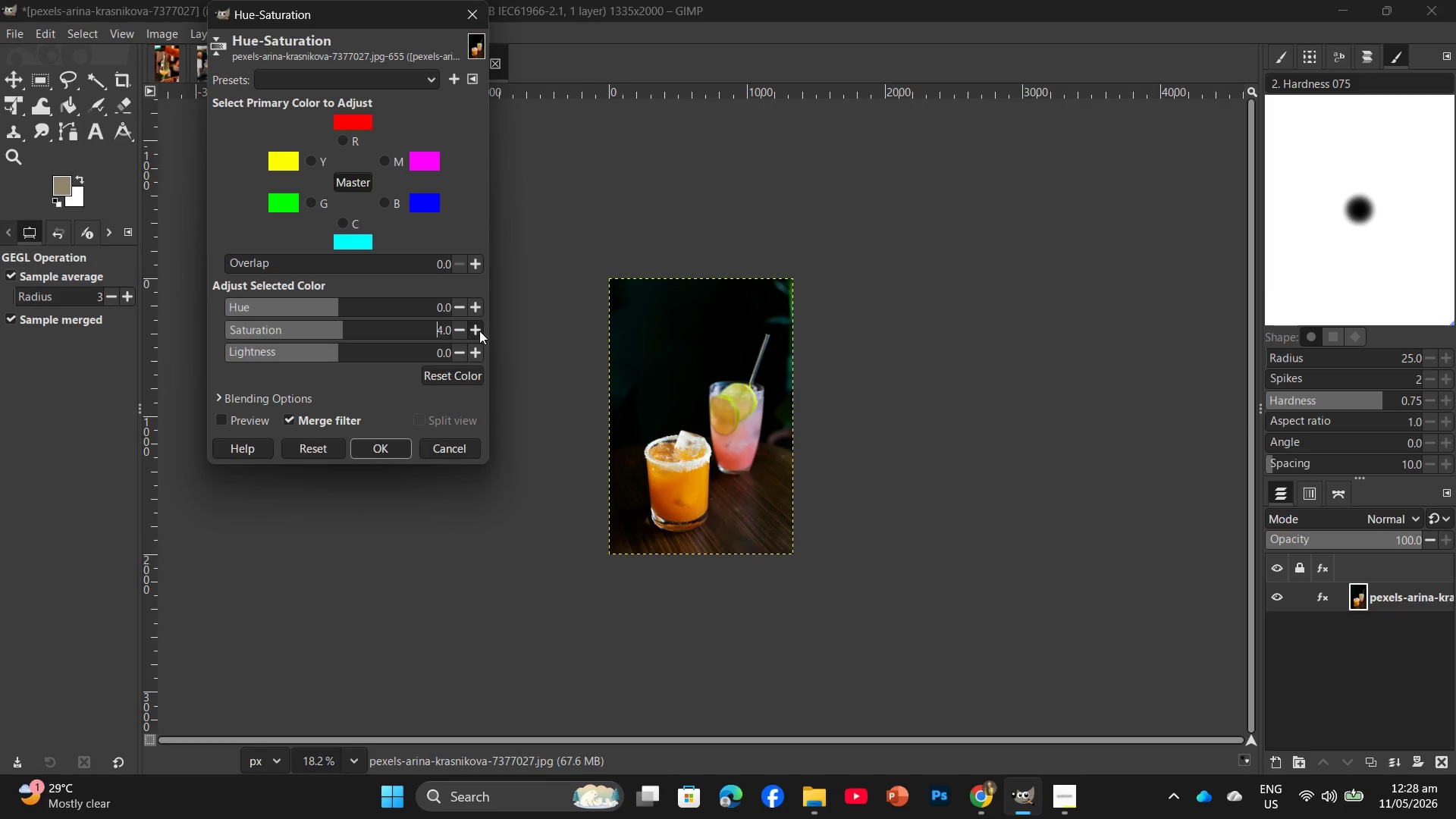 
triple_click([479, 331])
 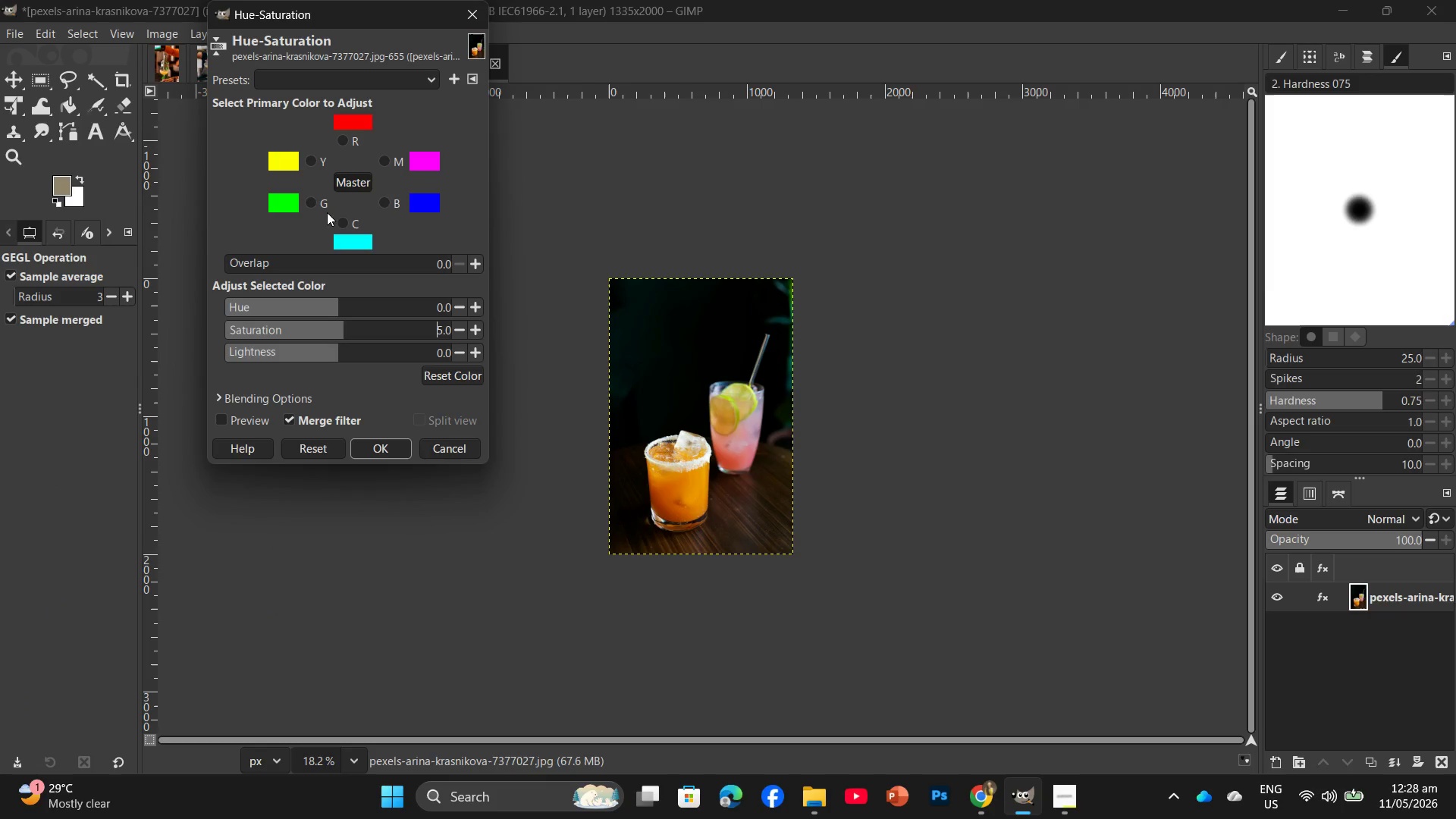 
left_click([323, 206])
 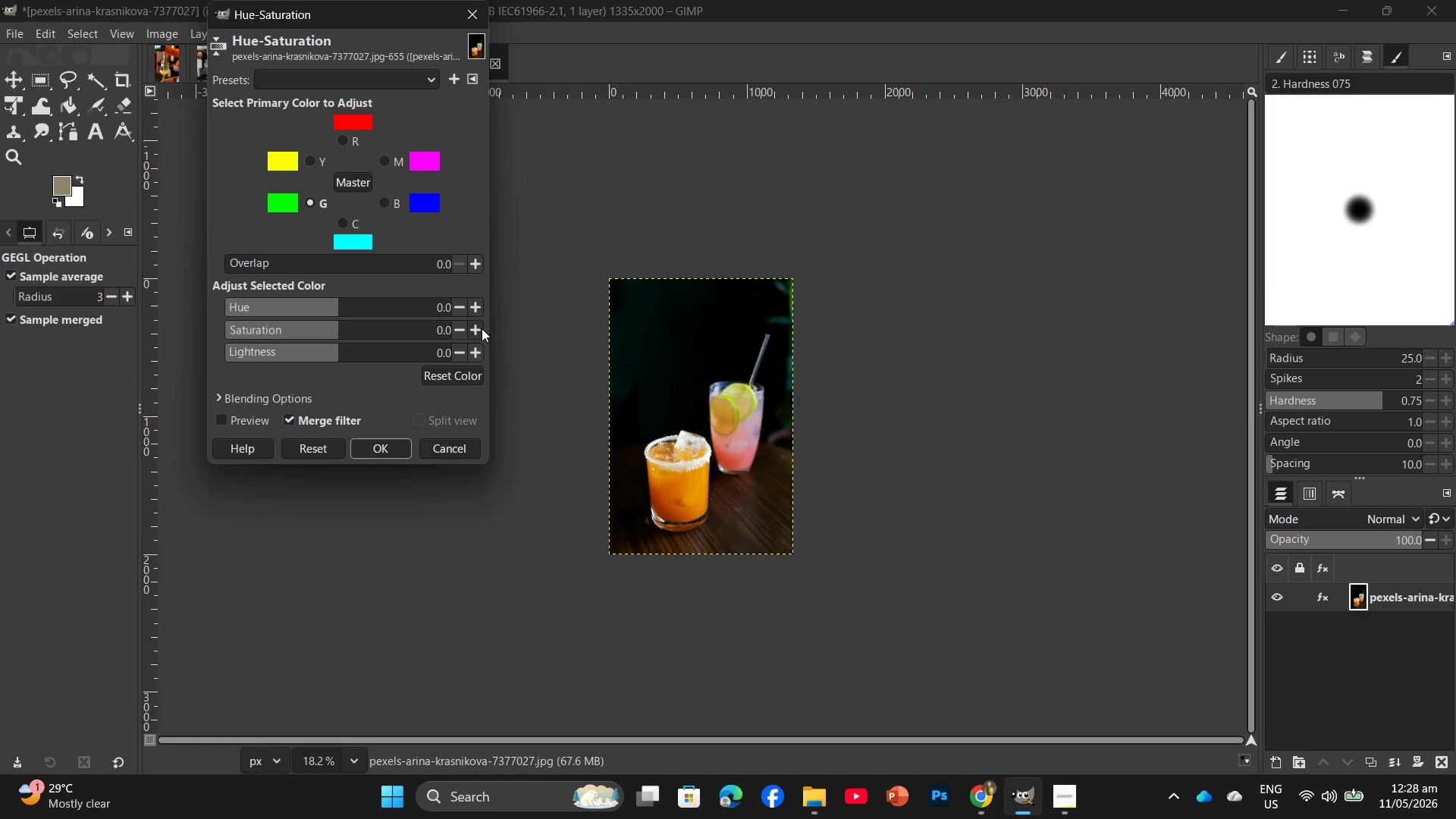 
double_click([482, 328])
 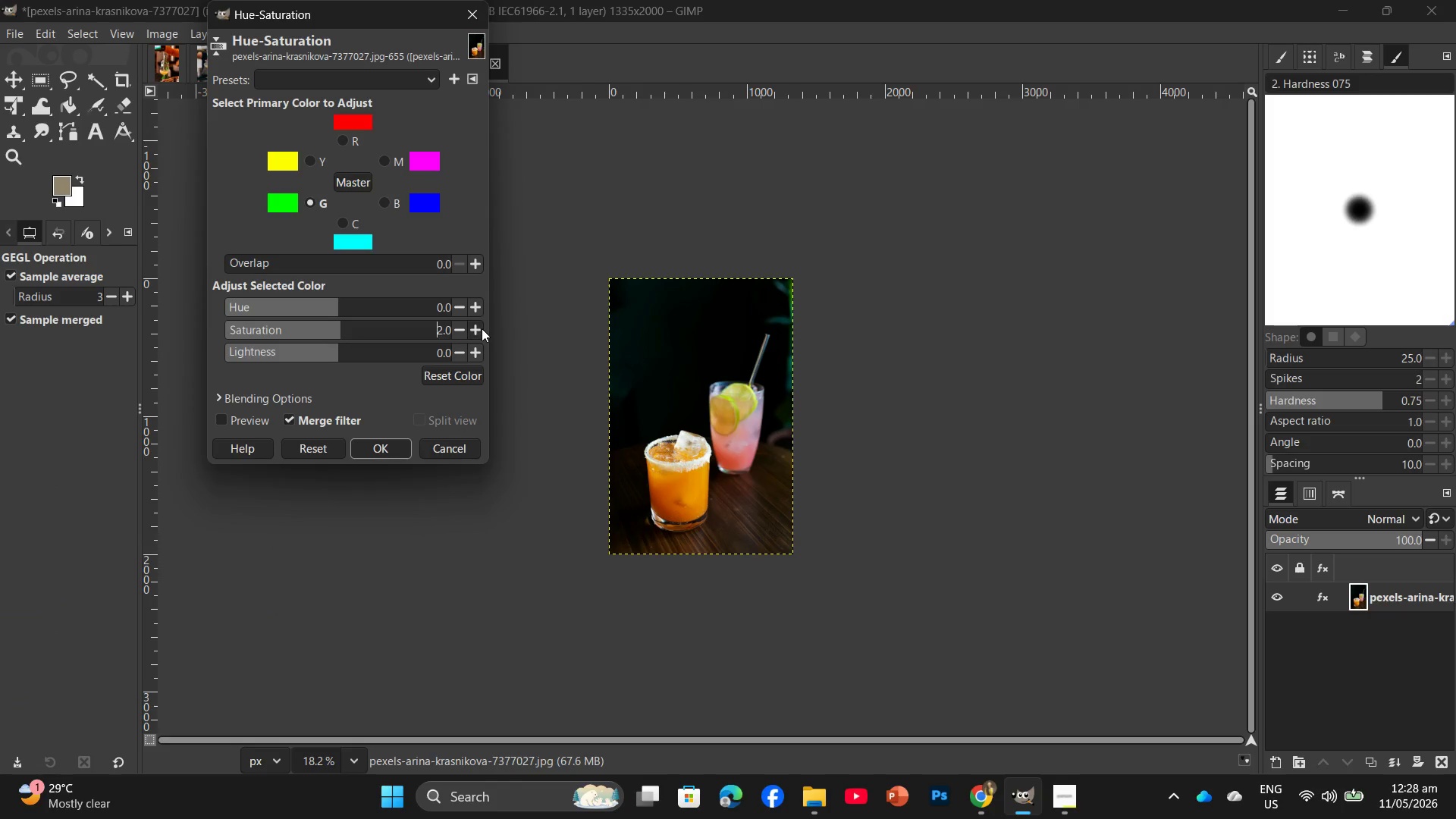 
triple_click([482, 328])
 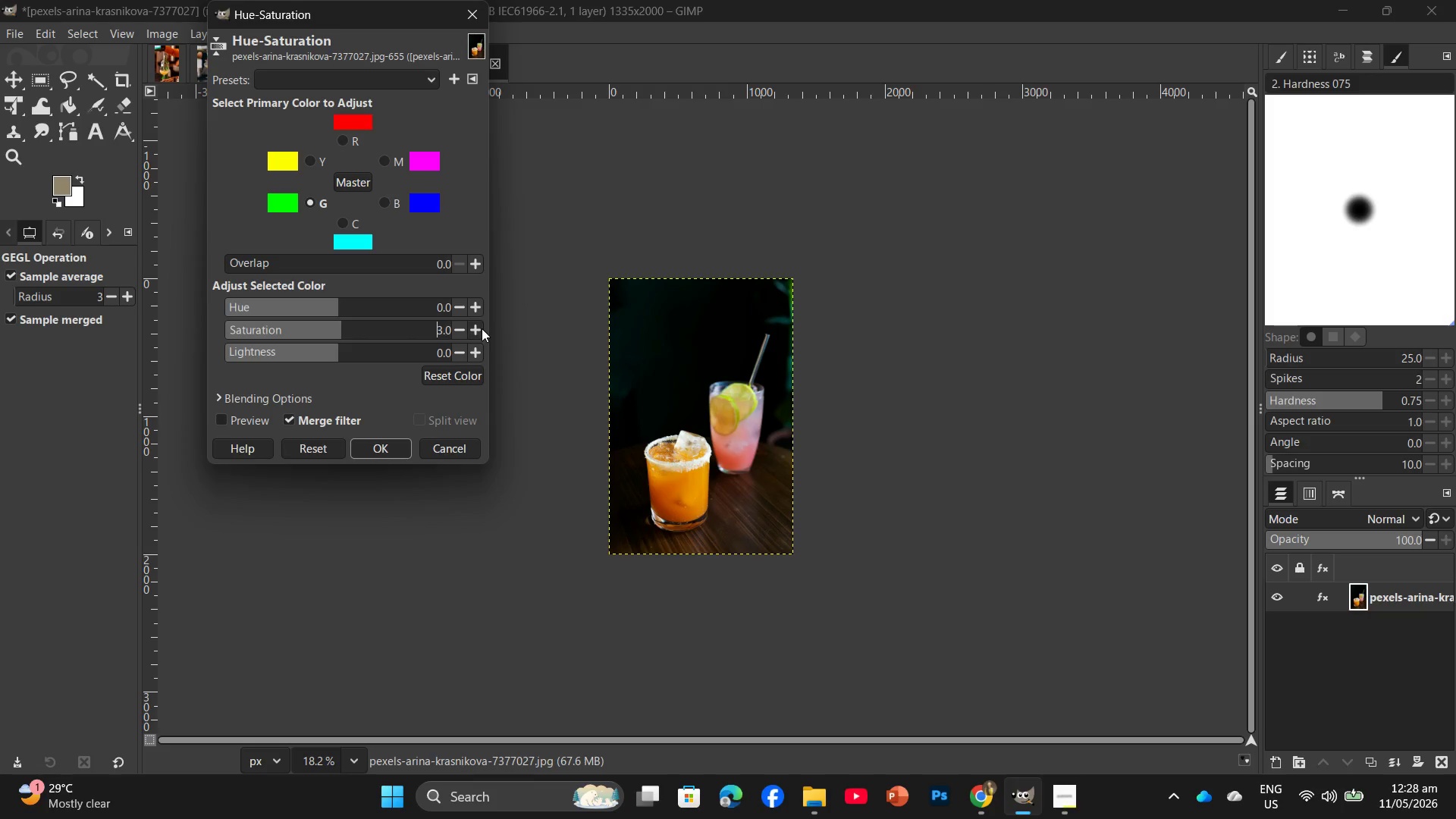 
triple_click([482, 328])
 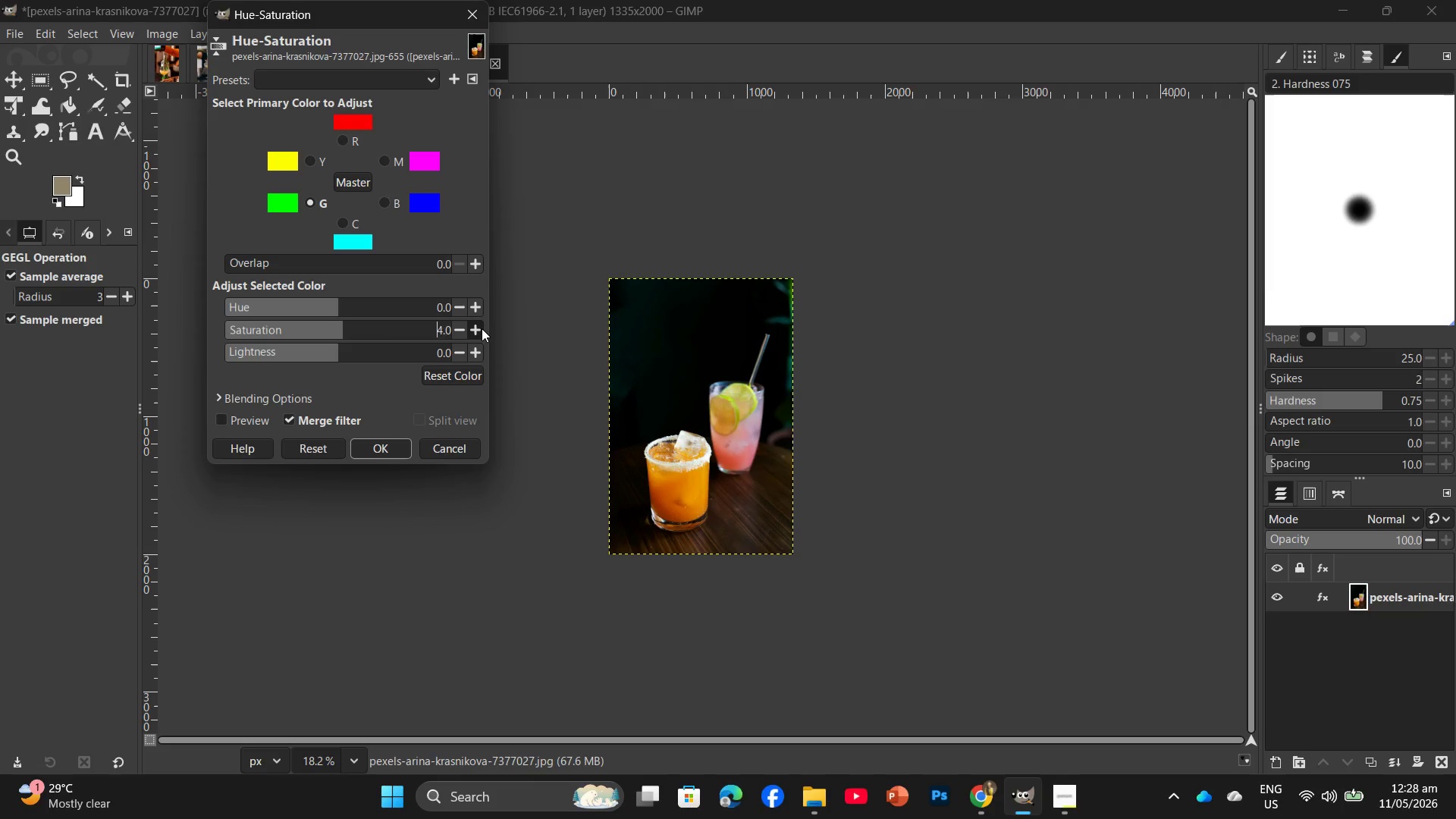 
left_click([482, 328])
 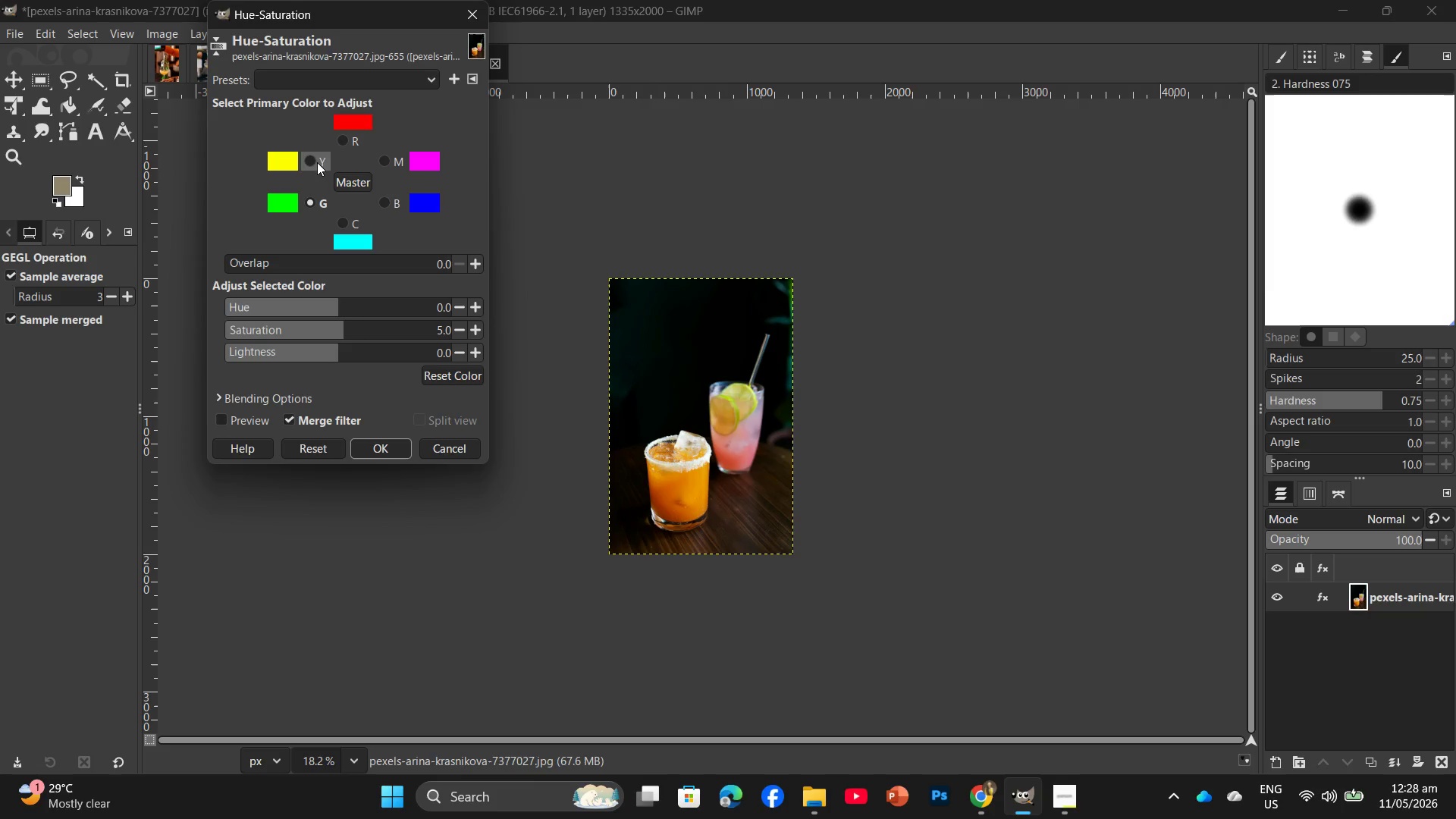 
left_click([315, 161])
 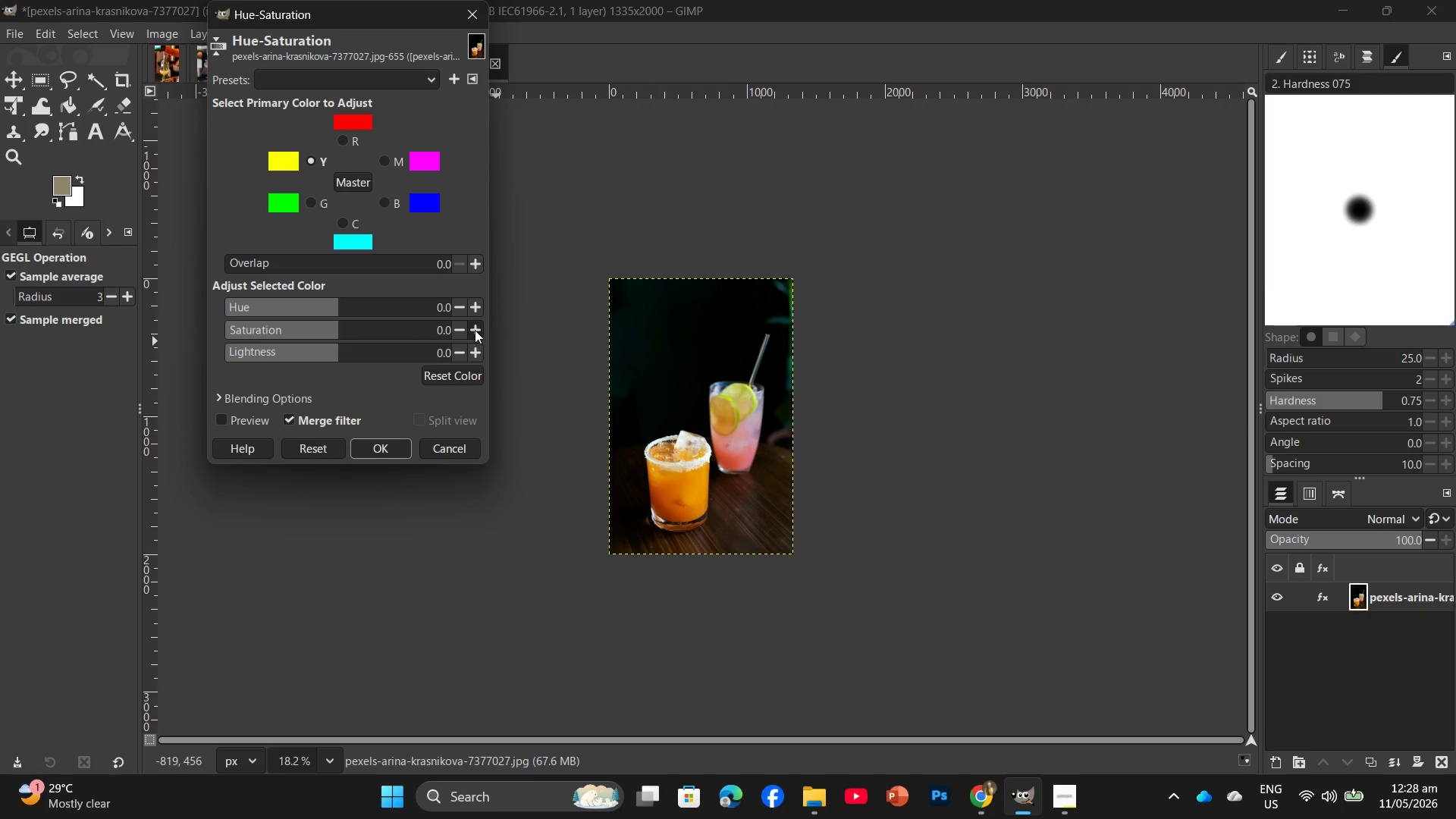 
double_click([475, 328])
 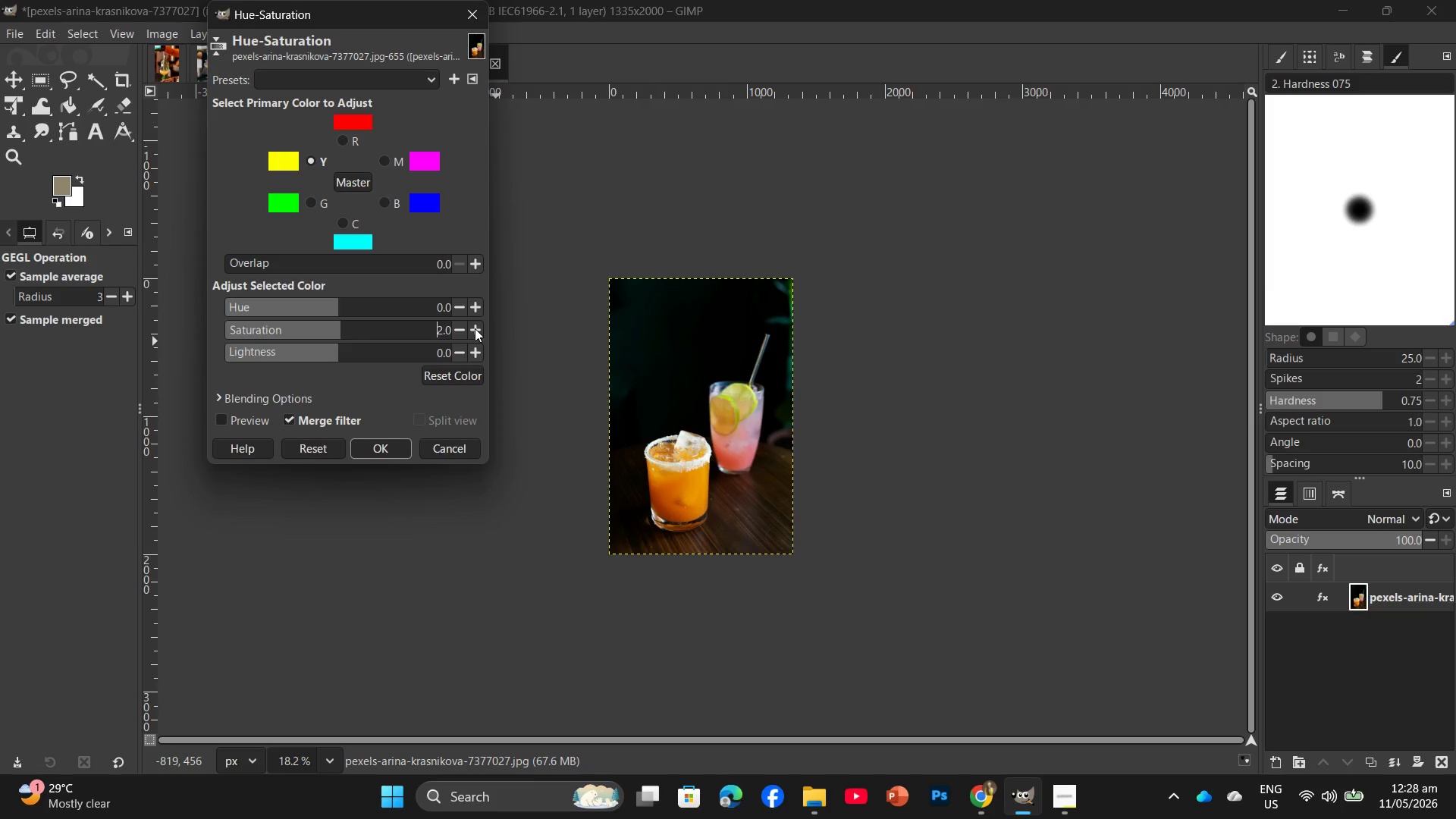 
triple_click([475, 328])
 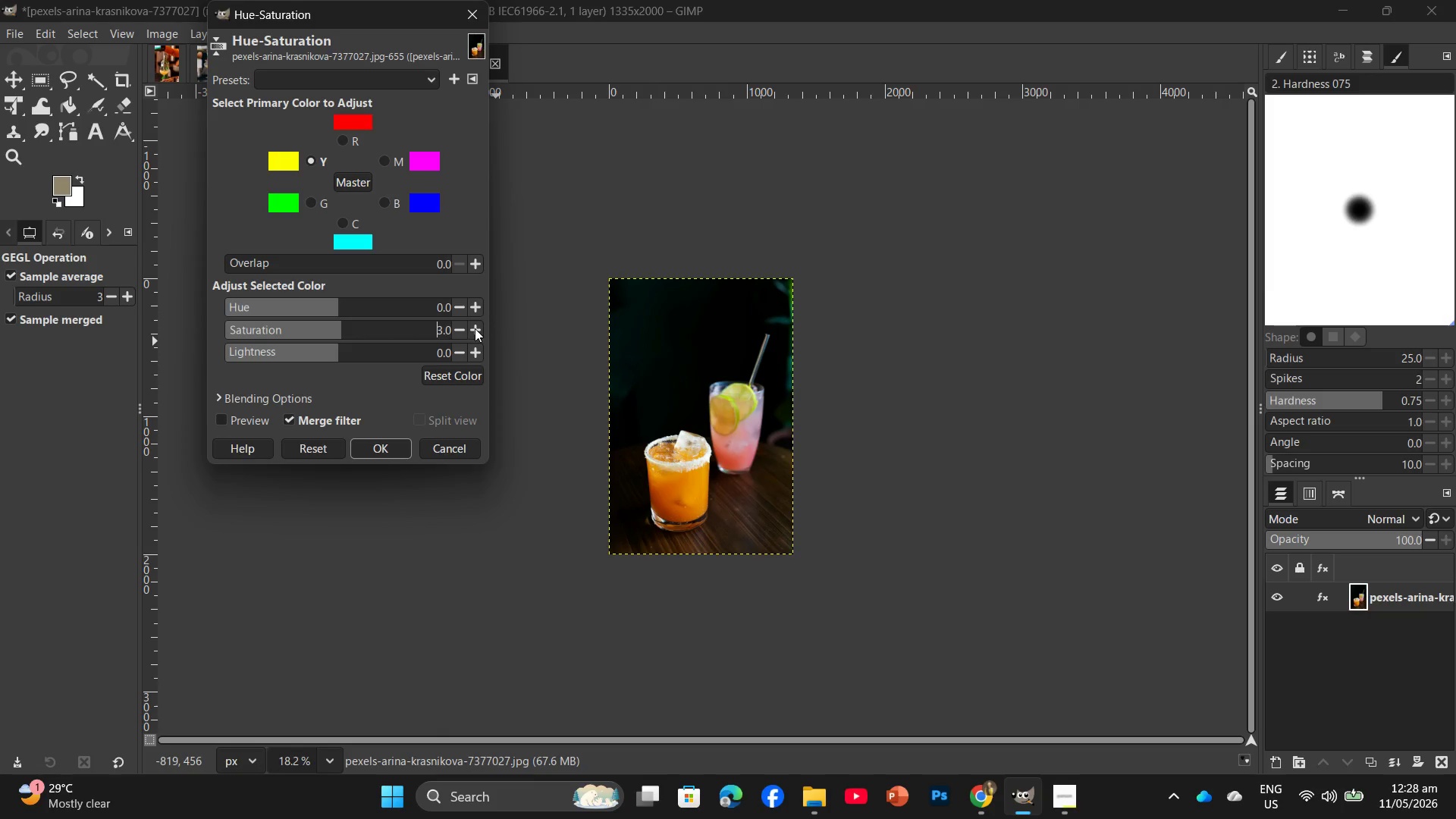 
triple_click([475, 328])
 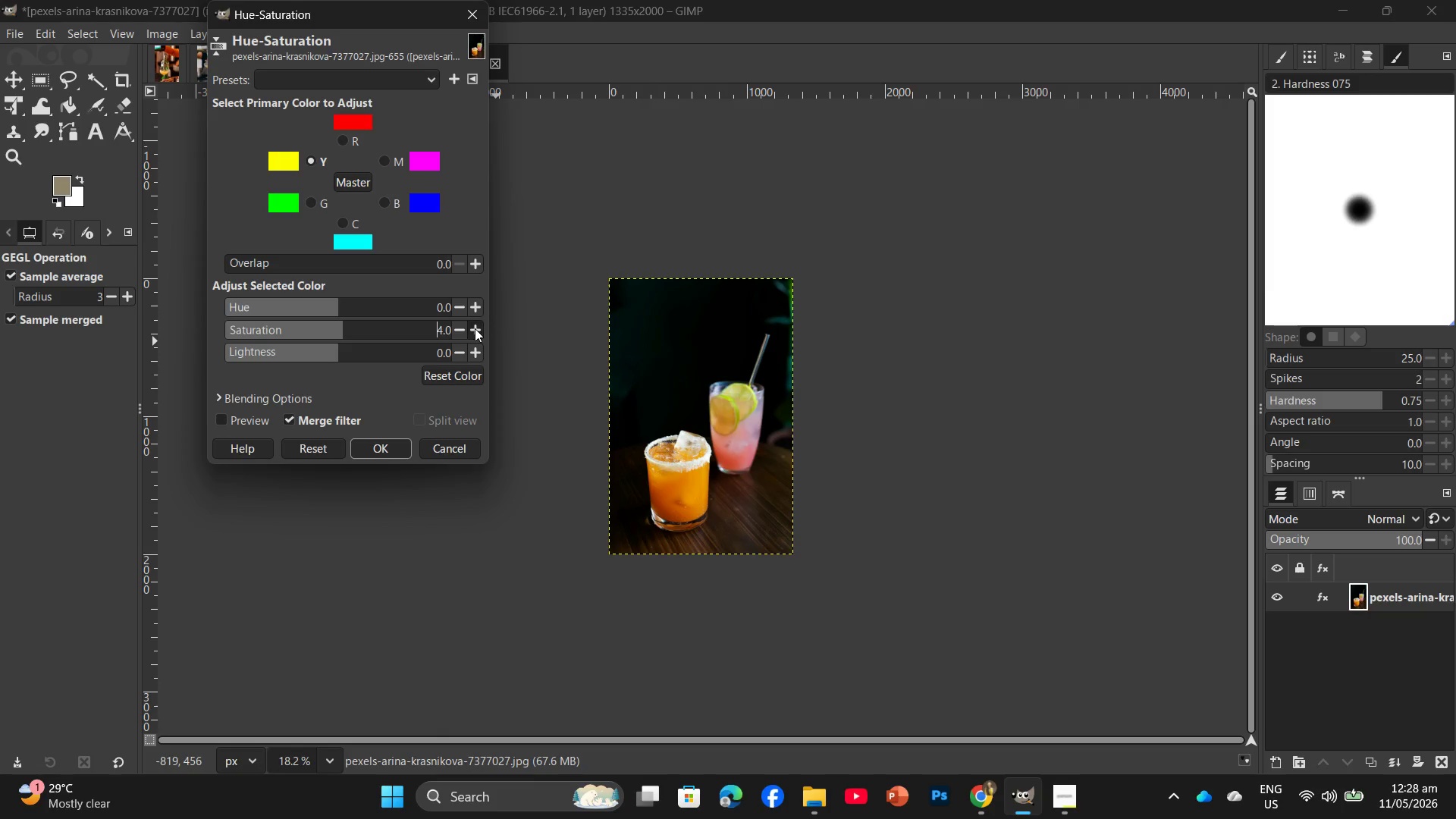 
triple_click([475, 328])
 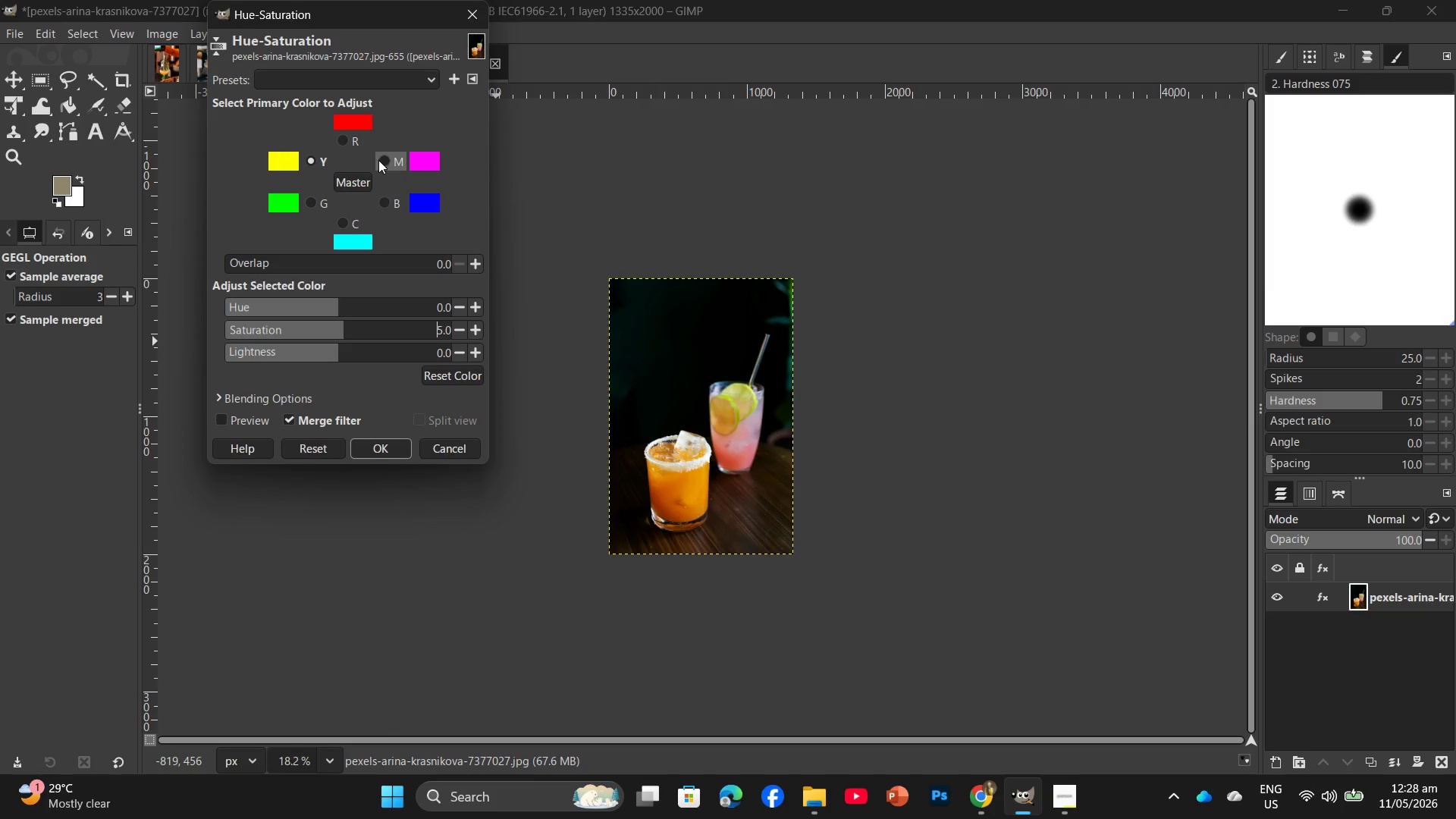 
left_click([347, 136])
 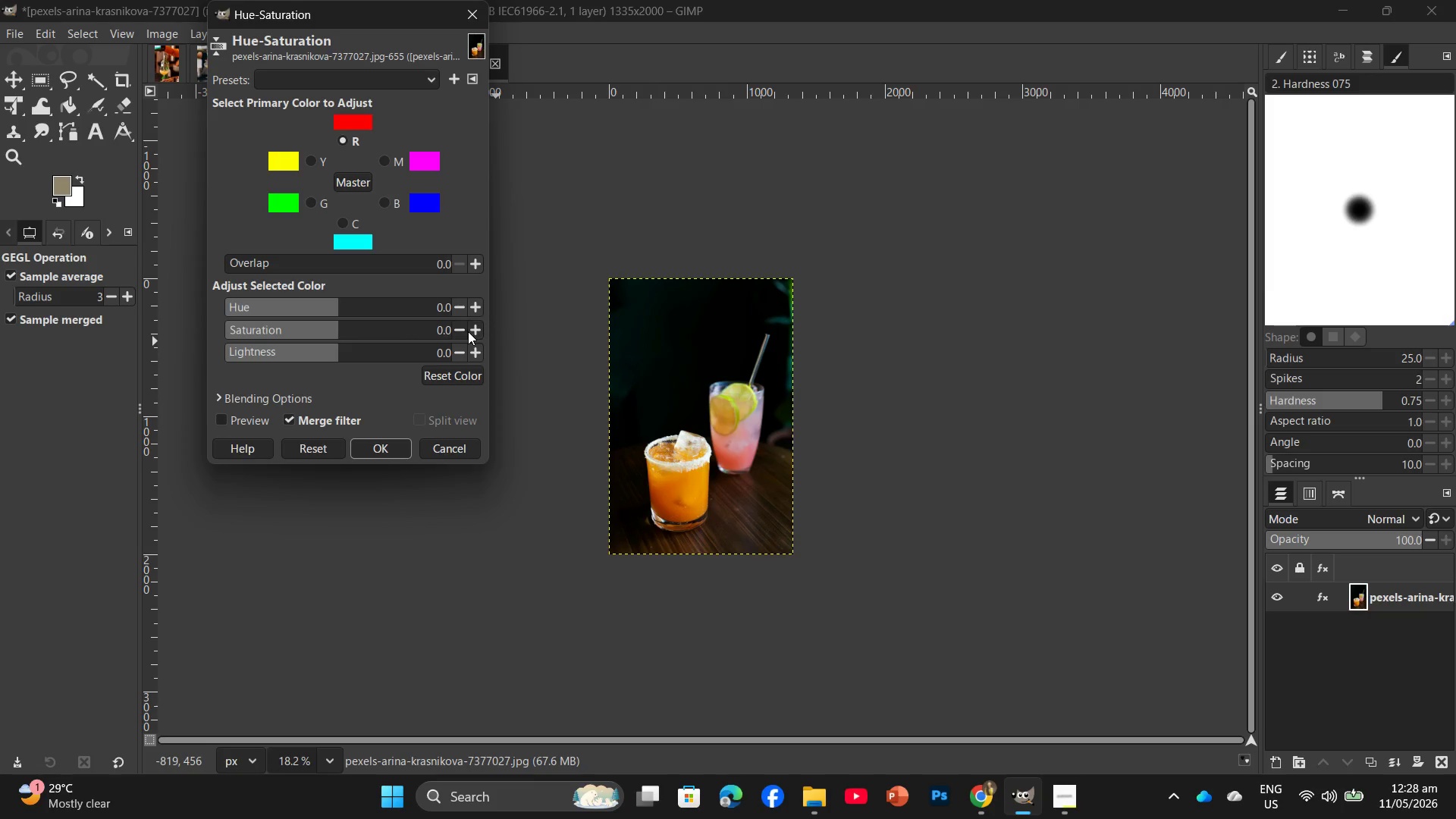 
double_click([468, 331])
 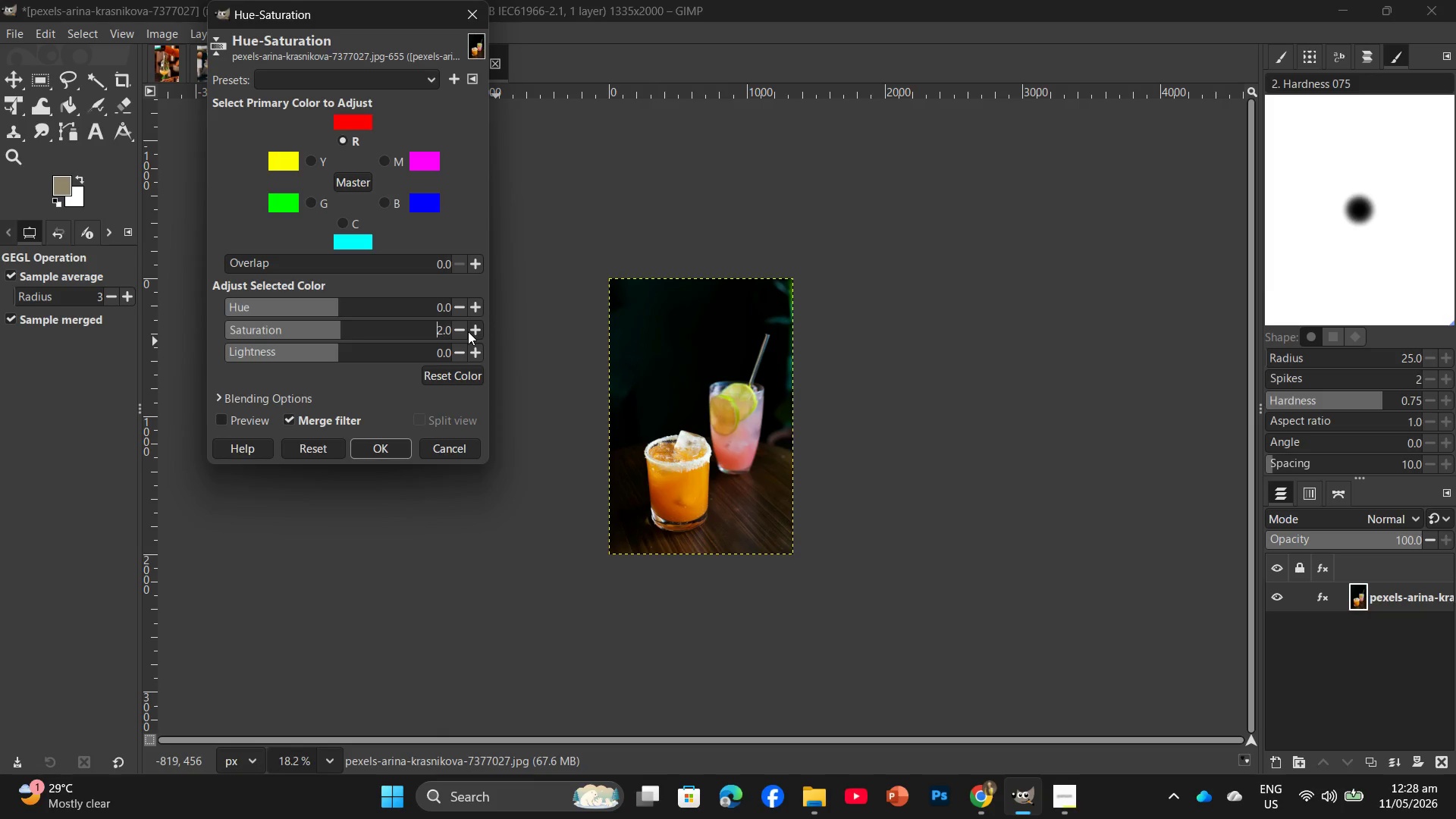 
triple_click([468, 331])
 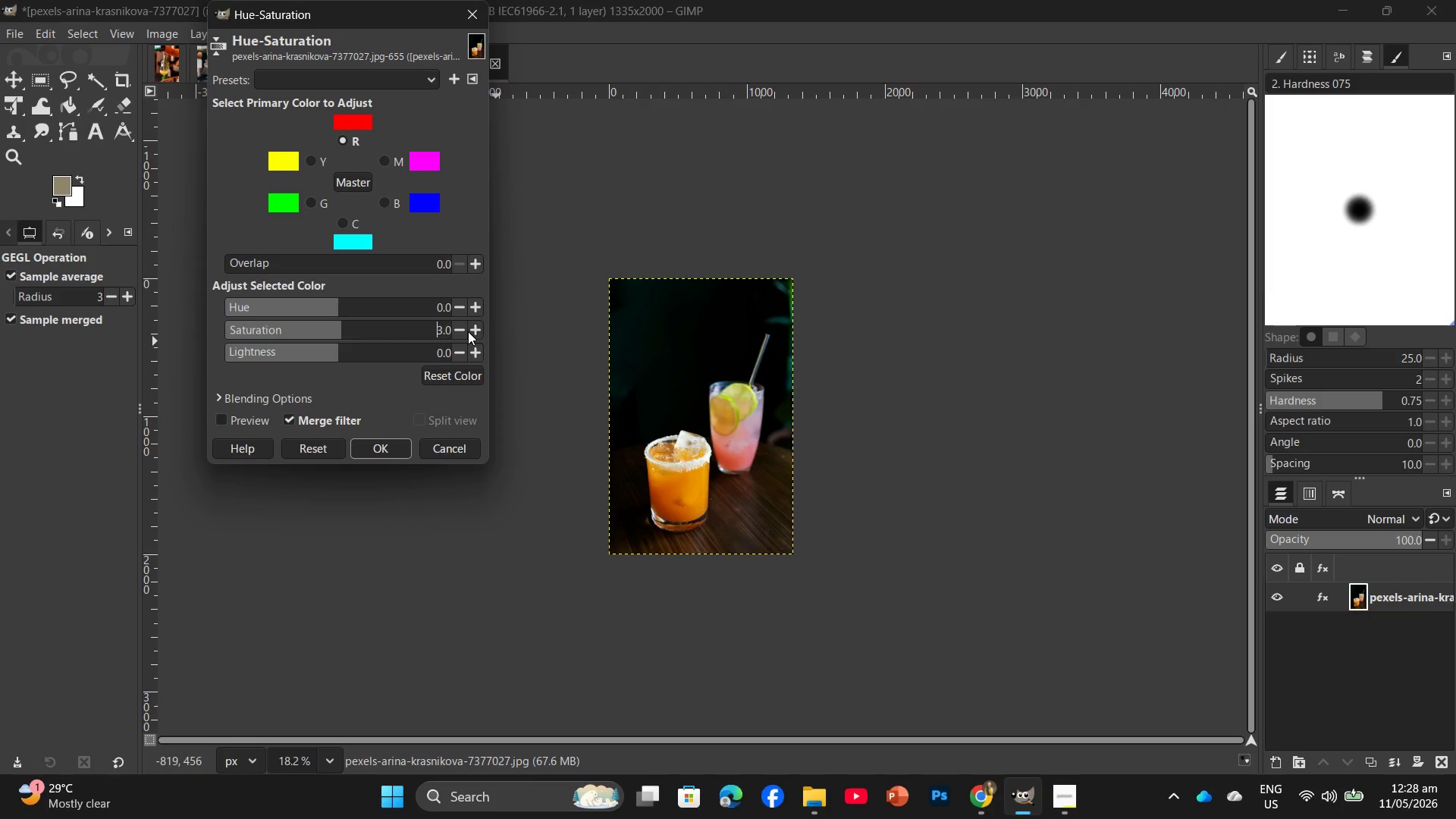 
triple_click([468, 331])
 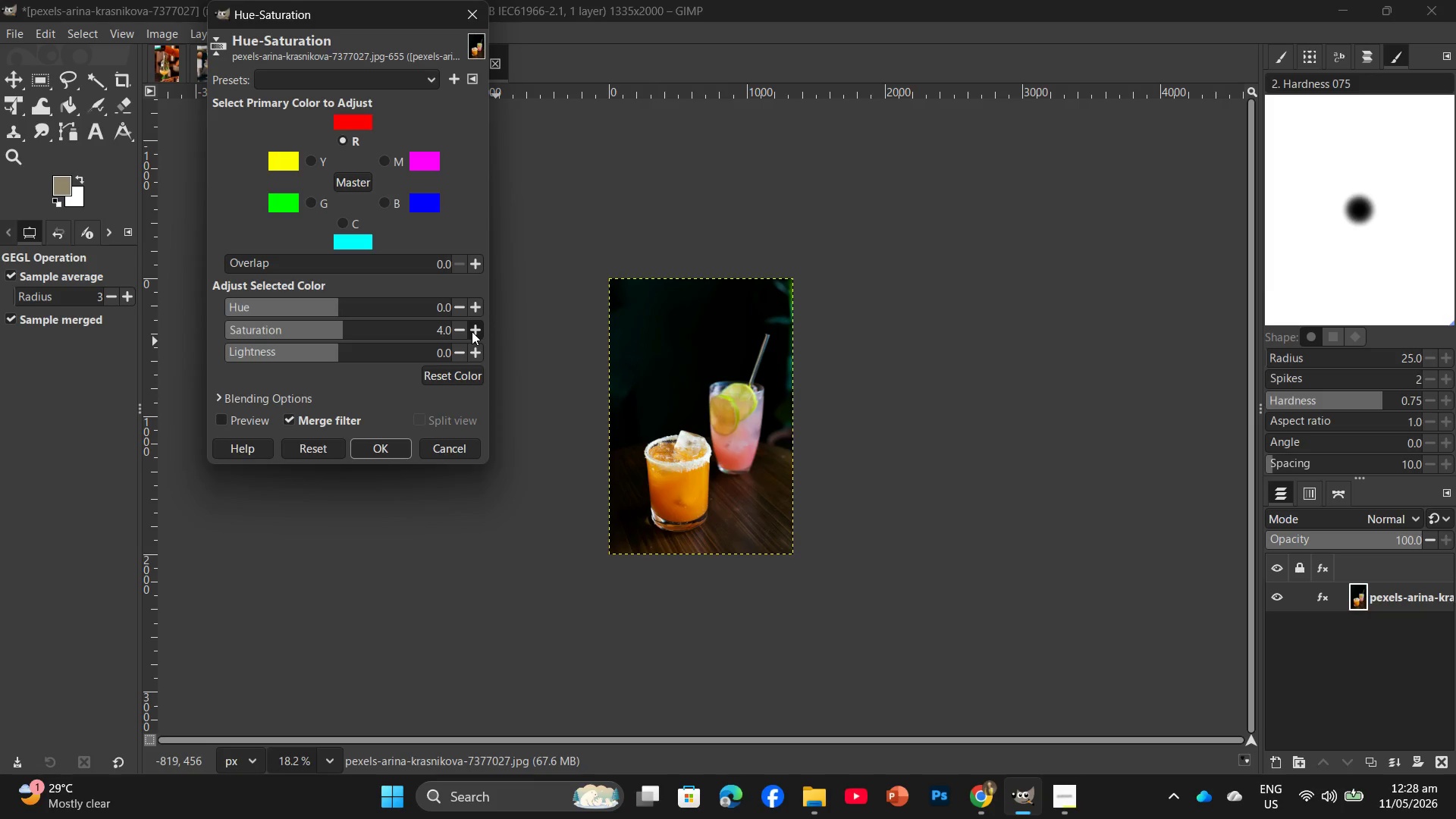 
triple_click([472, 331])
 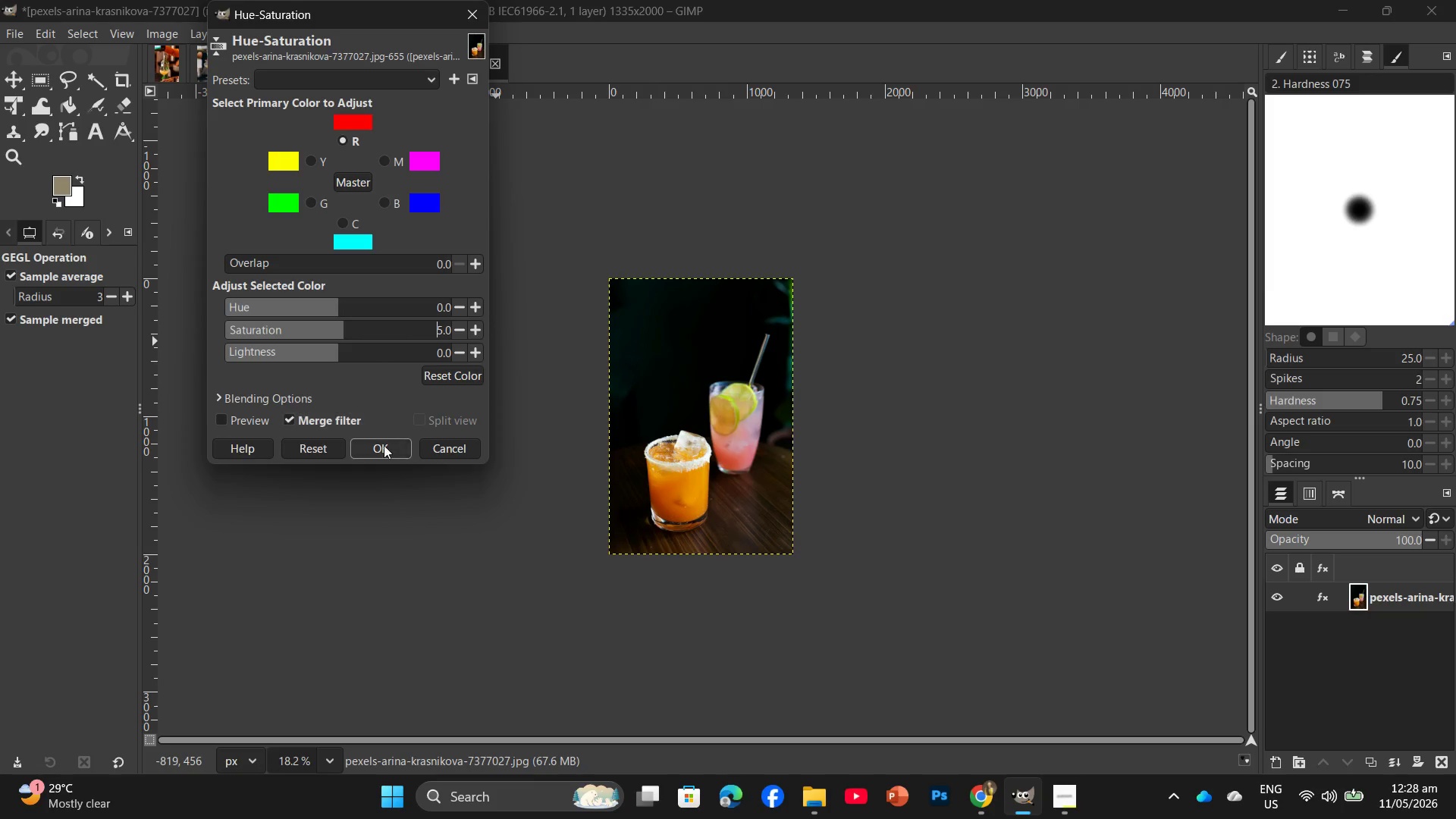 
left_click([382, 447])
 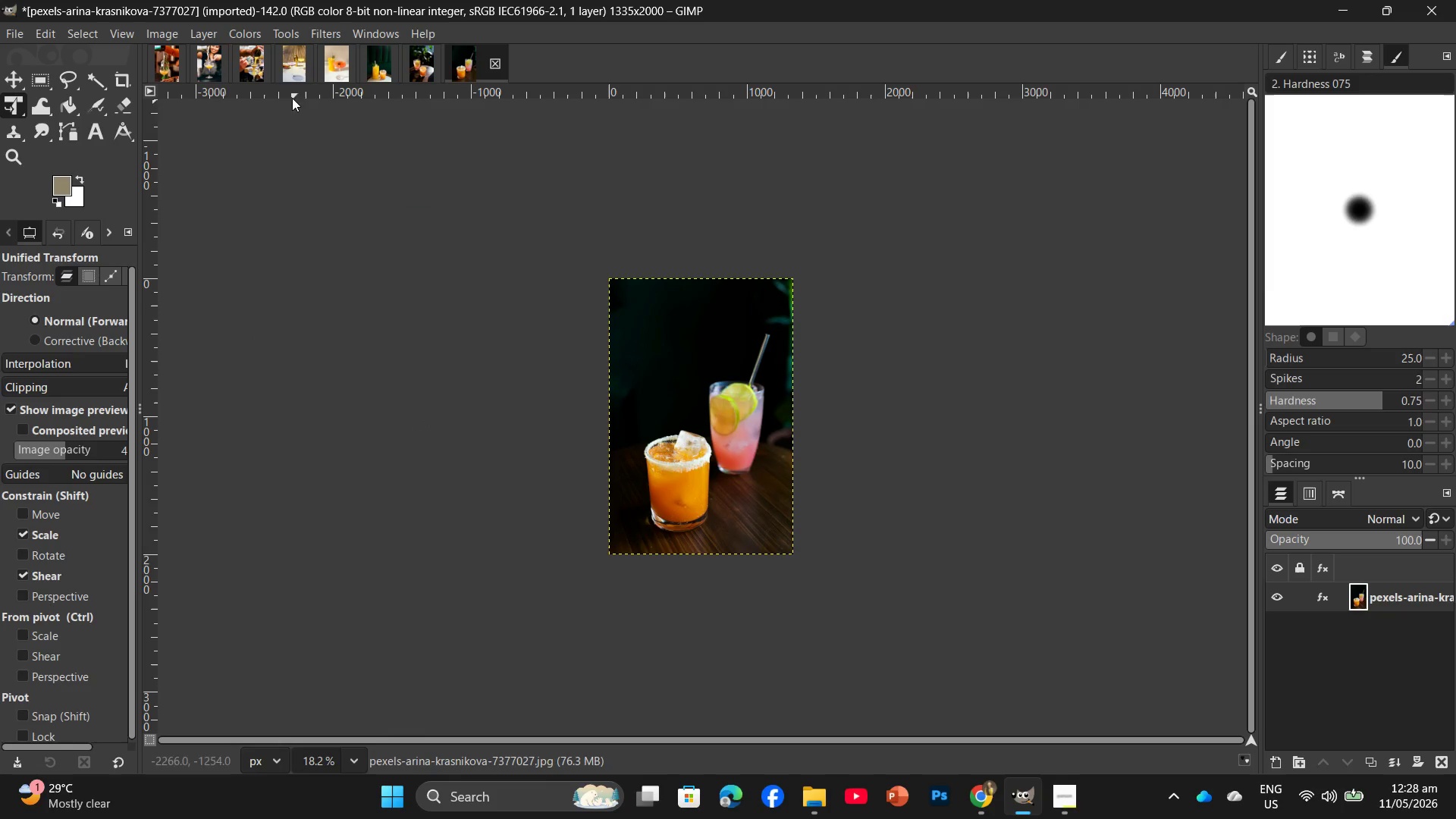 
left_click([248, 30])
 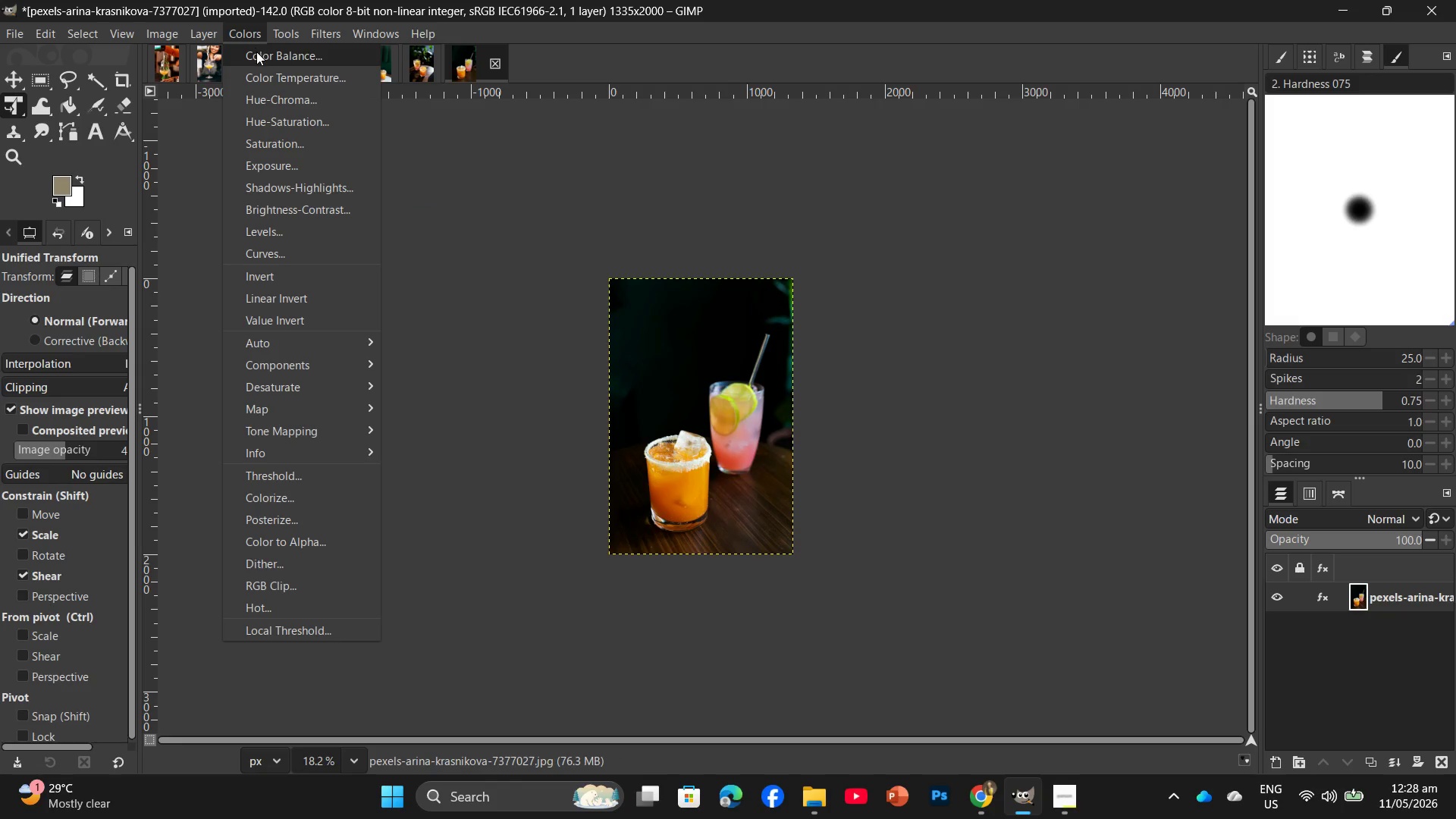 
left_click([256, 52])
 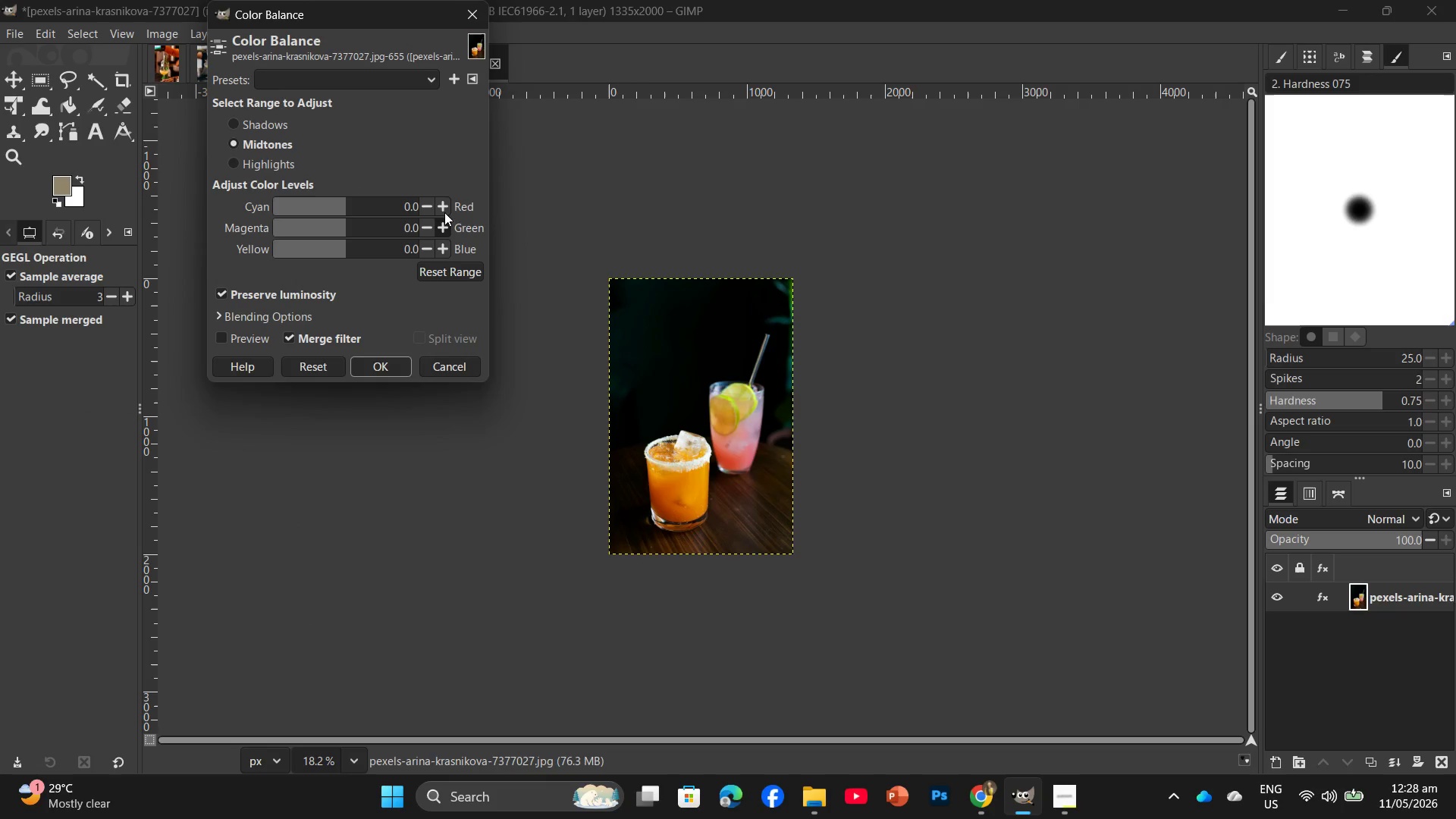 
double_click([444, 209])
 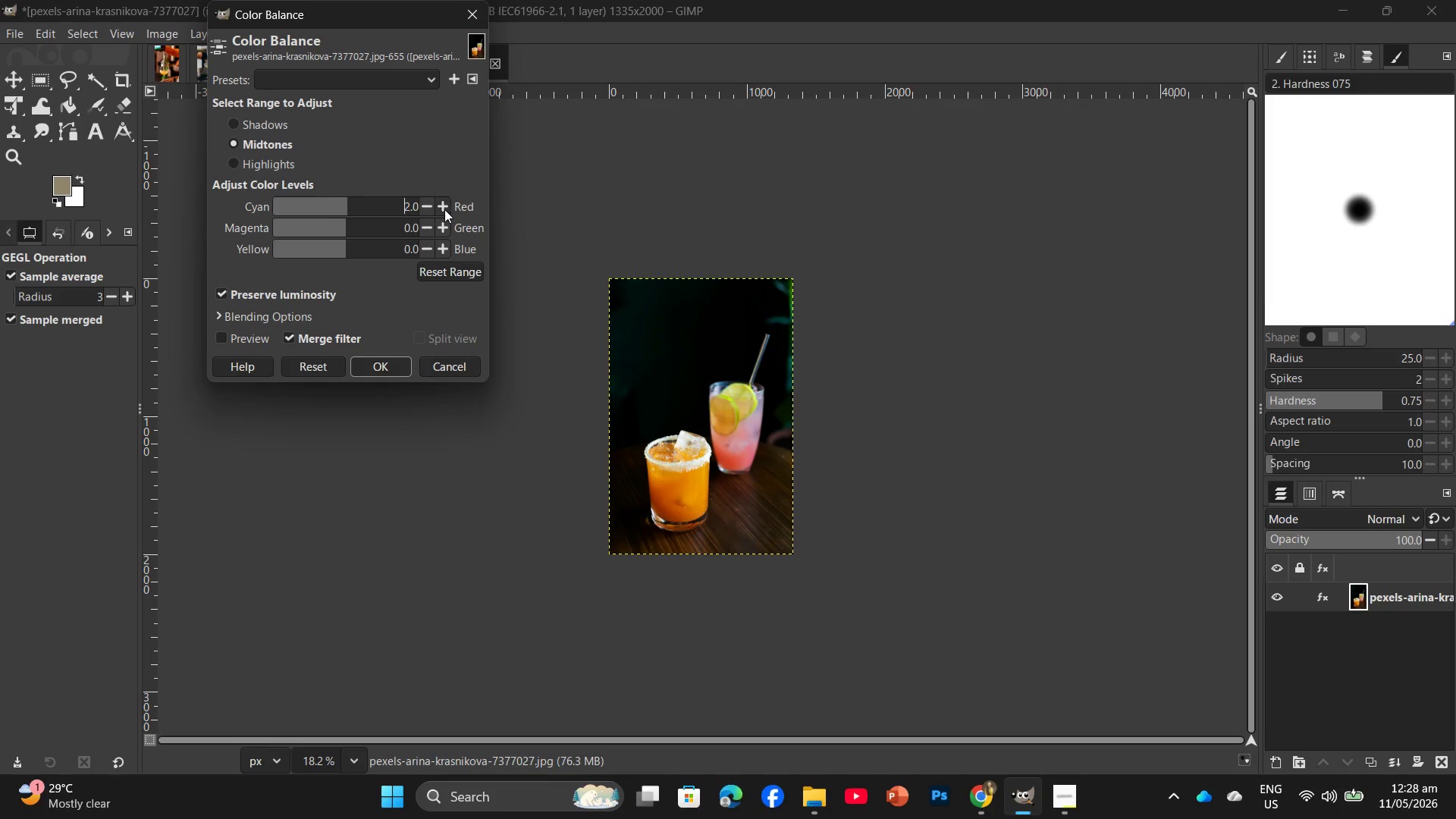 
triple_click([444, 209])
 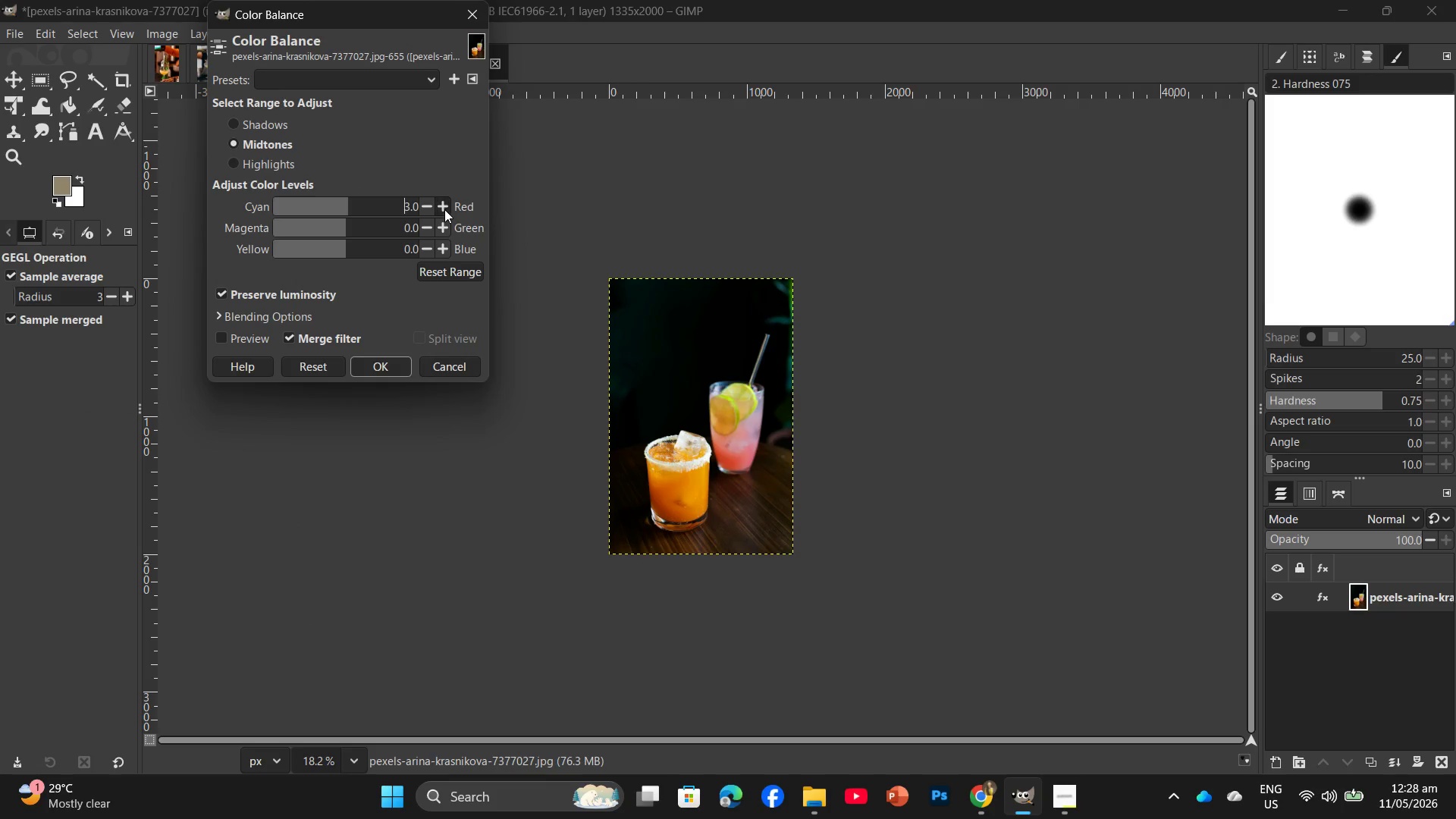 
triple_click([444, 209])
 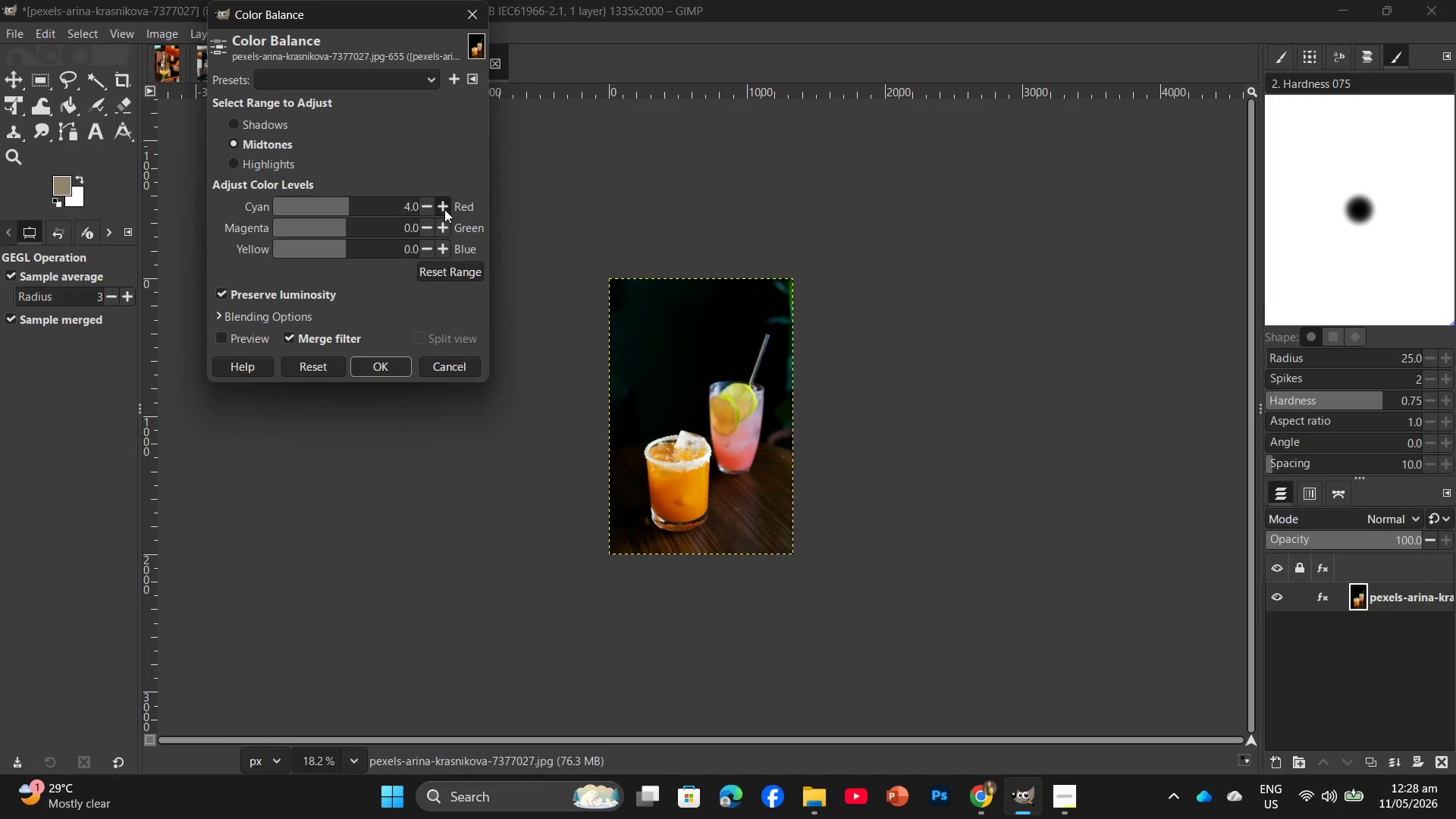 
triple_click([444, 209])
 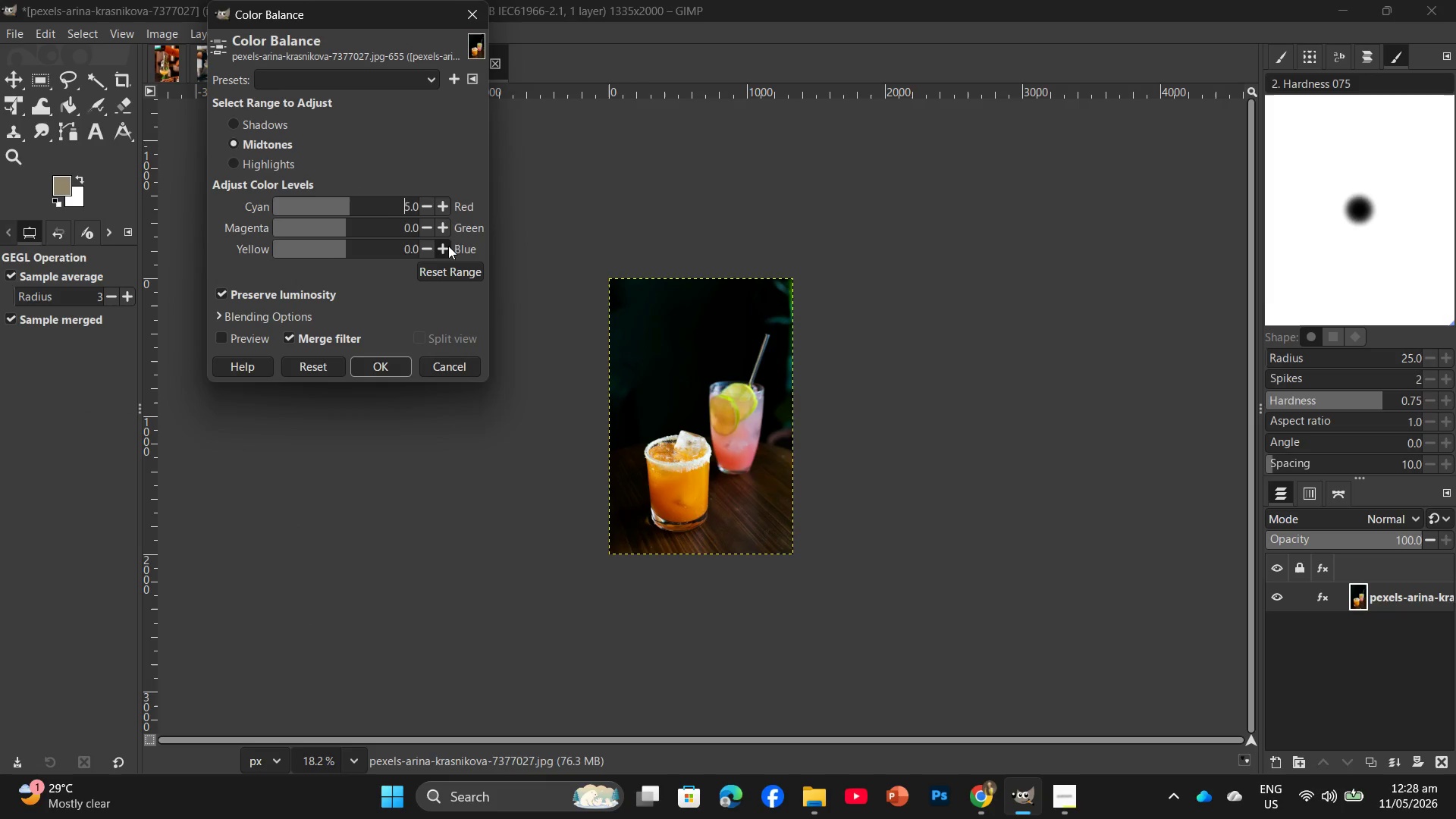 
double_click([448, 246])
 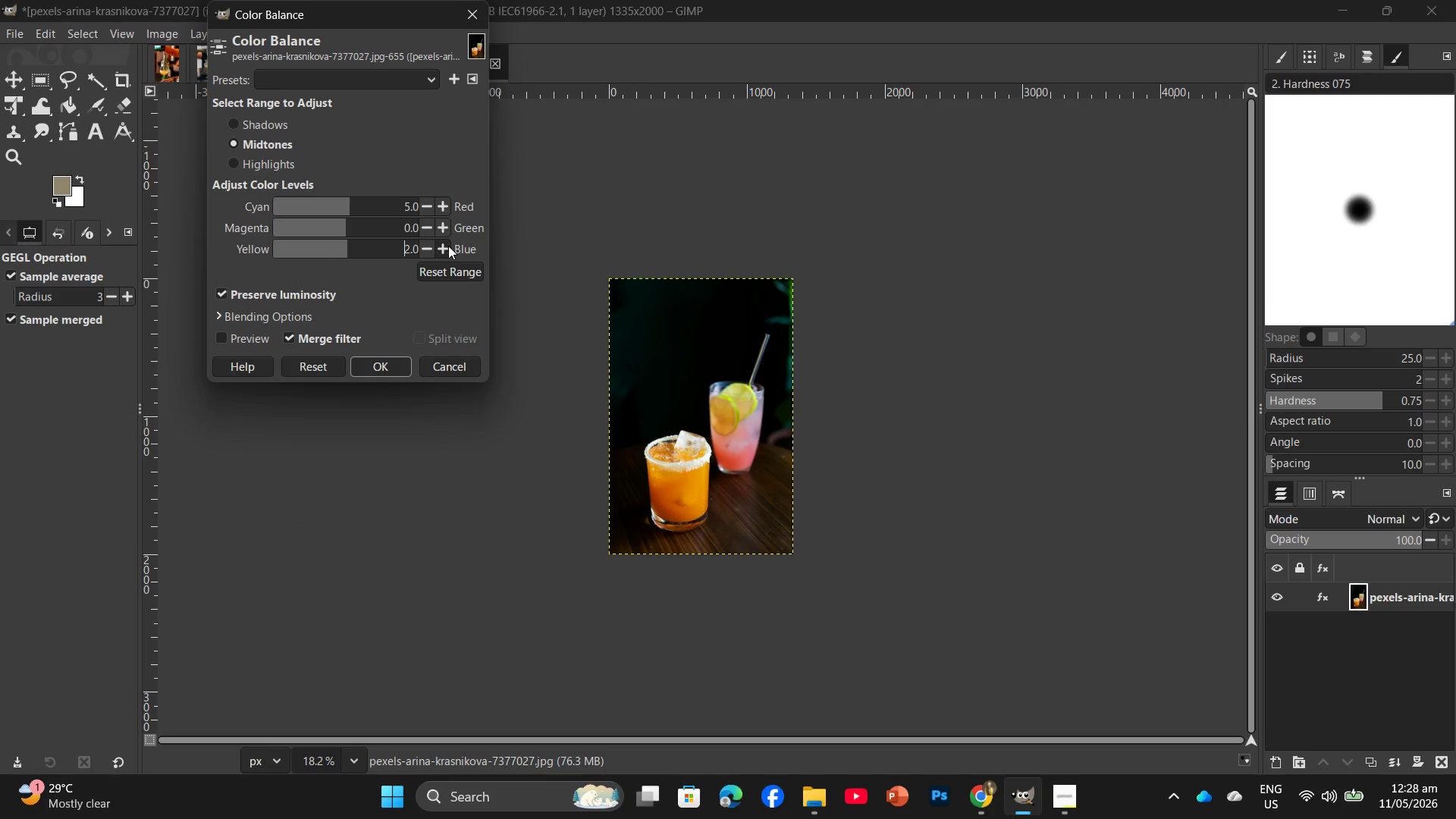 
triple_click([448, 246])
 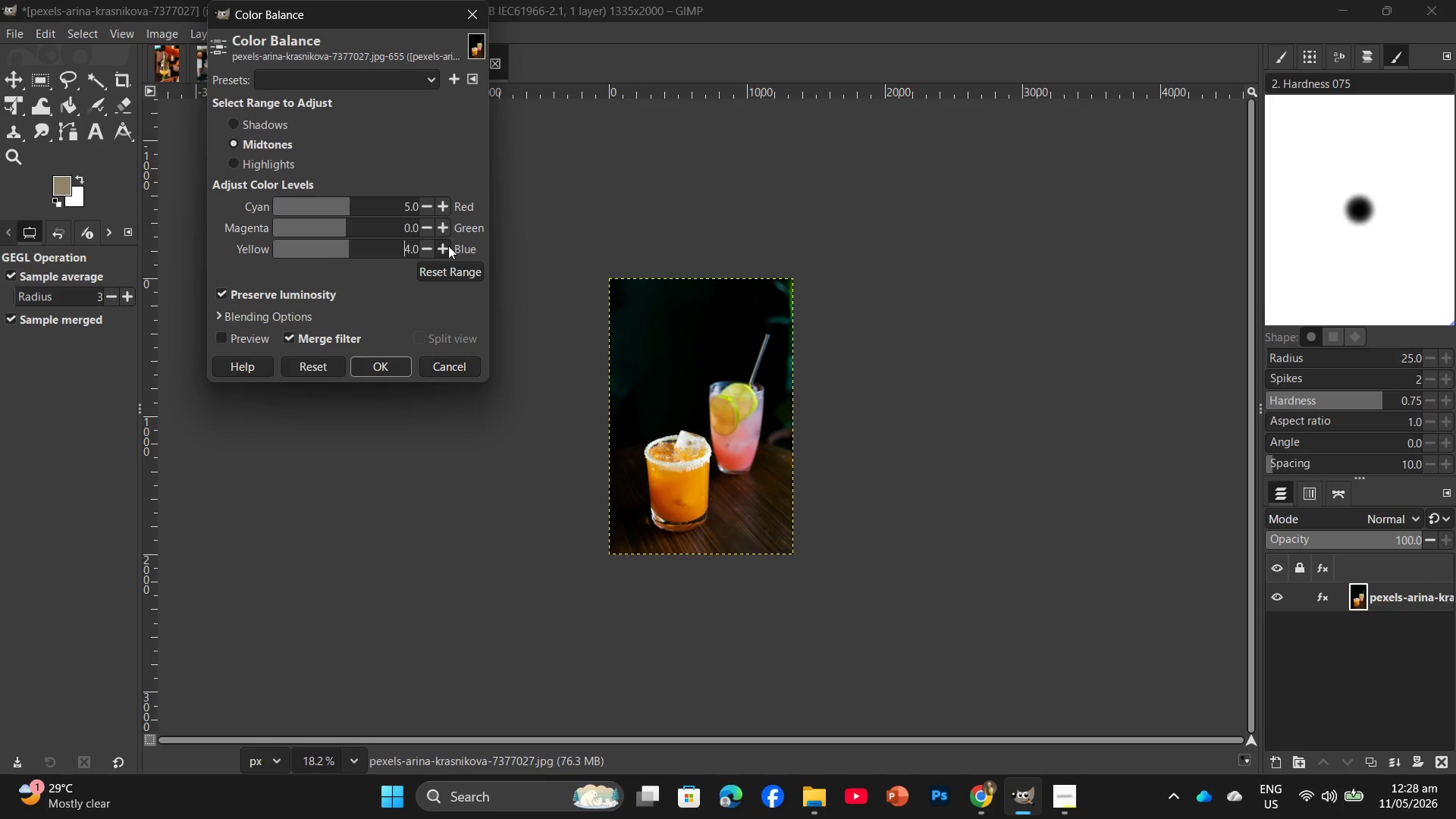 
triple_click([448, 246])
 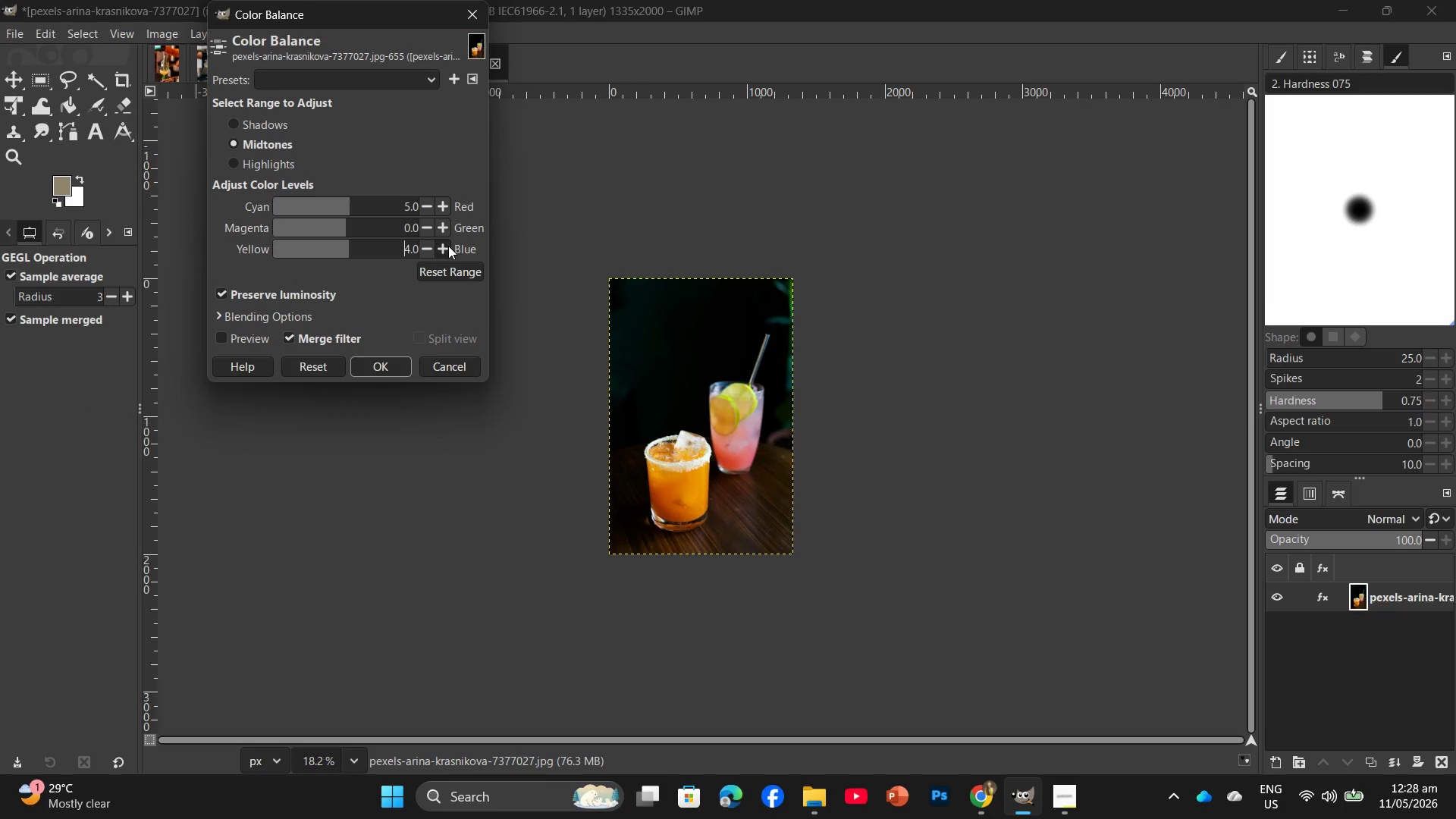 
triple_click([448, 246])
 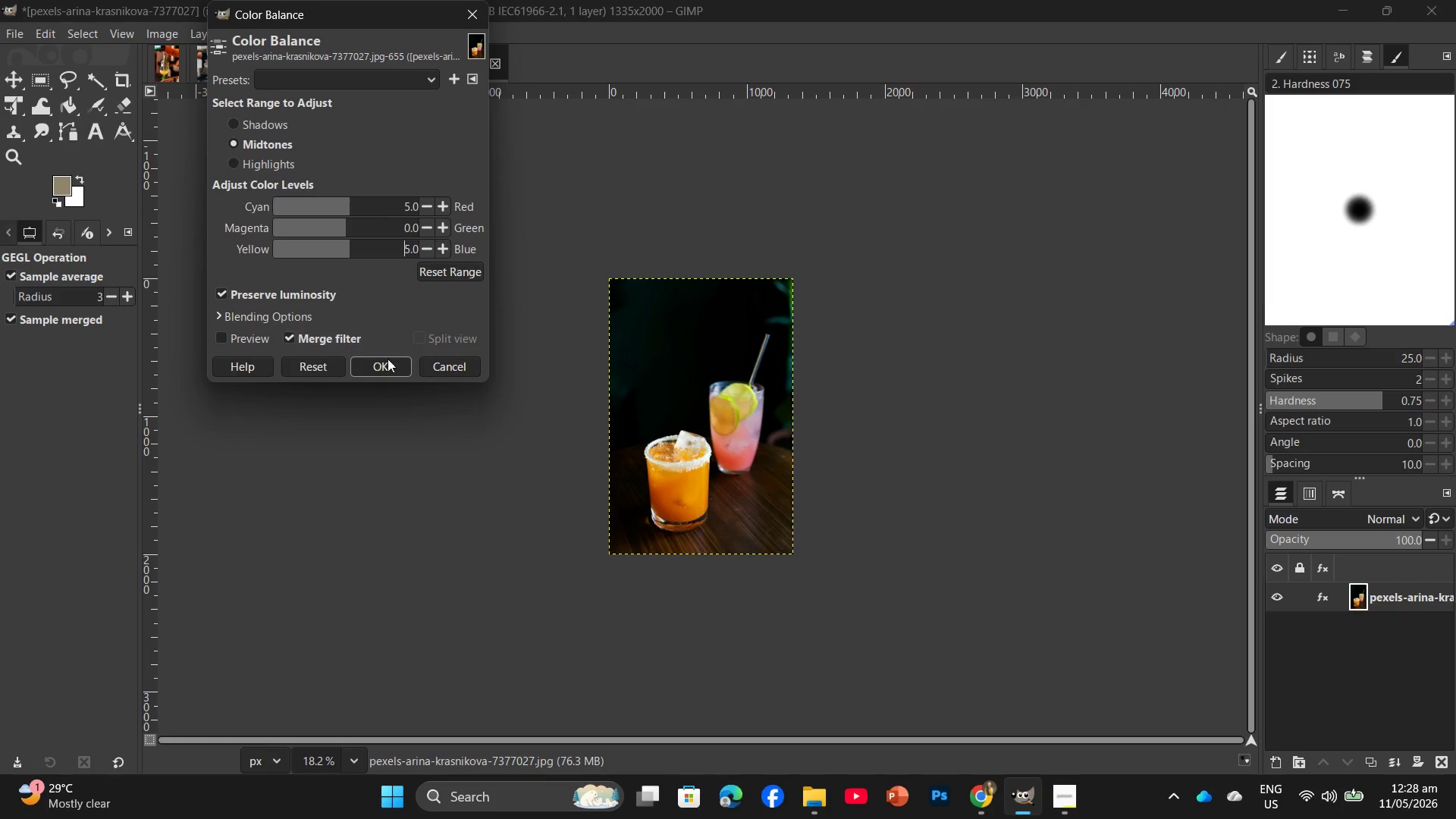 
left_click([384, 362])
 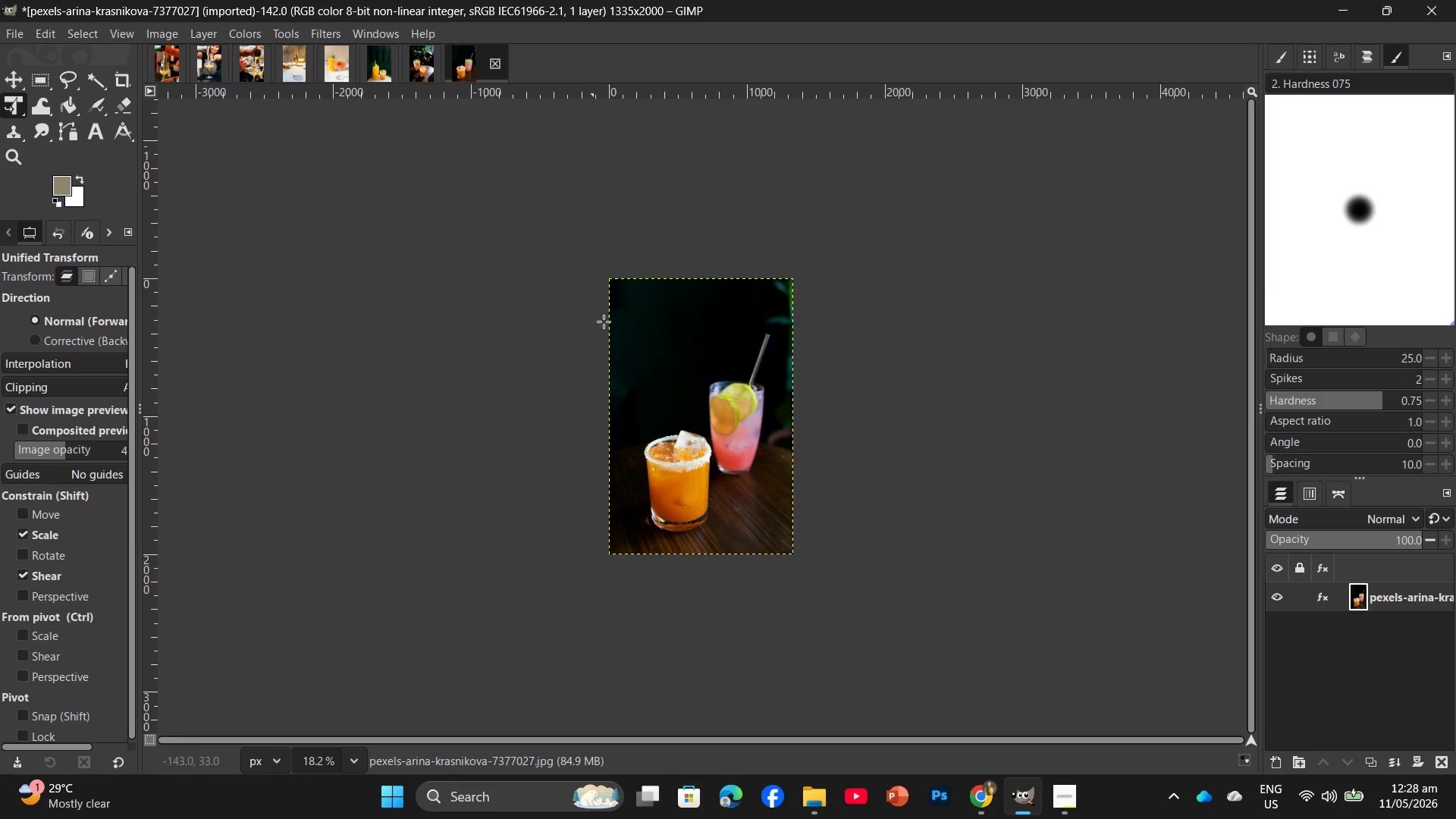 
wait(12.42)
 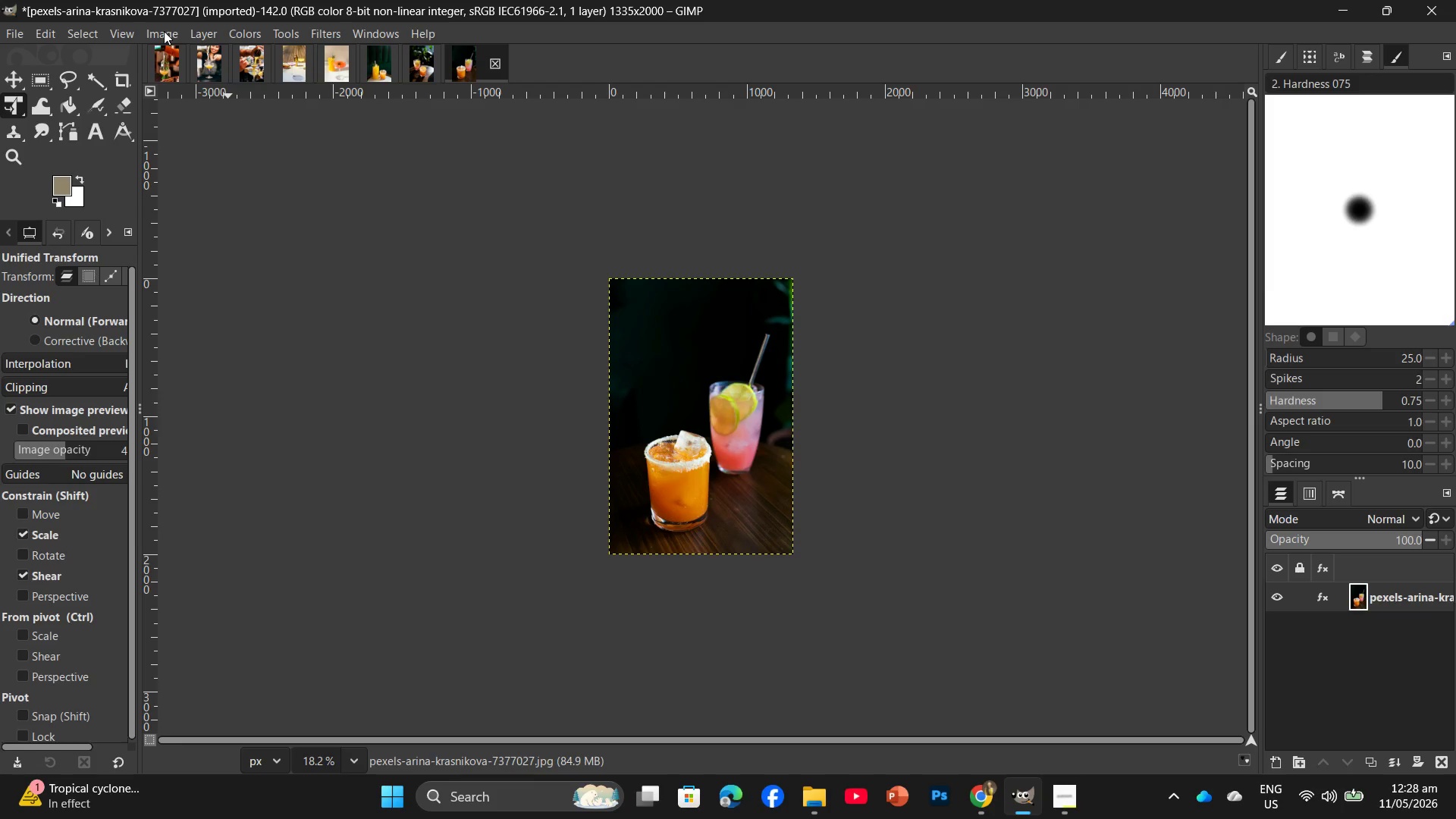 
key(Control+Shift+E)
 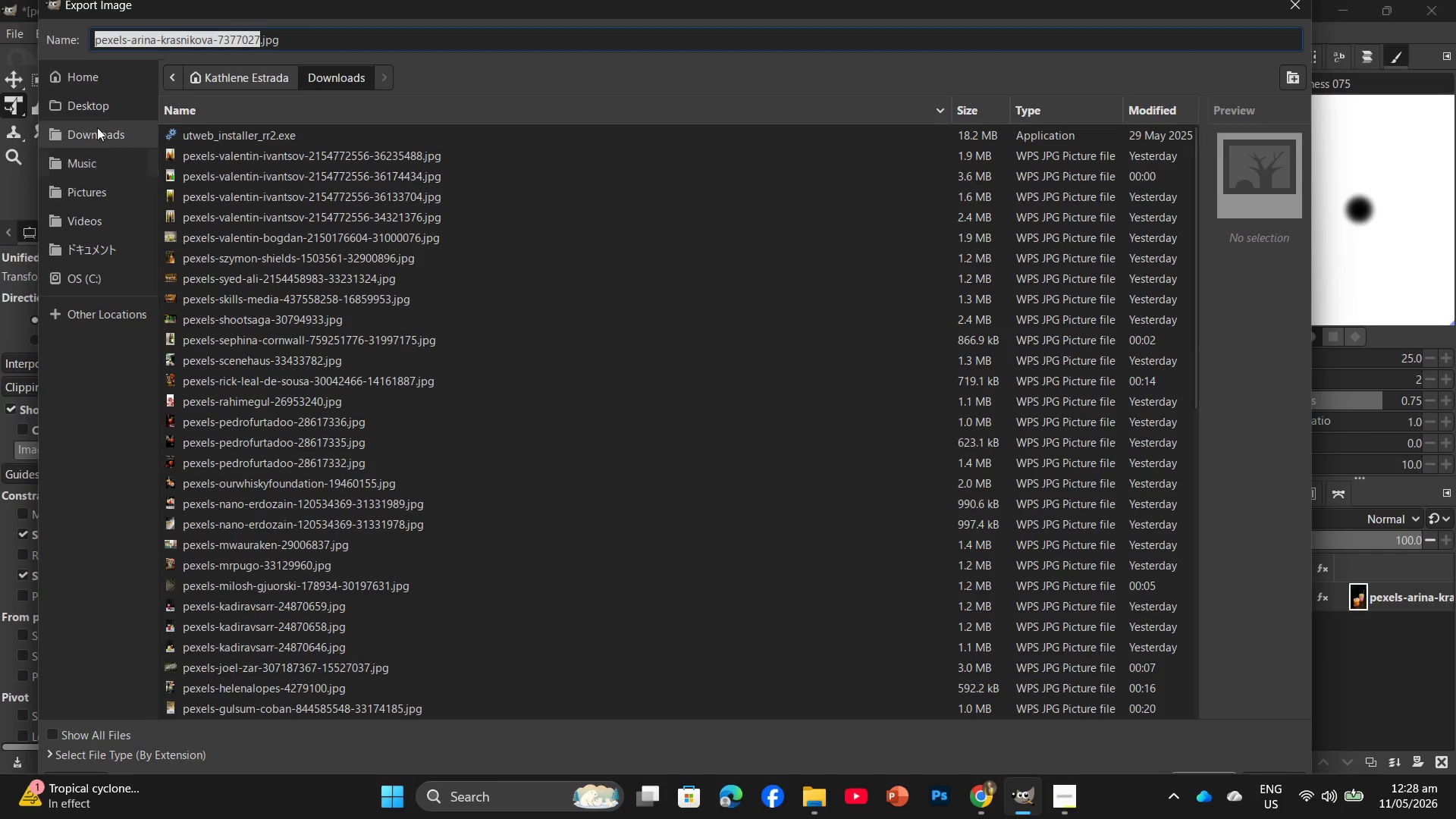 
left_click([99, 107])
 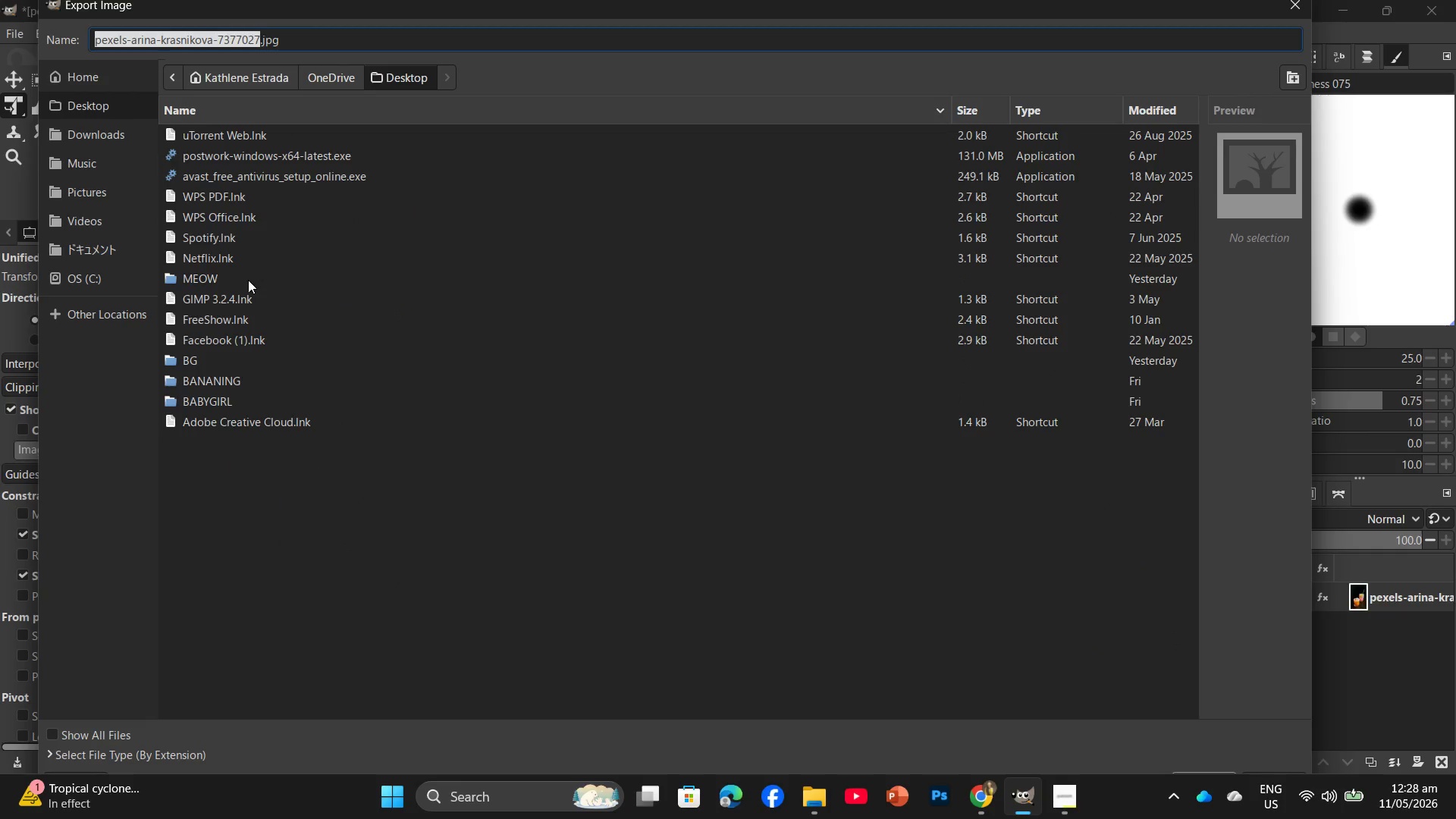 
double_click([247, 281])
 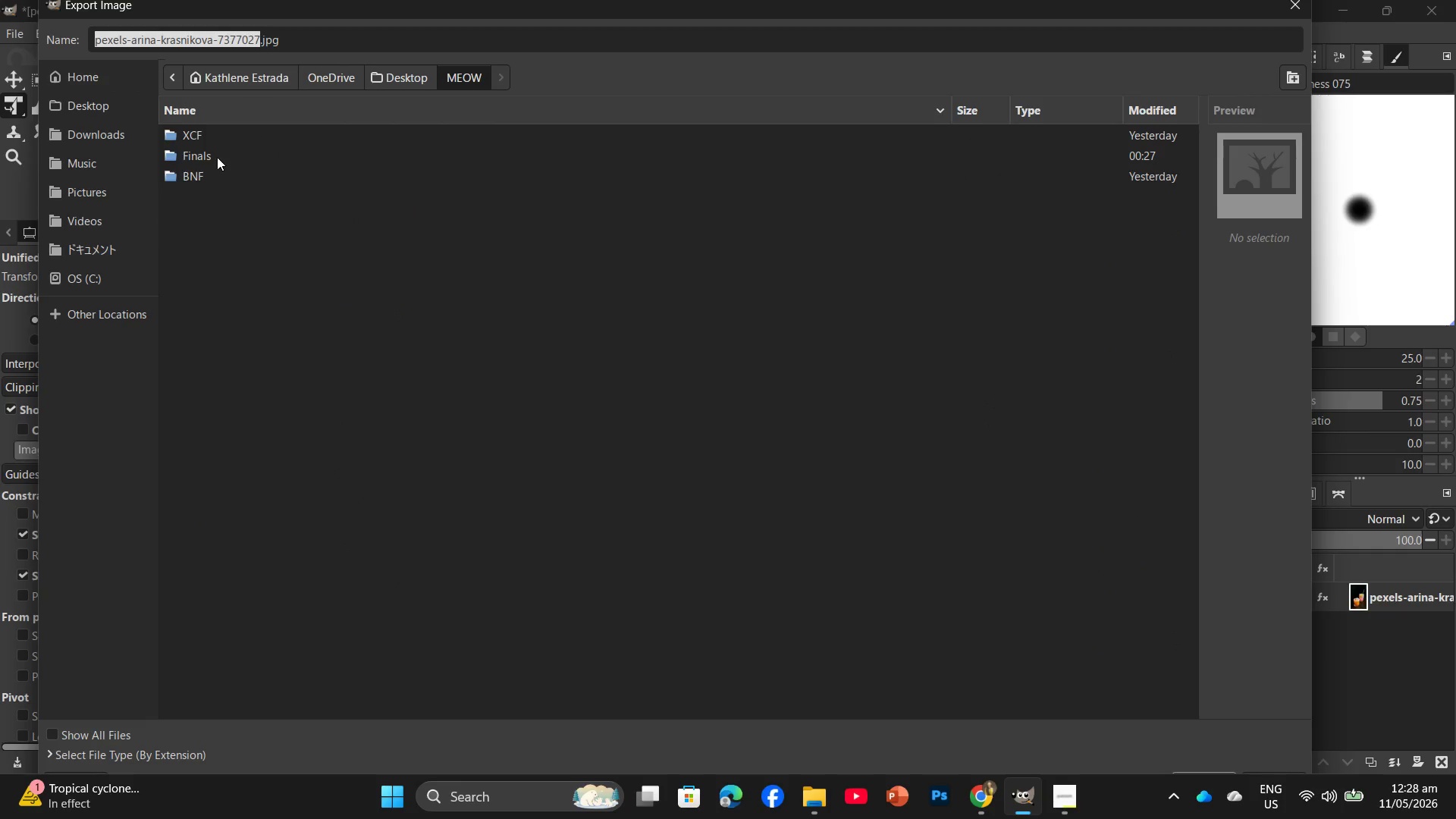 
double_click([217, 157])
 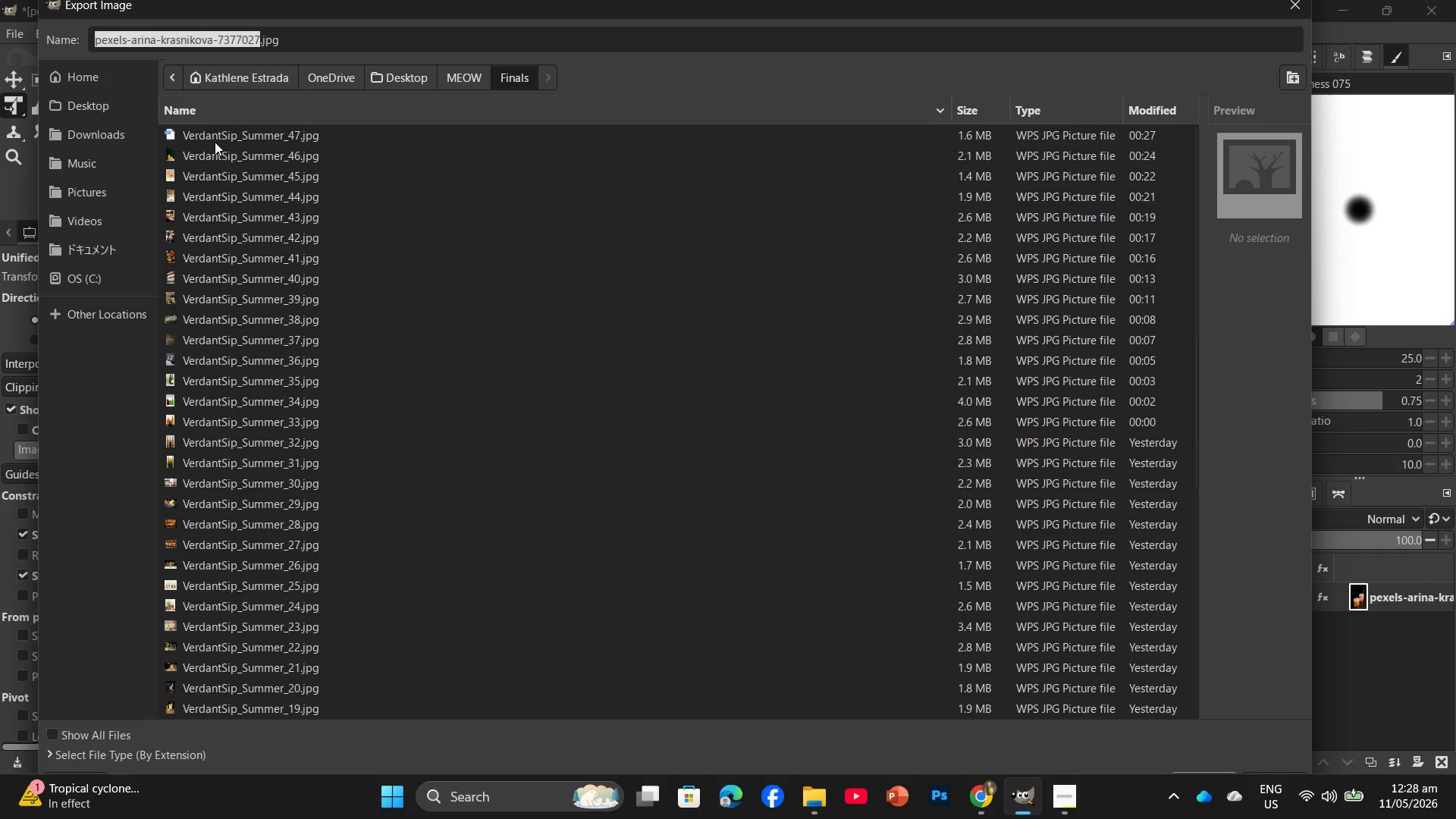 
left_click([215, 139])
 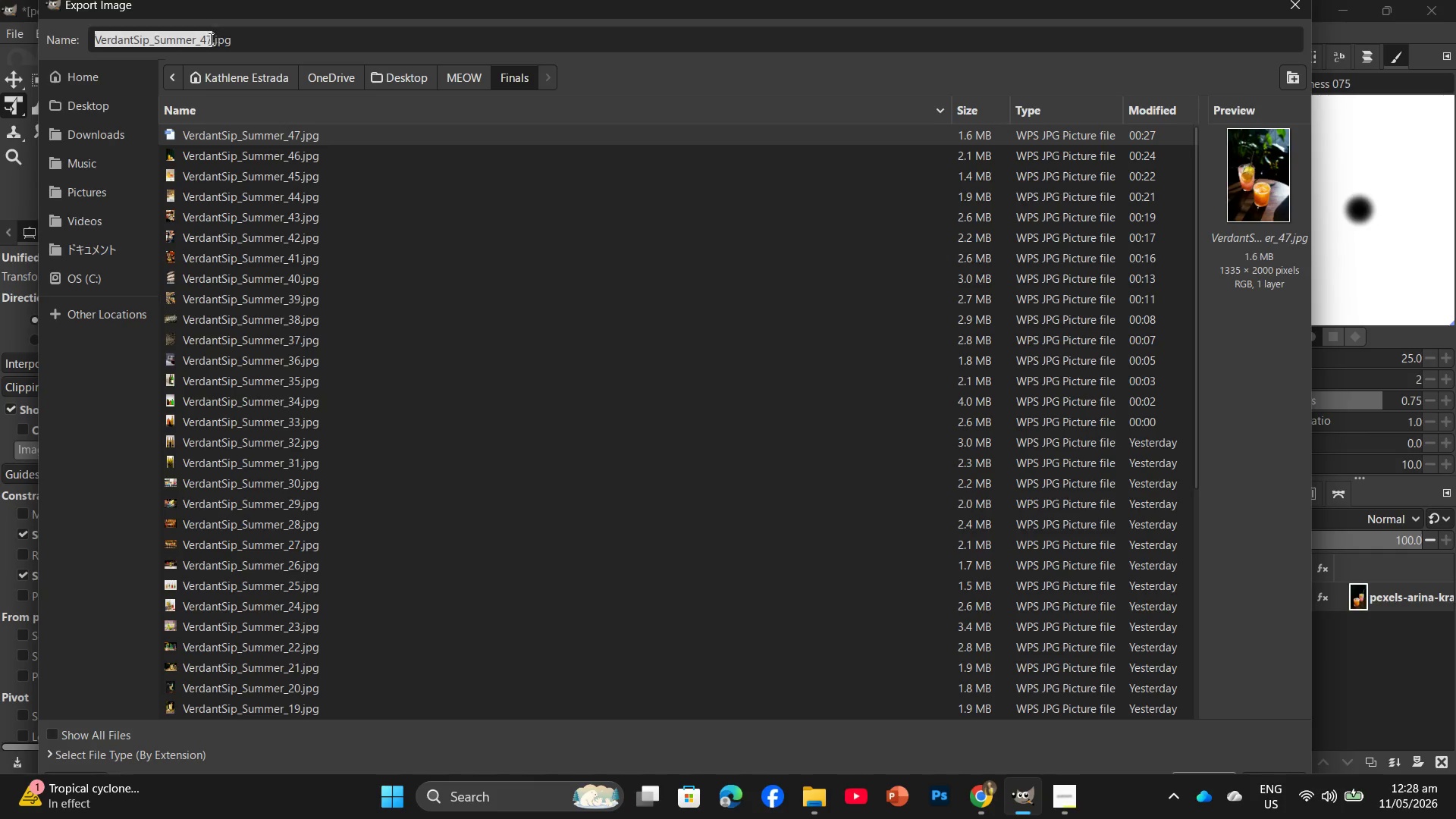 
left_click([209, 39])
 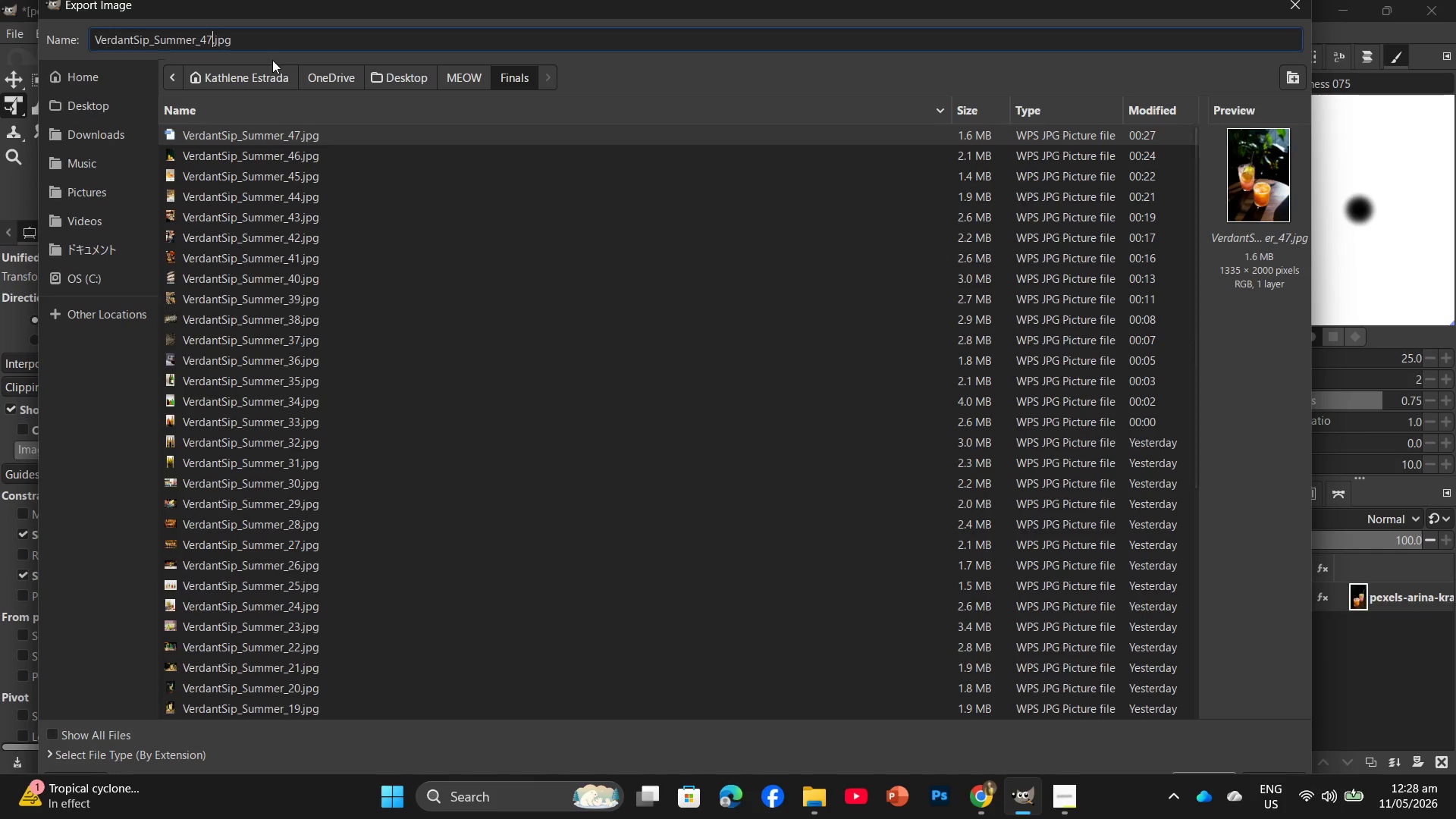 
key(Backspace)
 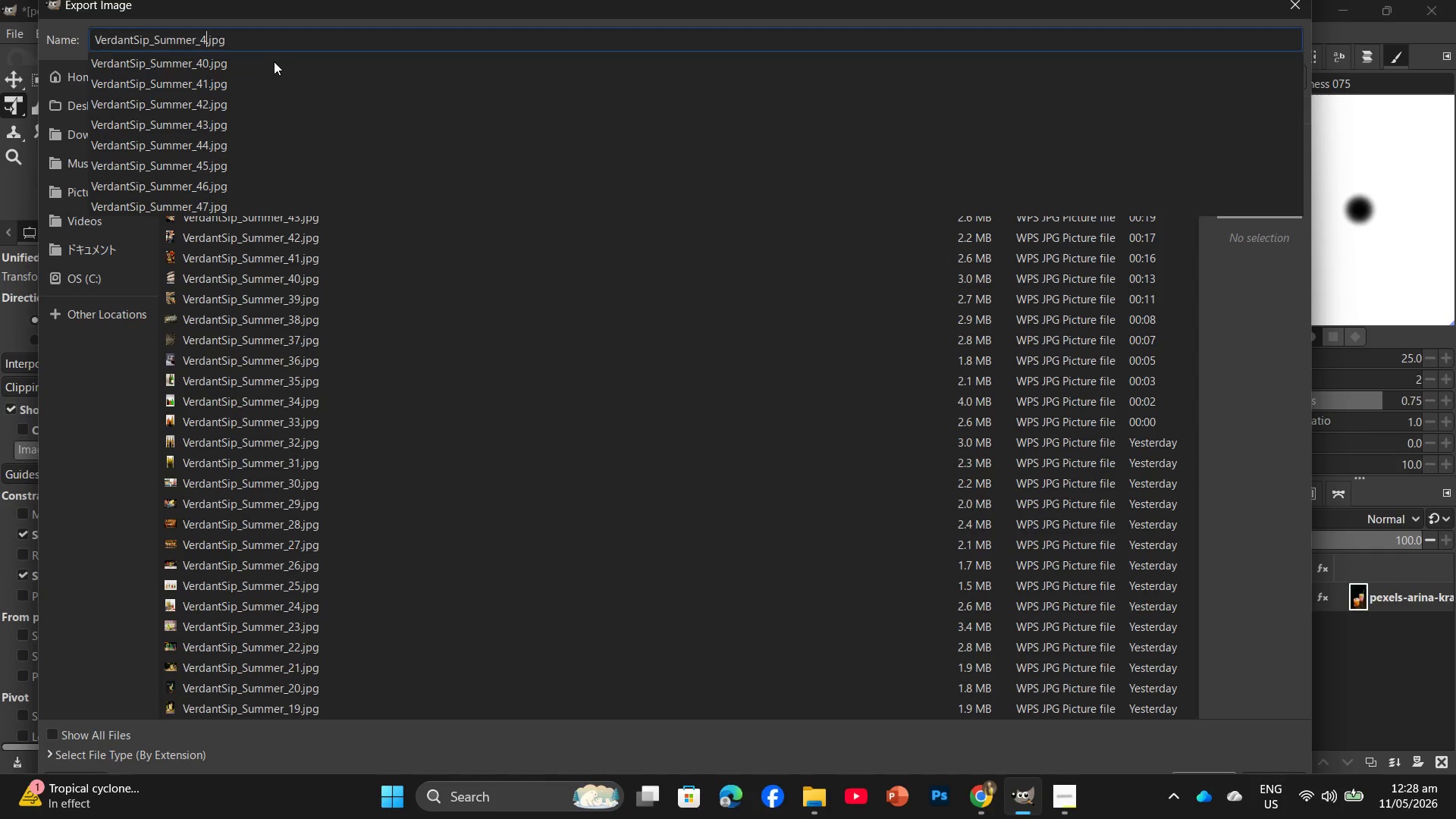 
key(Numpad8)
 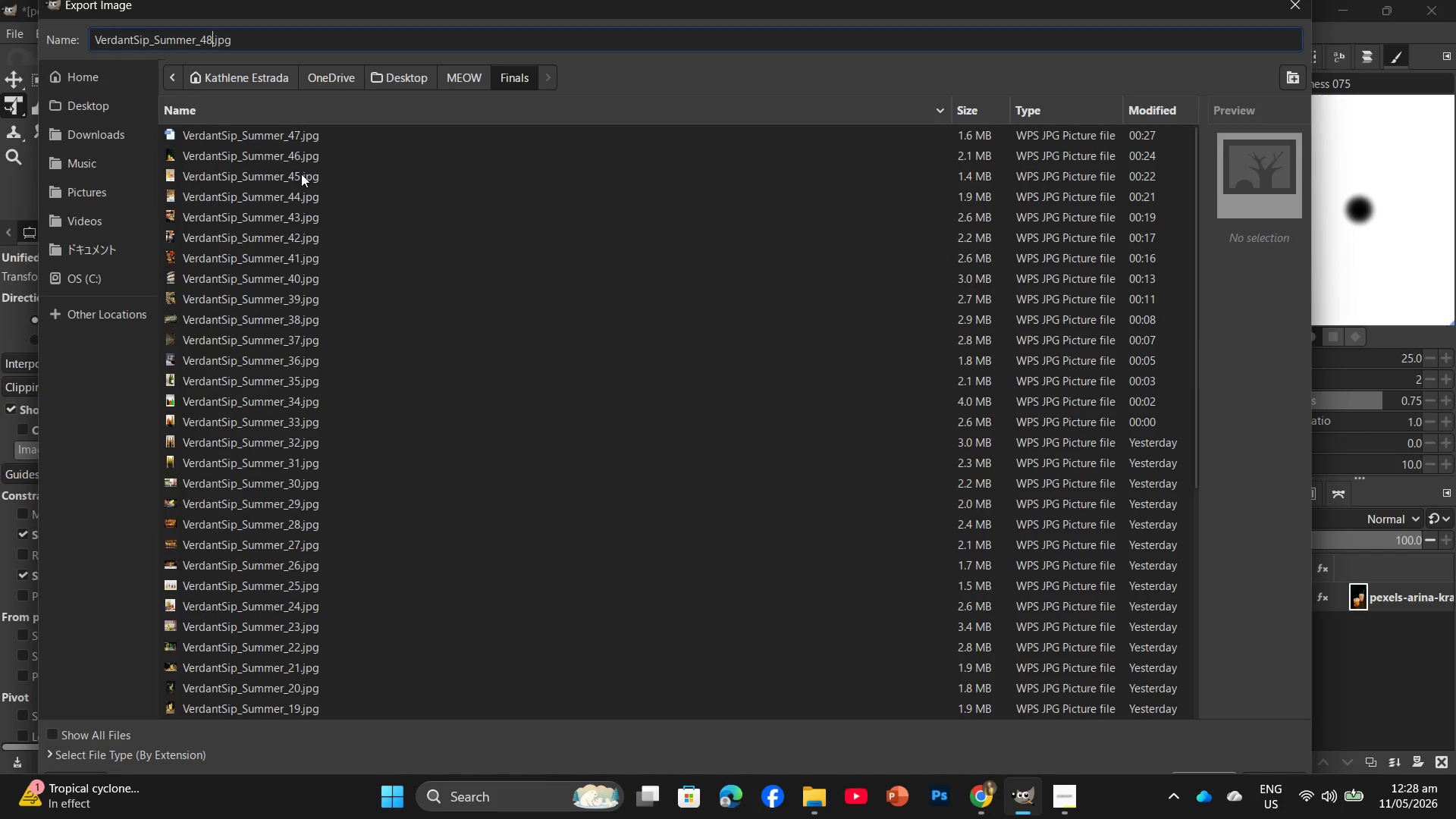 
key(Enter)
 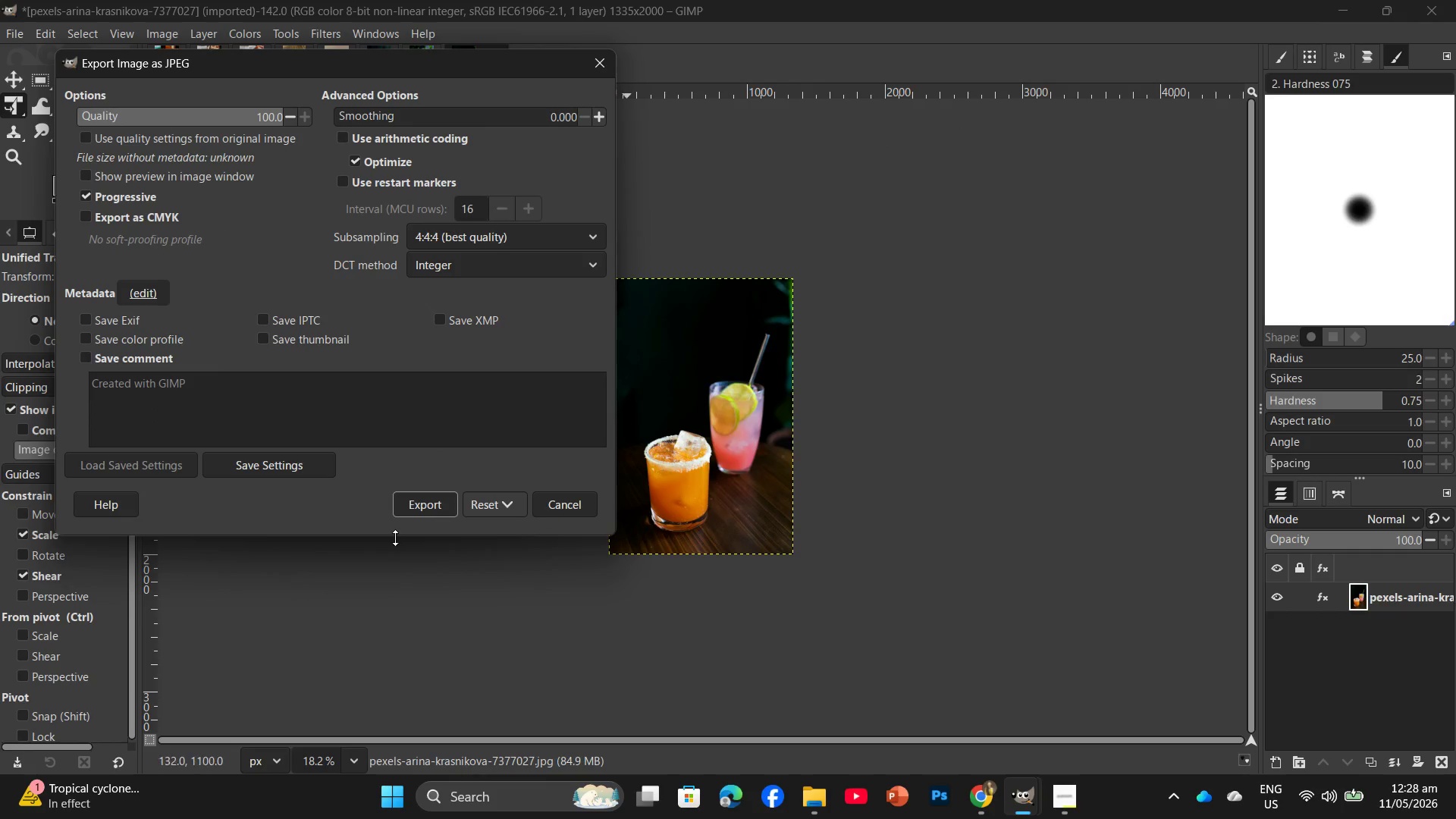 
left_click([419, 505])
 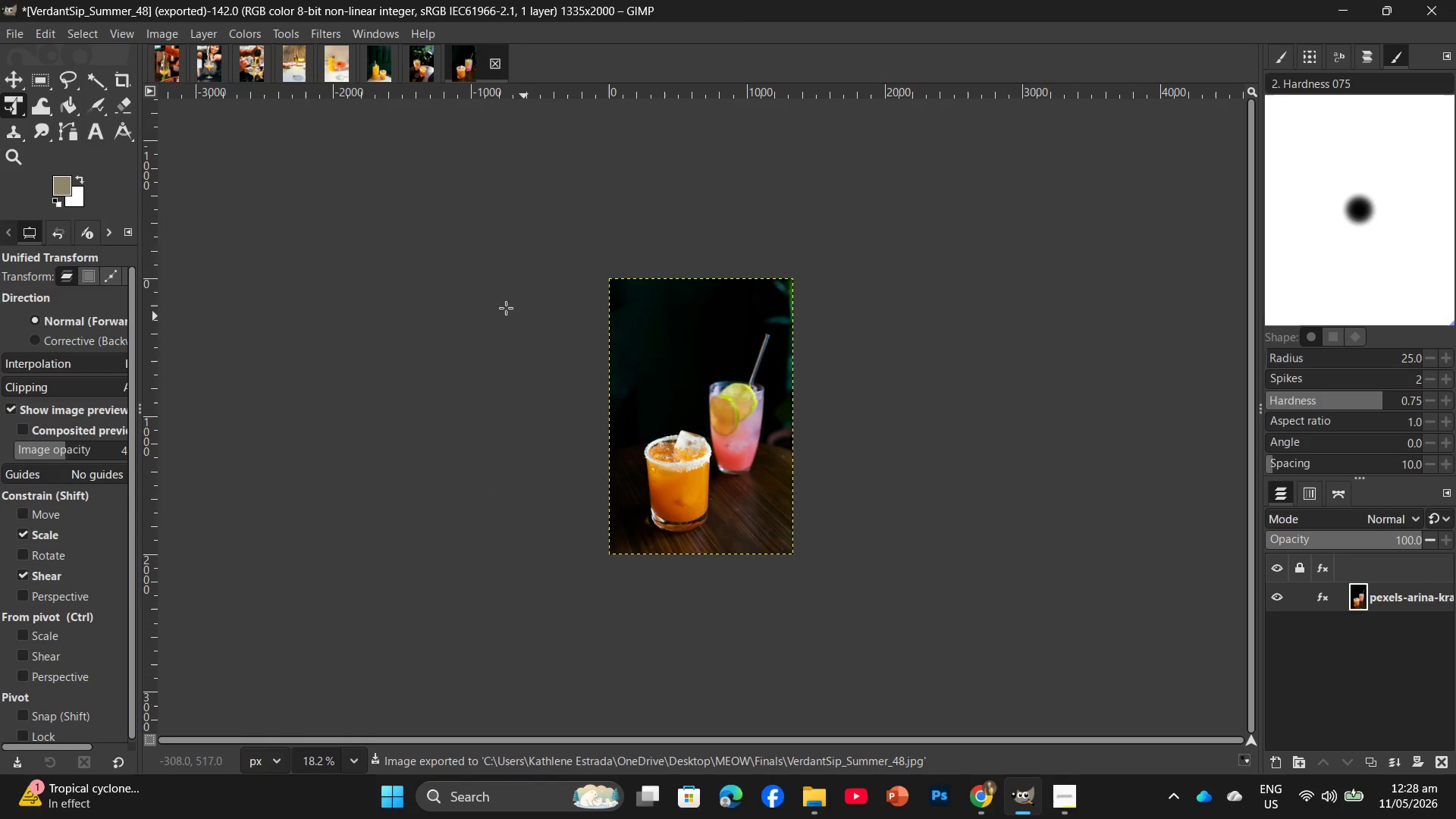 
left_click([988, 790])
 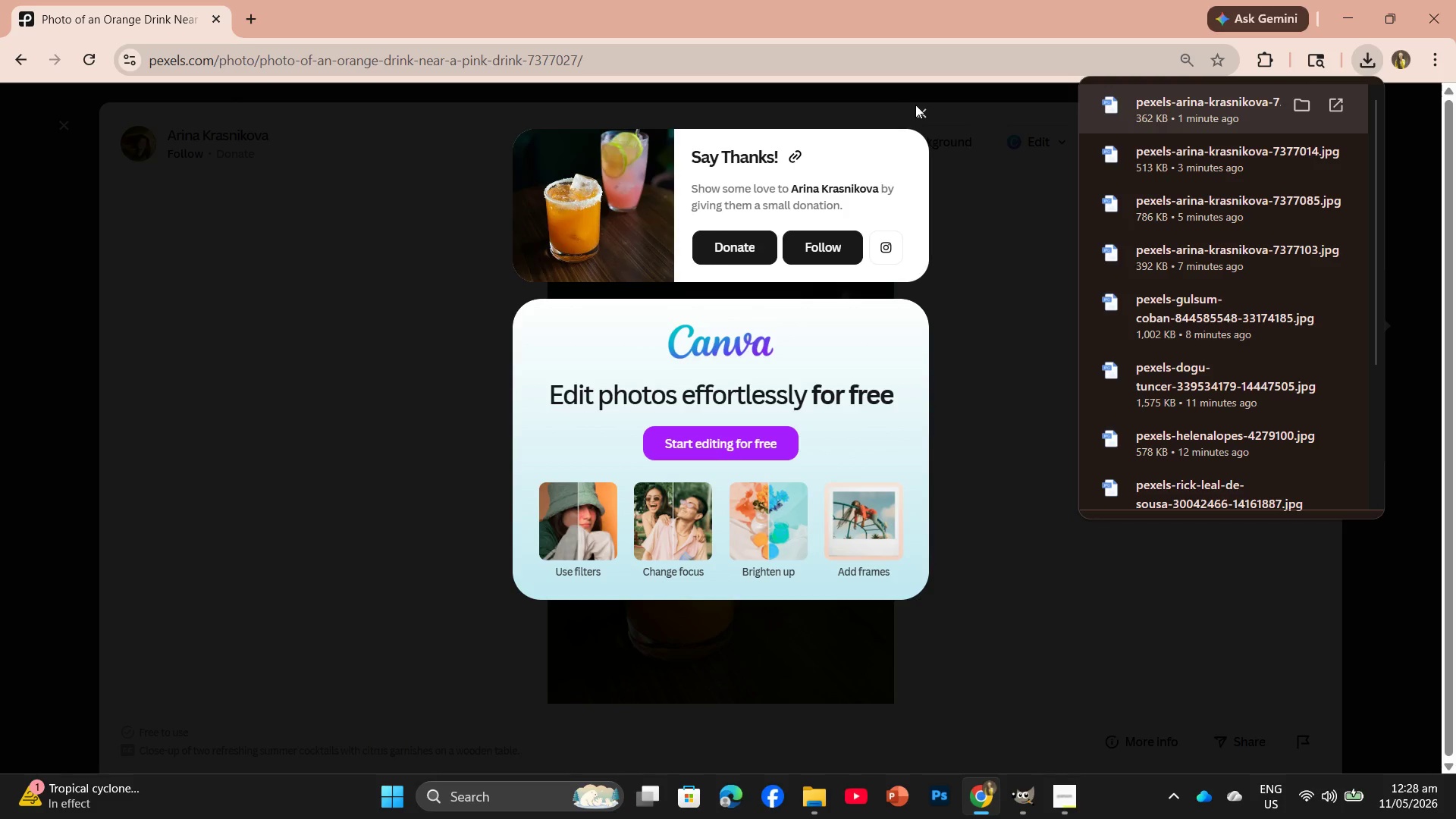 
left_click([927, 111])
 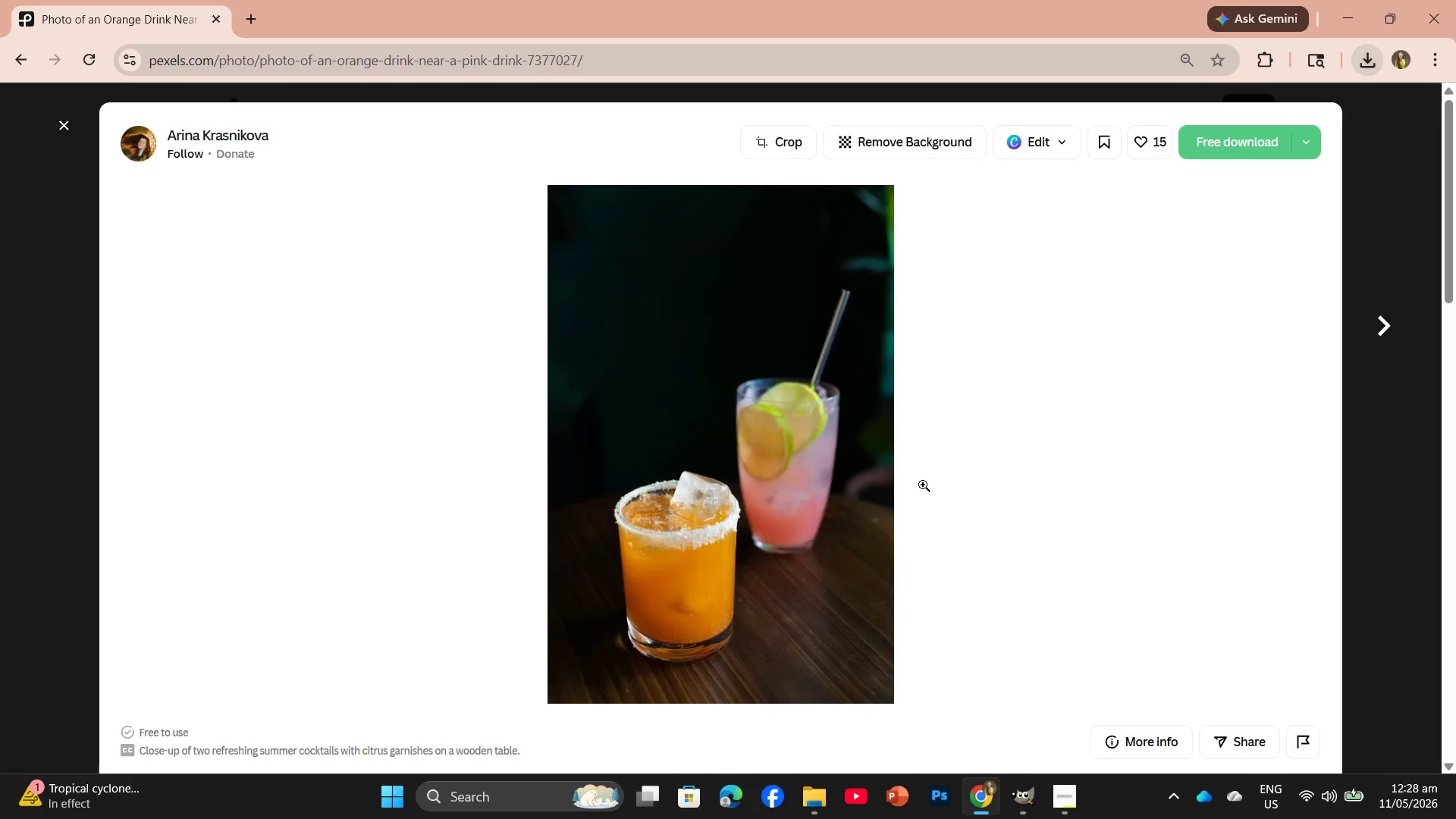 
scroll: coordinate [923, 533], scroll_direction: down, amount: 15.0
 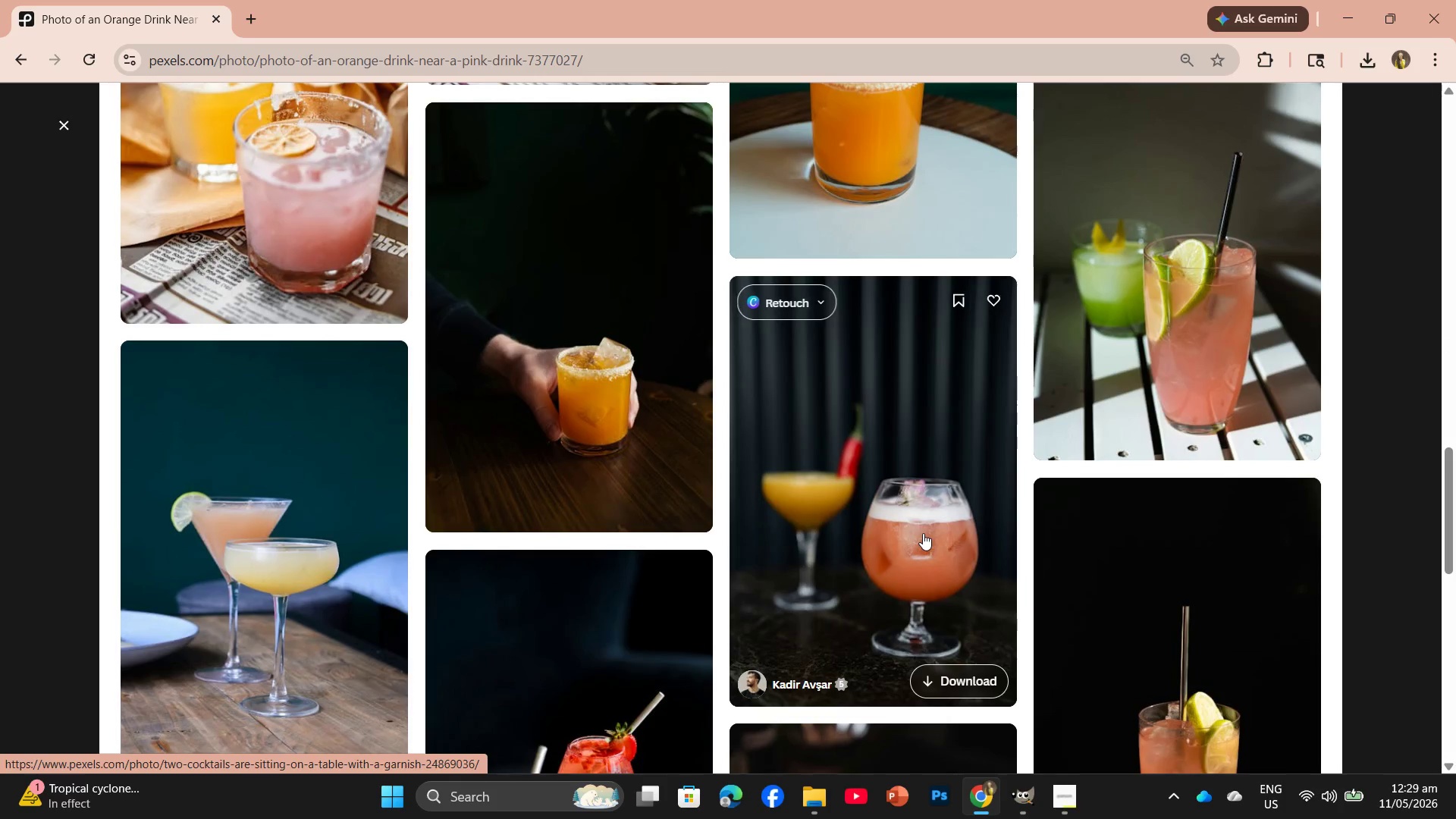 
scroll: coordinate [923, 533], scroll_direction: up, amount: 3.0
 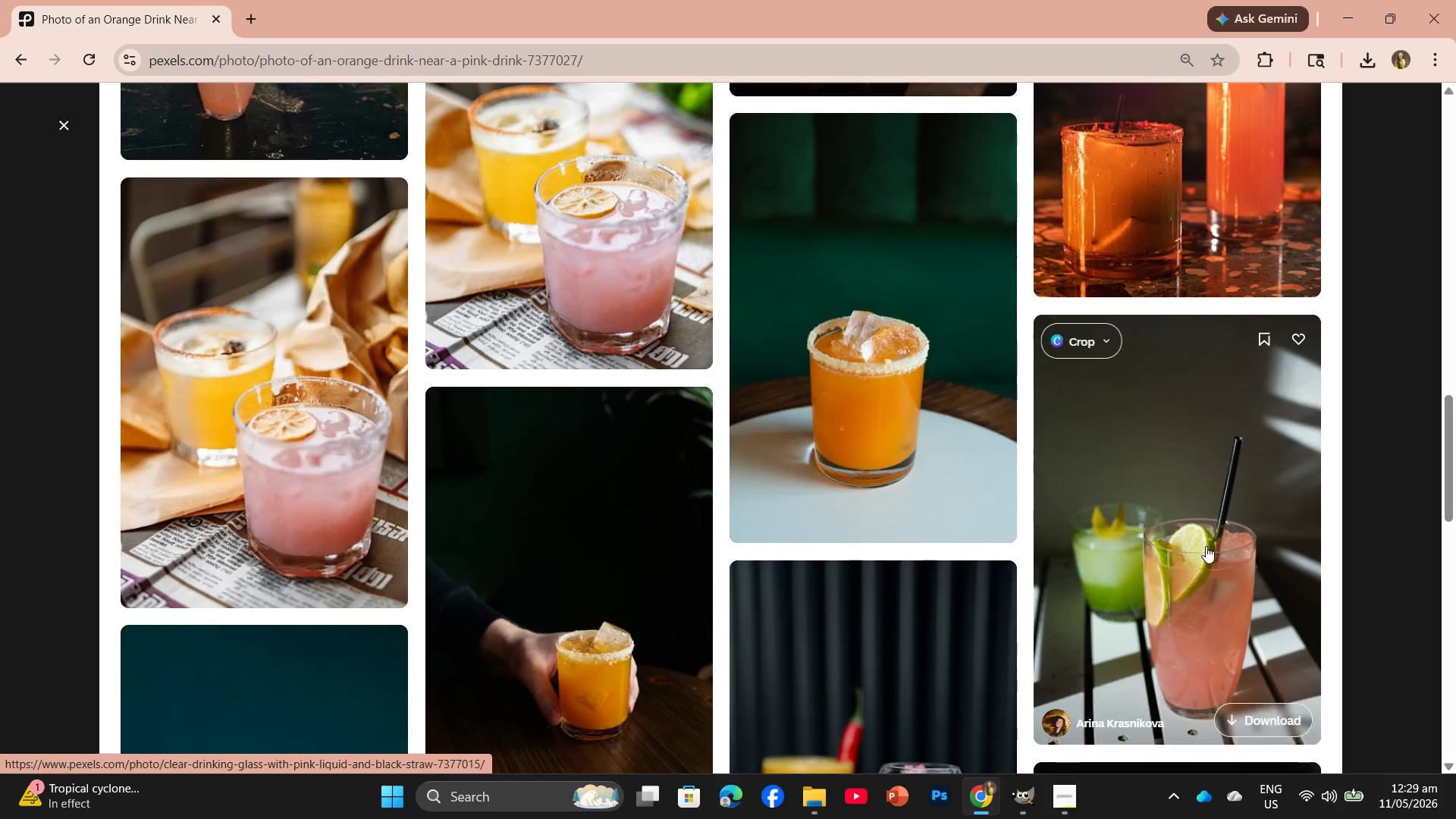 
left_click([1206, 546])
 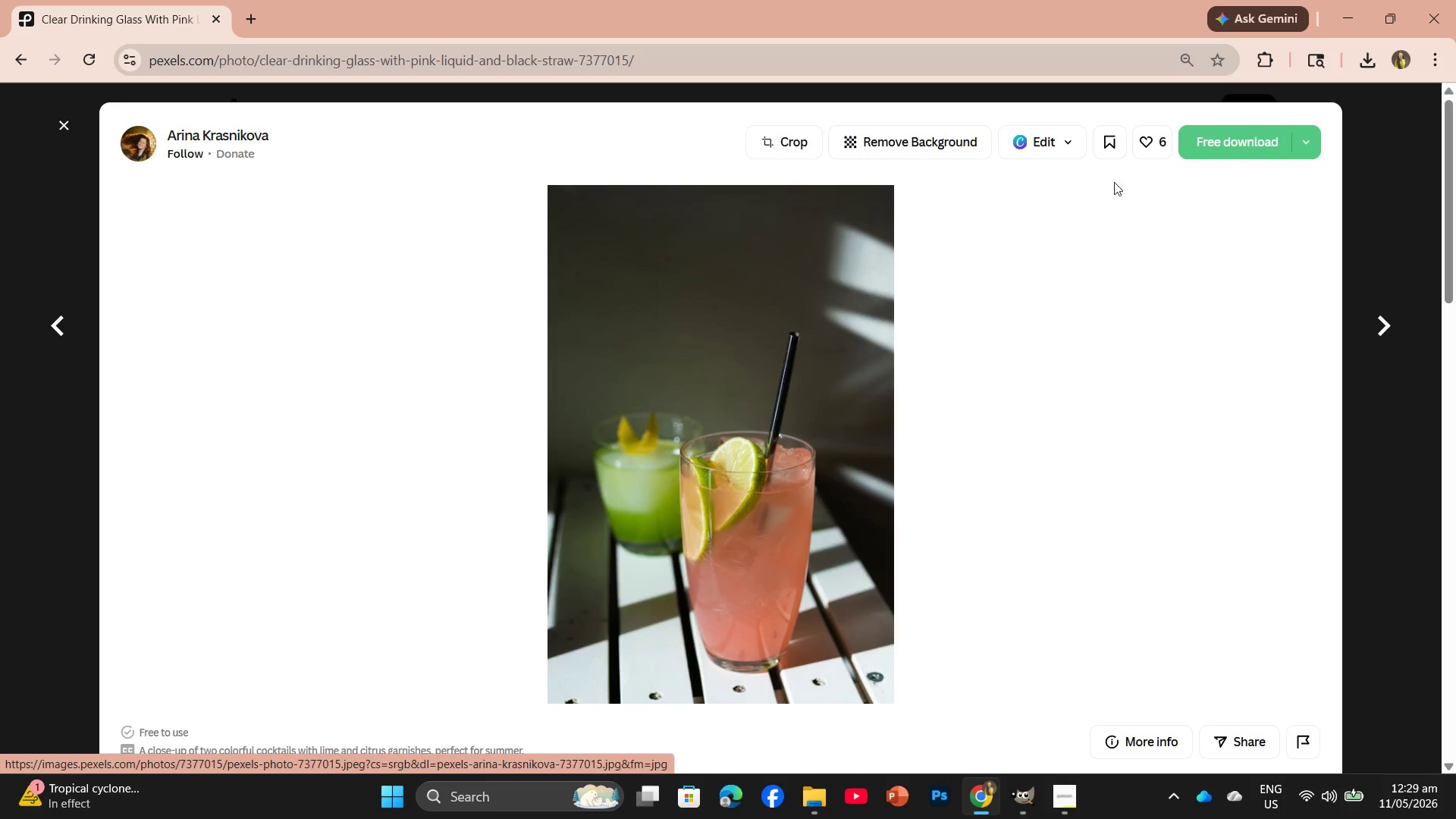 
left_click([1203, 149])
 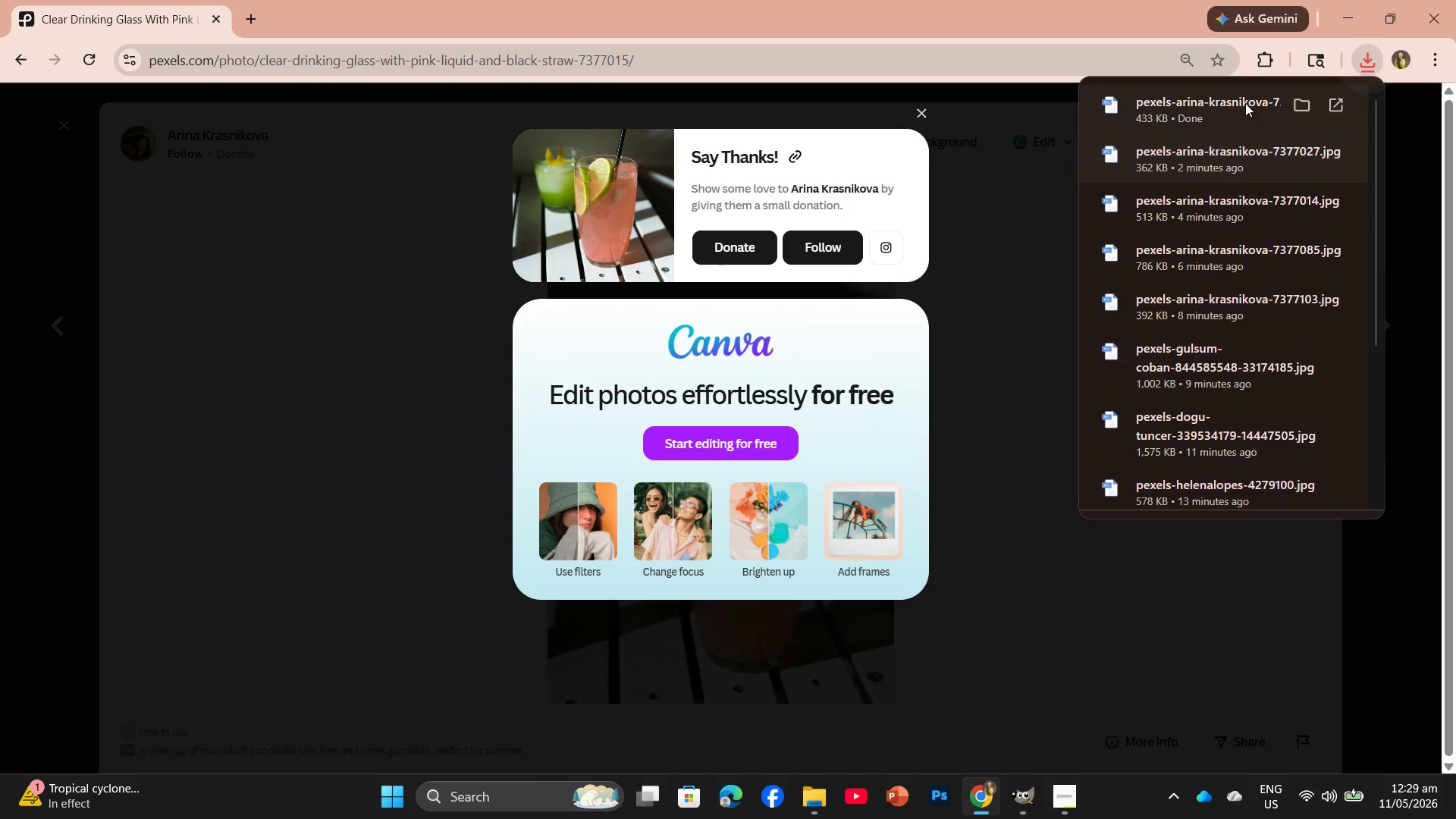 
left_click_drag(start_coordinate=[1250, 96], to_coordinate=[547, 52])
 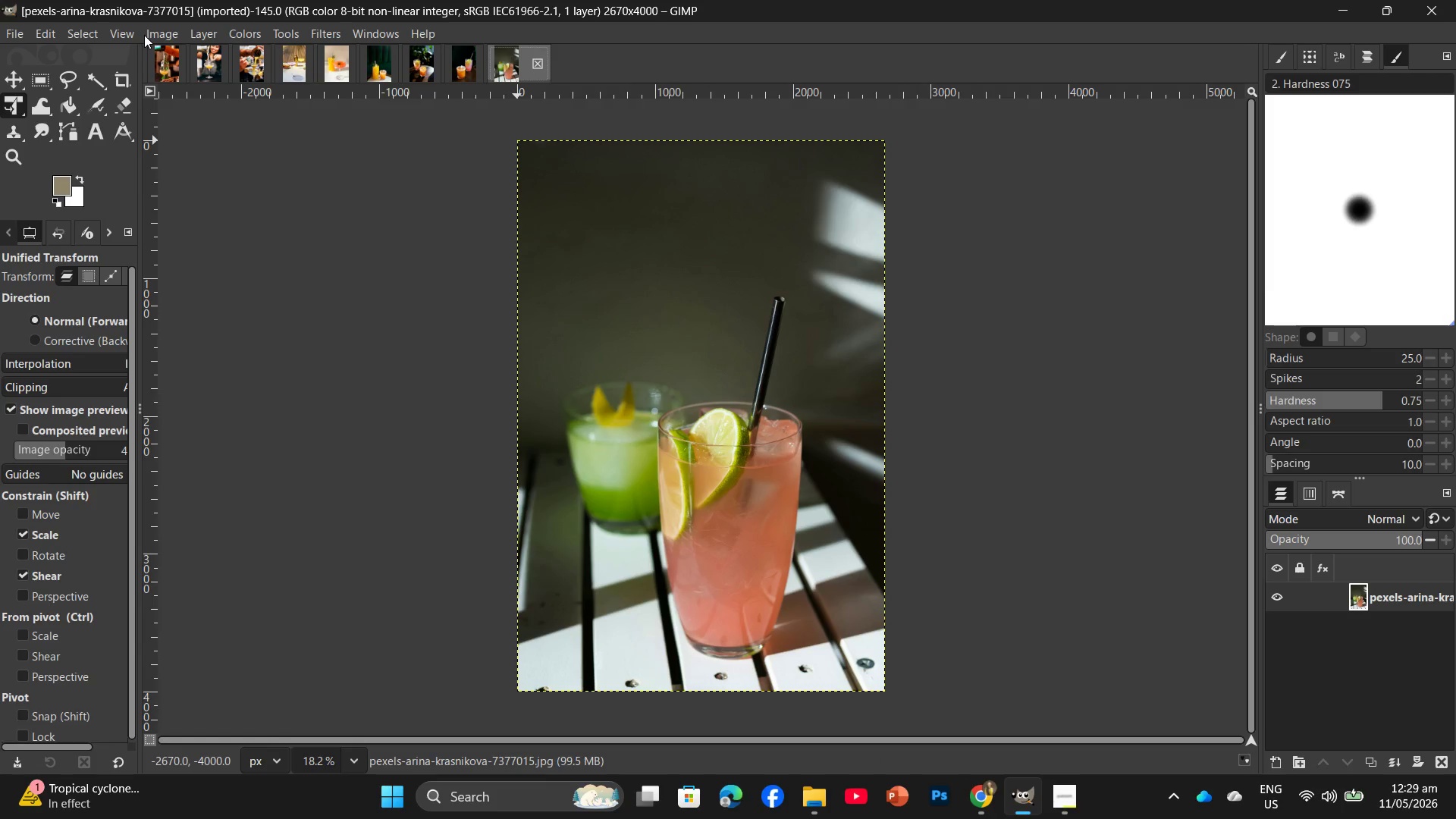 
left_click([151, 31])
 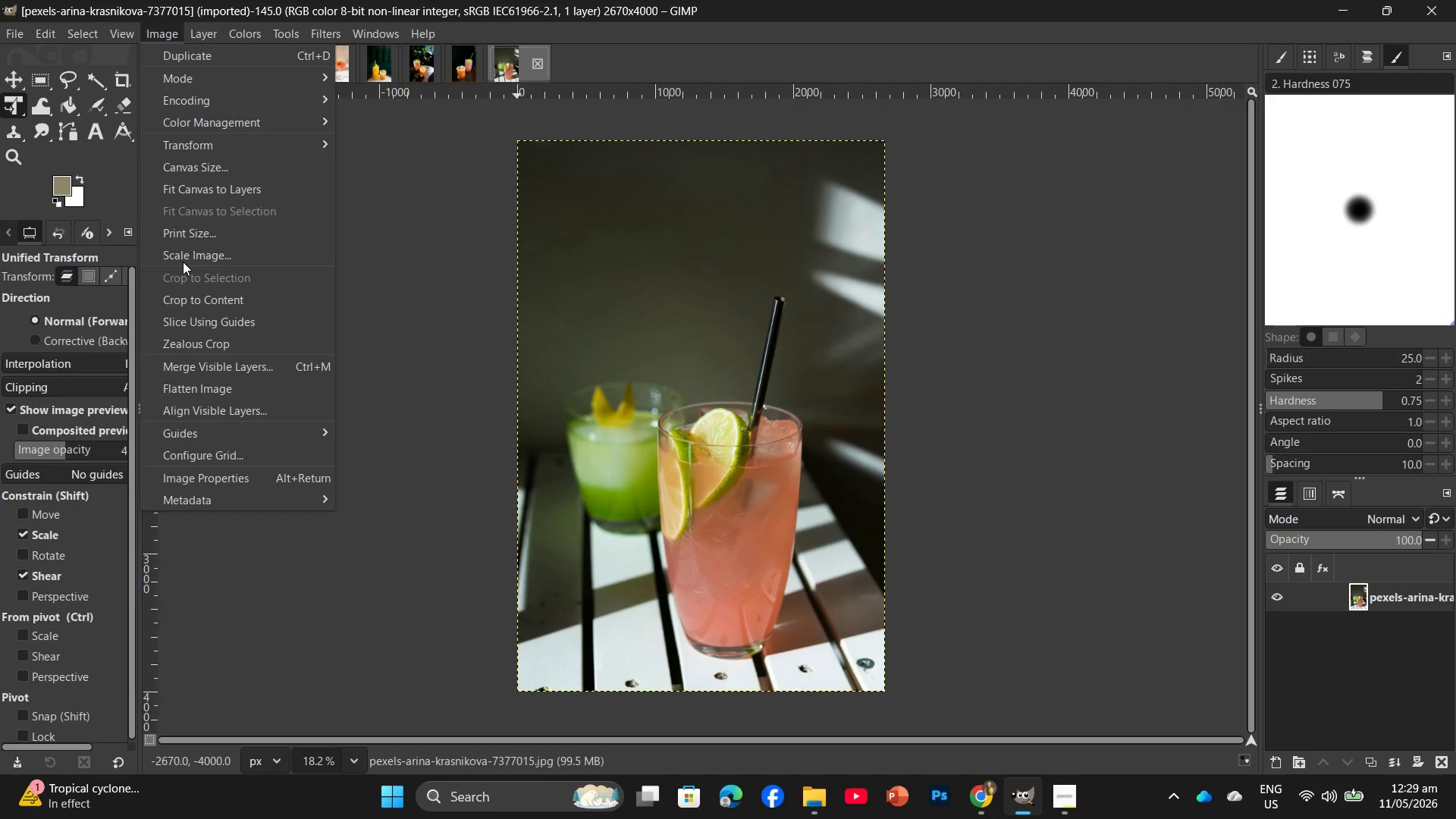 
left_click([185, 259])
 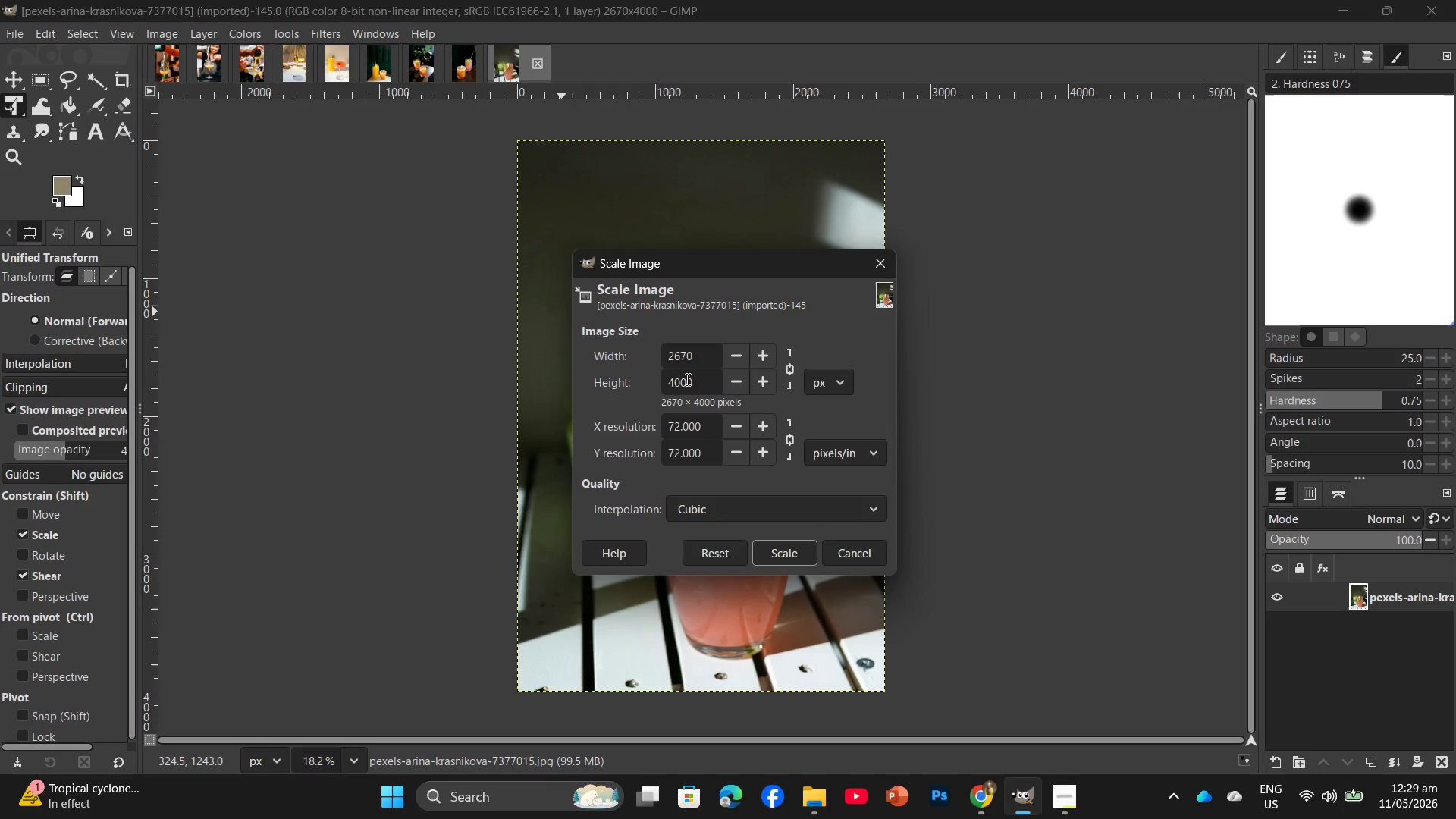 
left_click_drag(start_coordinate=[693, 381], to_coordinate=[664, 384])
 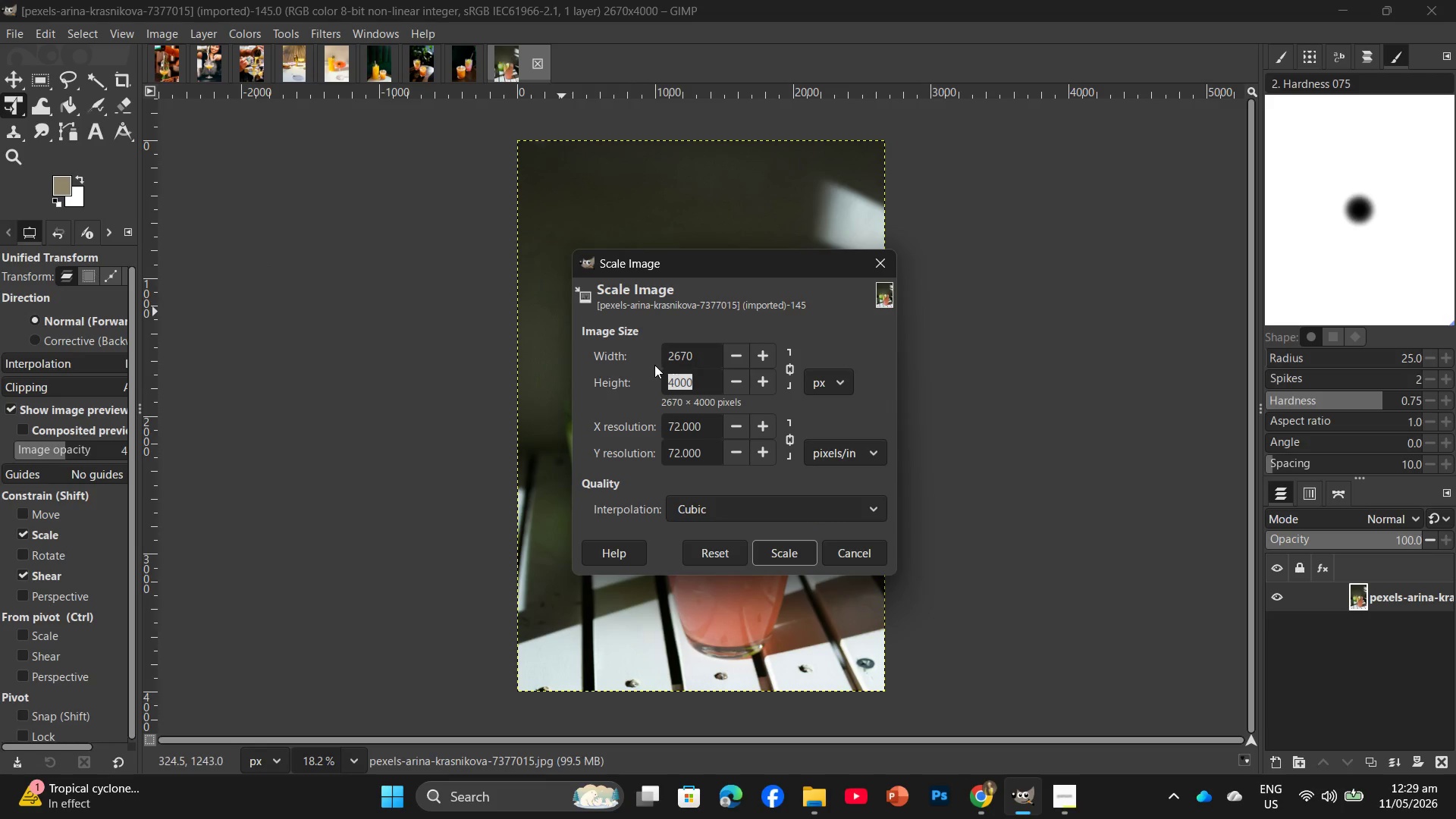 
key(Numpad2)
 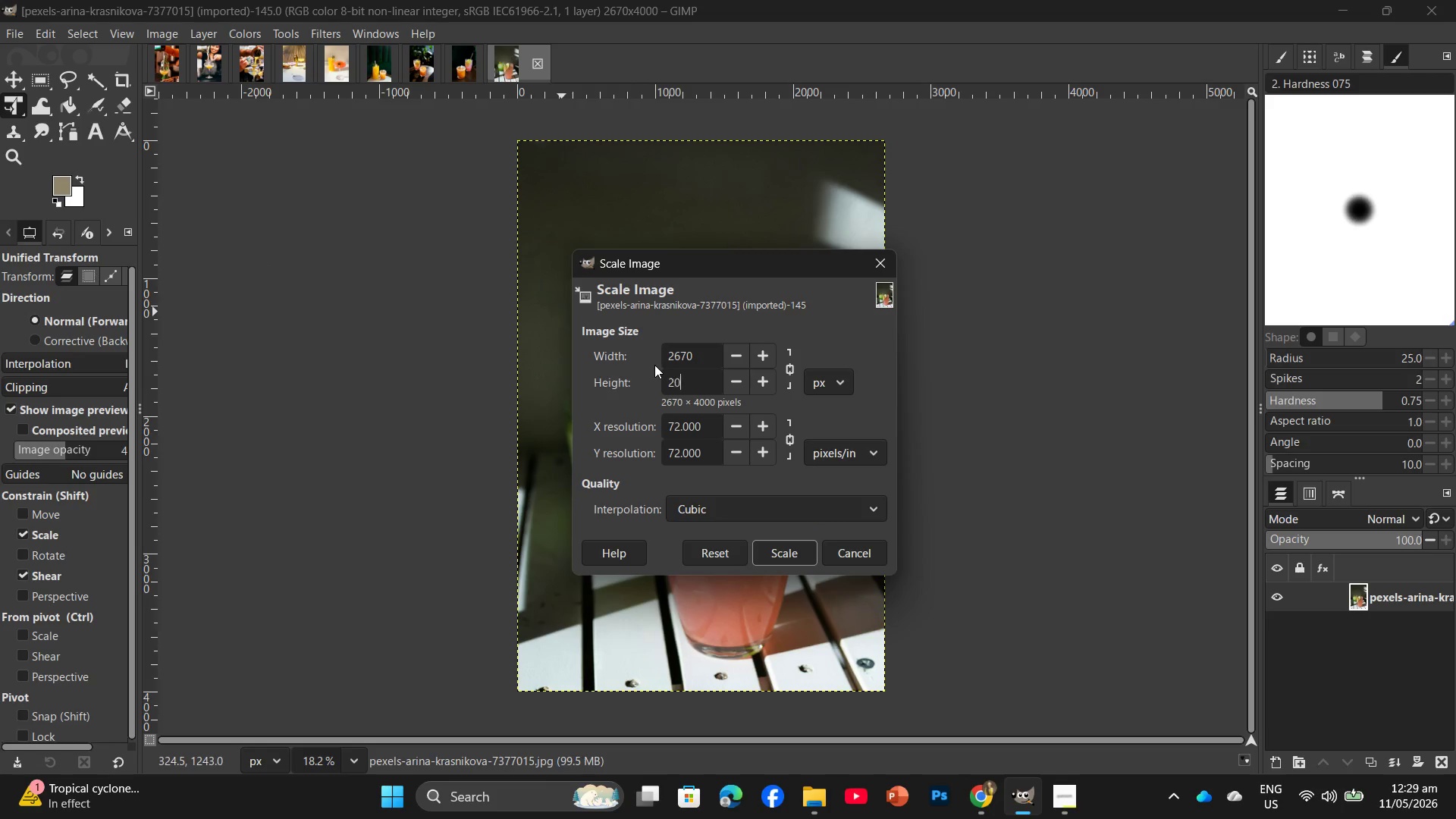 
key(Numpad0)
 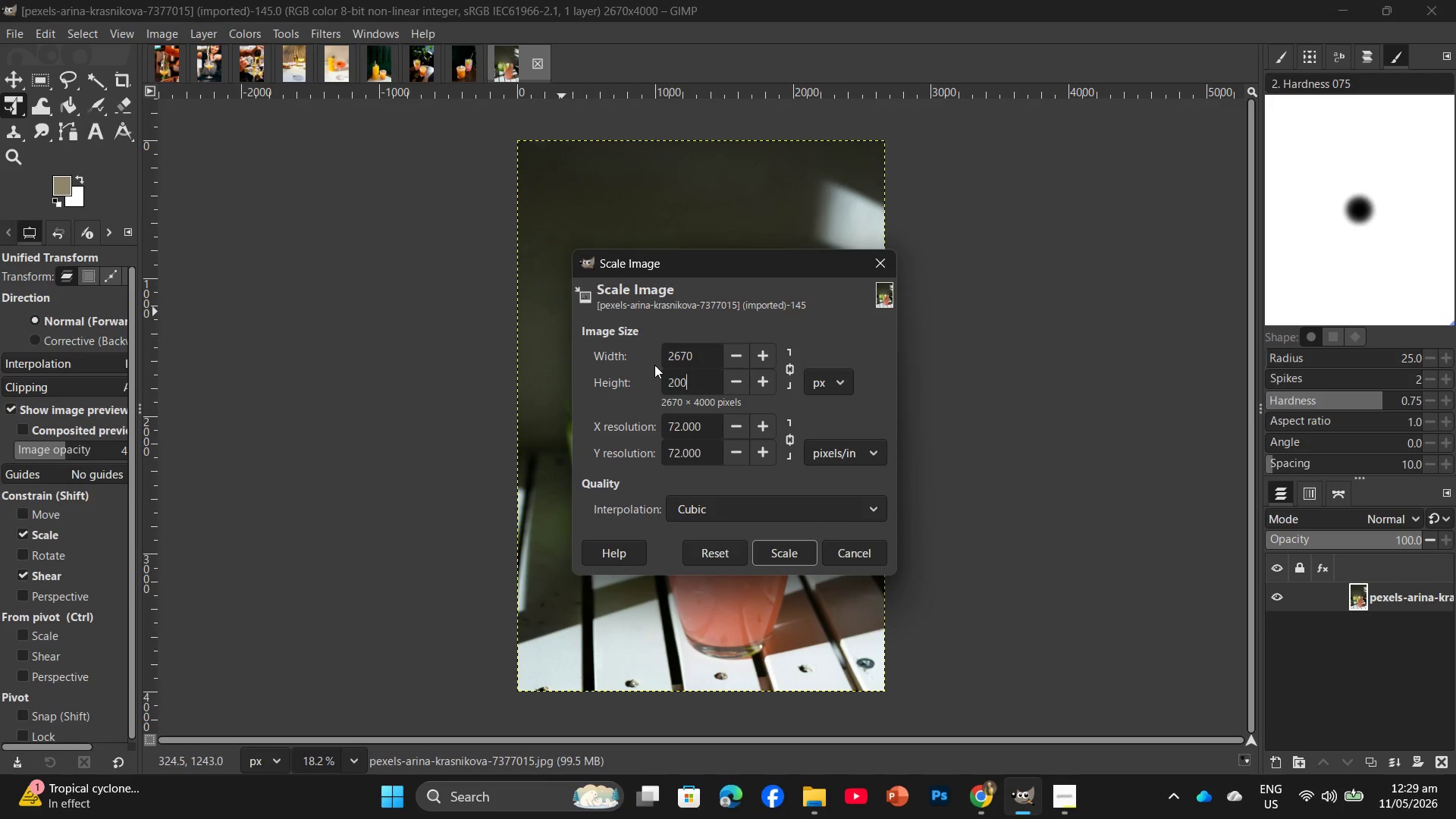 
key(Numpad0)
 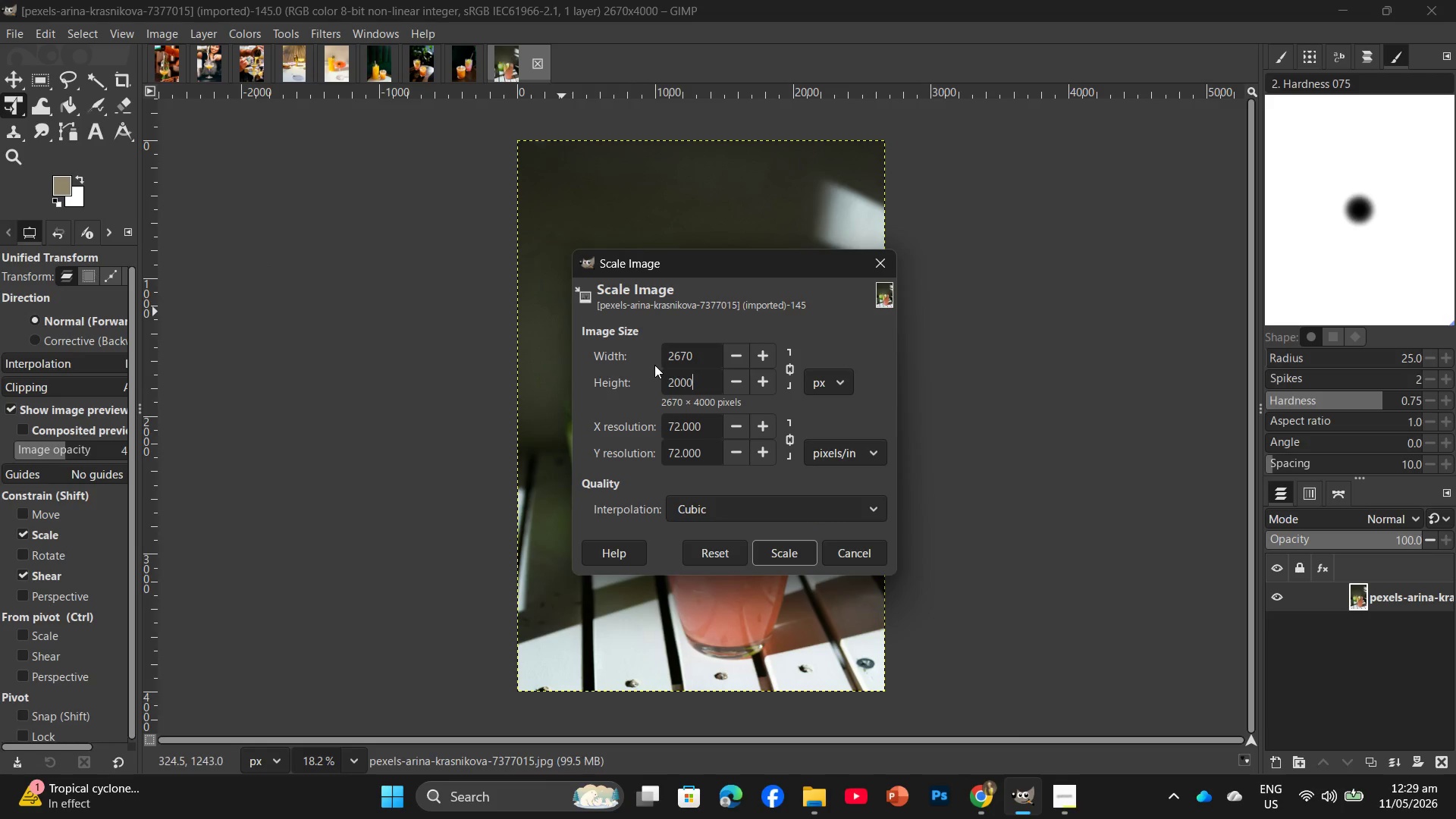 
key(Numpad0)
 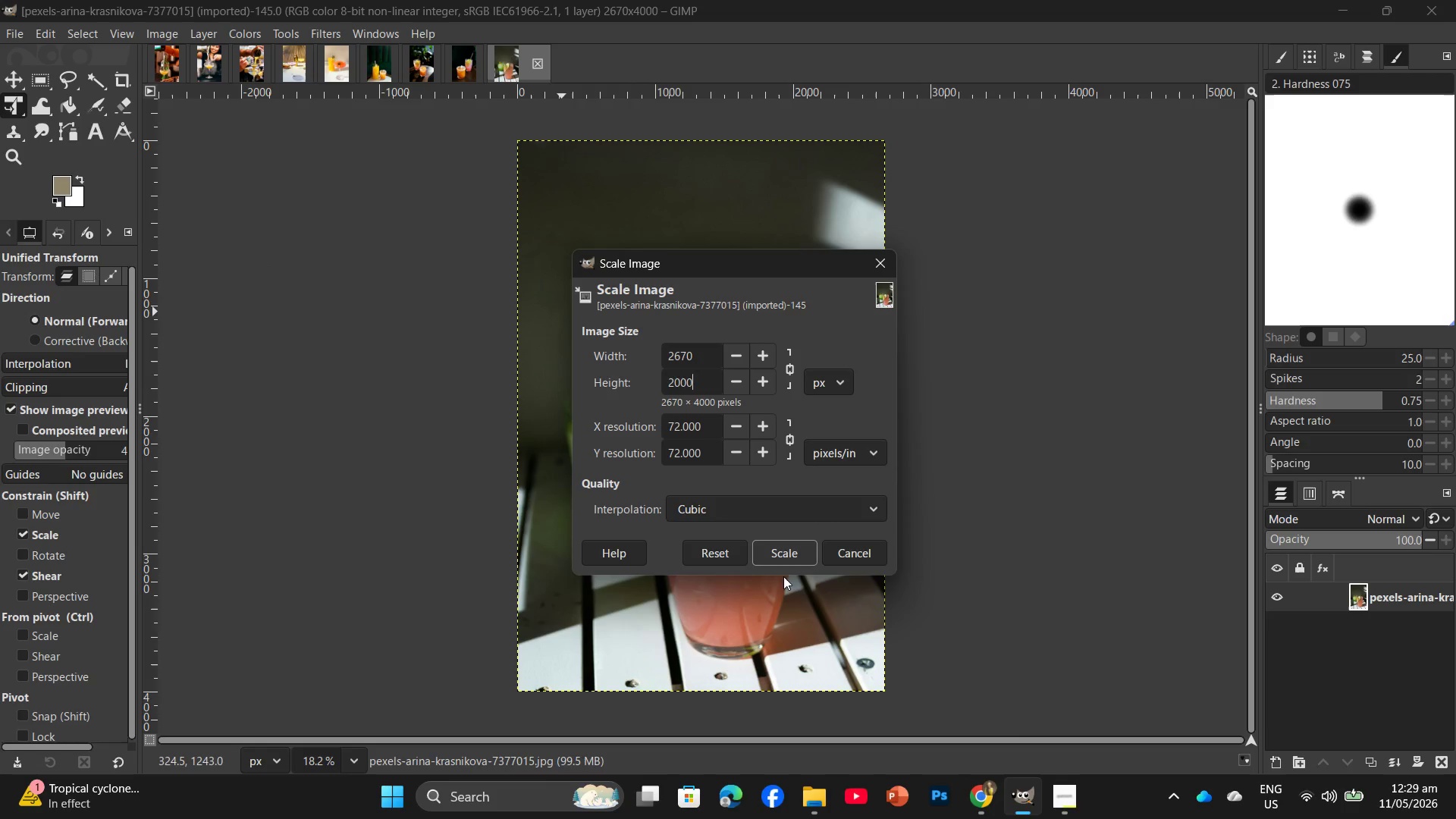 
left_click([795, 552])
 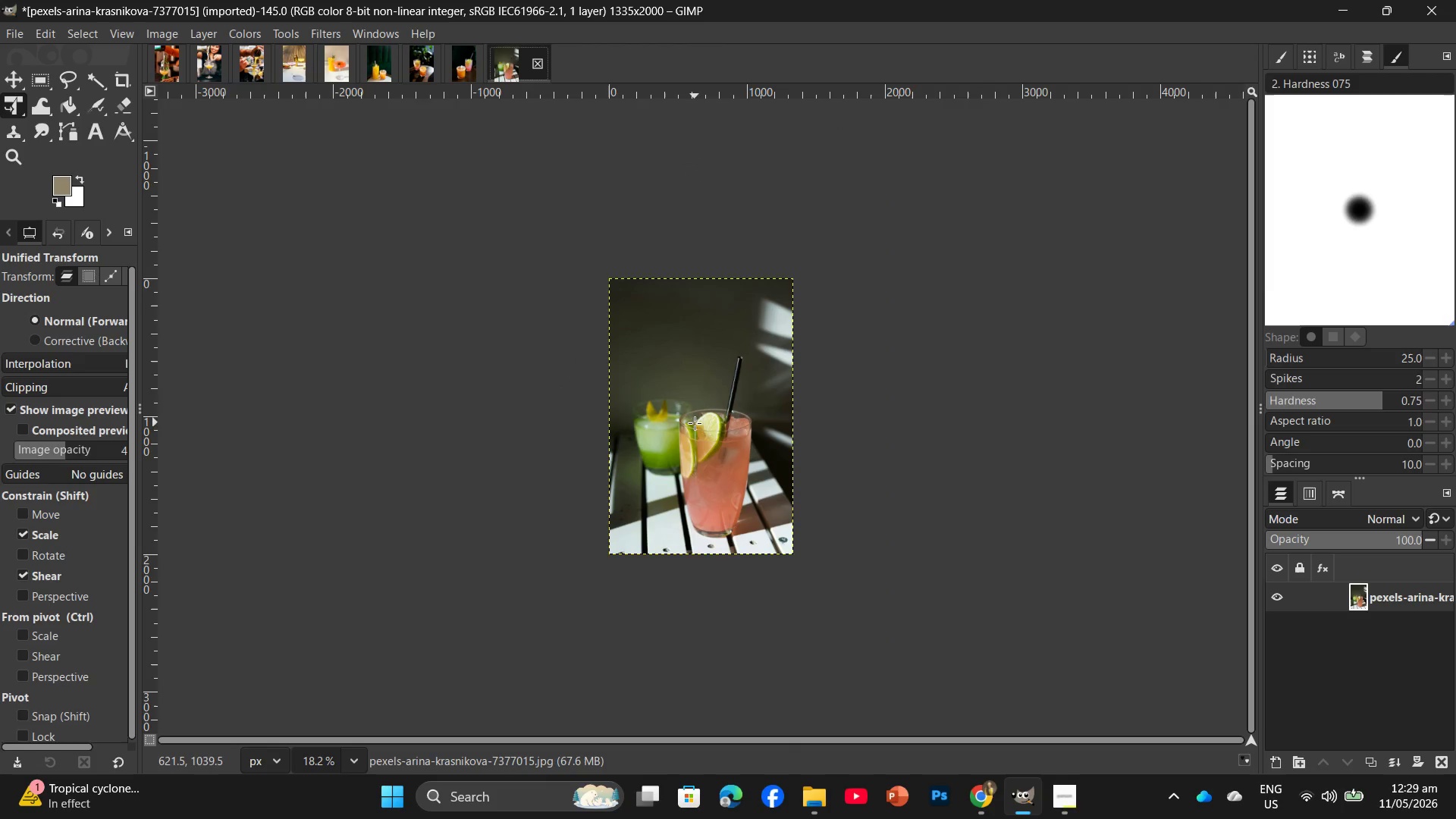 
hold_key(key=ControlLeft, duration=0.92)
scroll: coordinate [696, 441], scroll_direction: up, amount: 10.0
 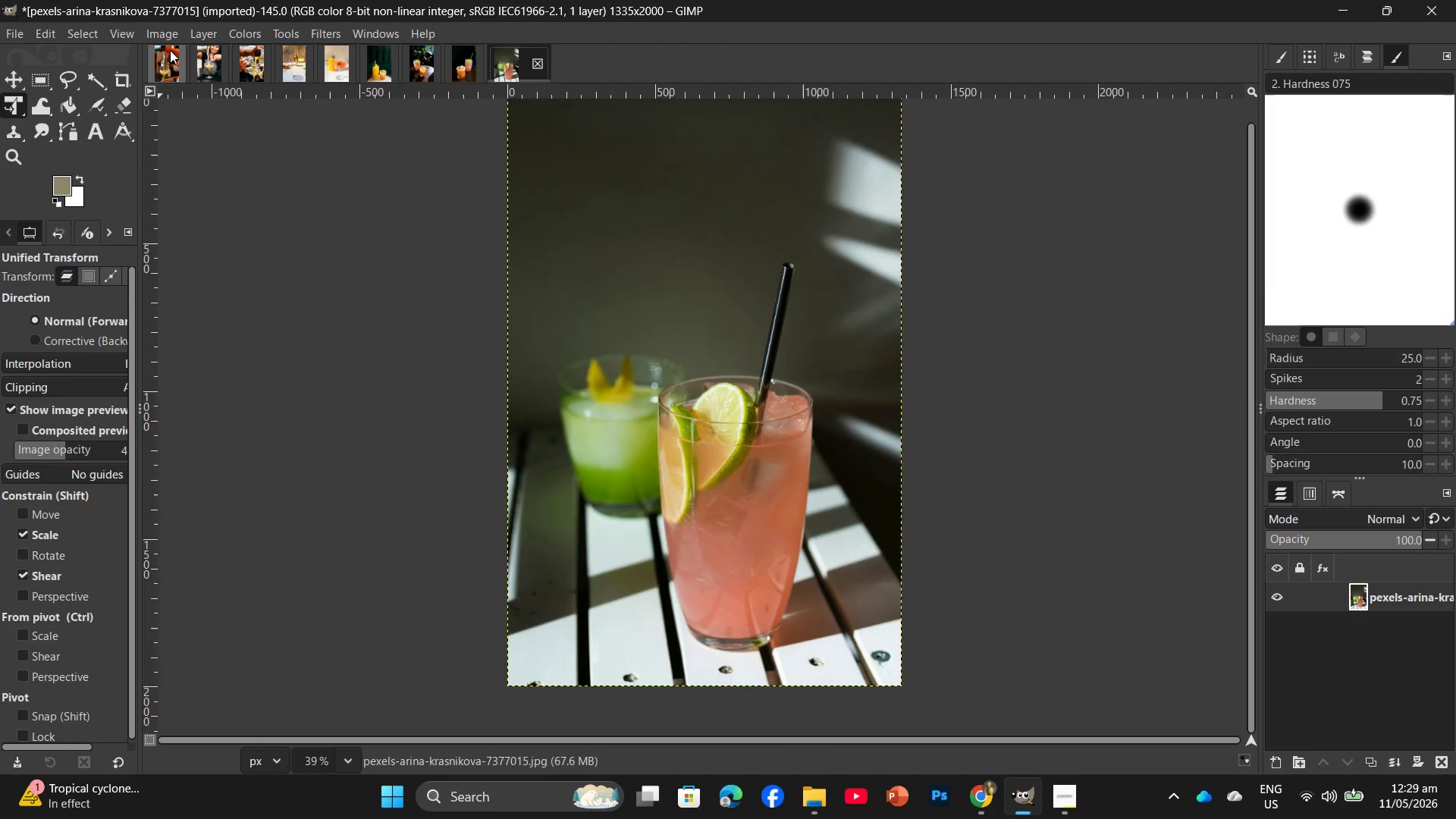 
left_click([242, 32])
 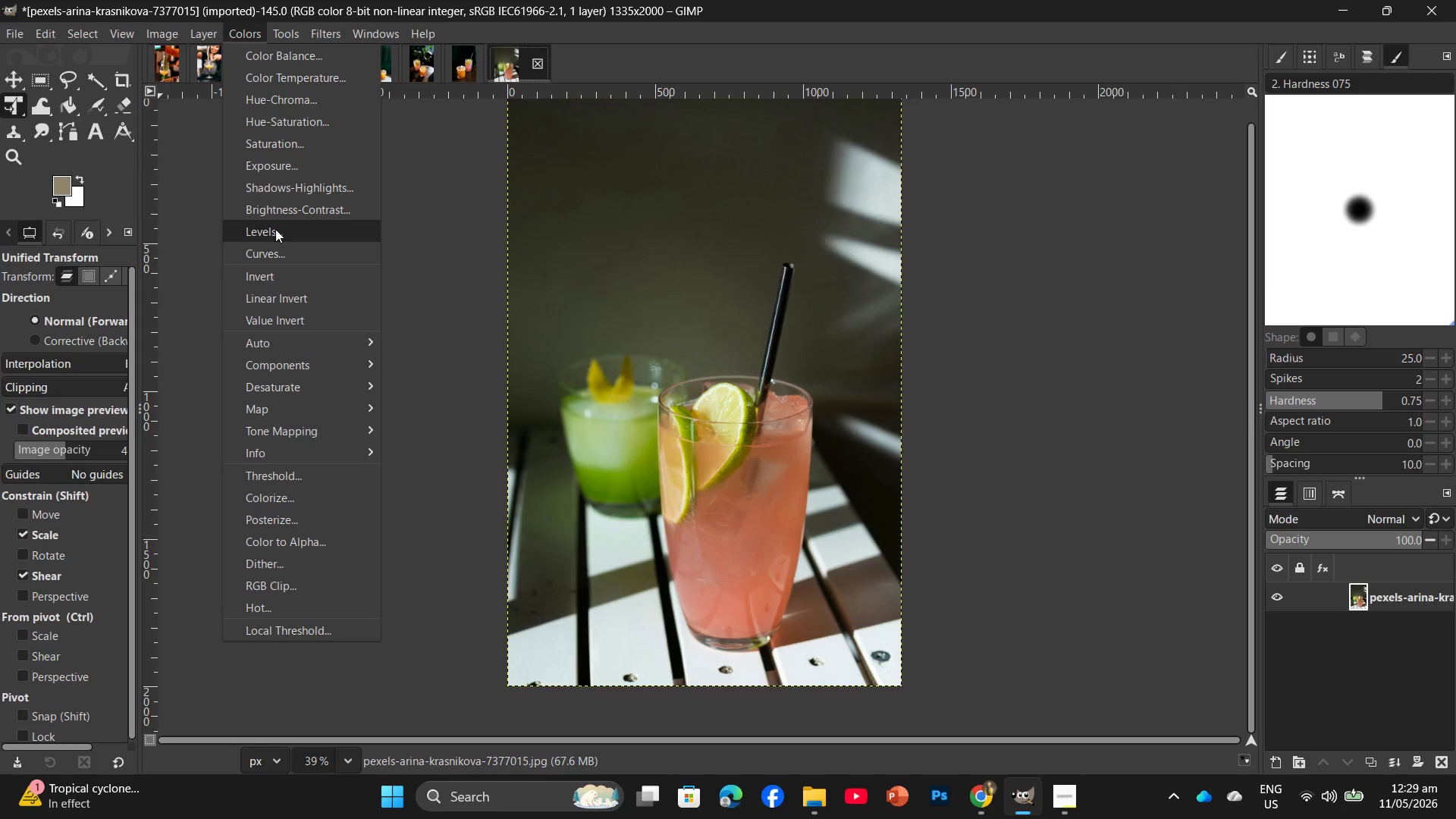 
left_click([275, 229])
 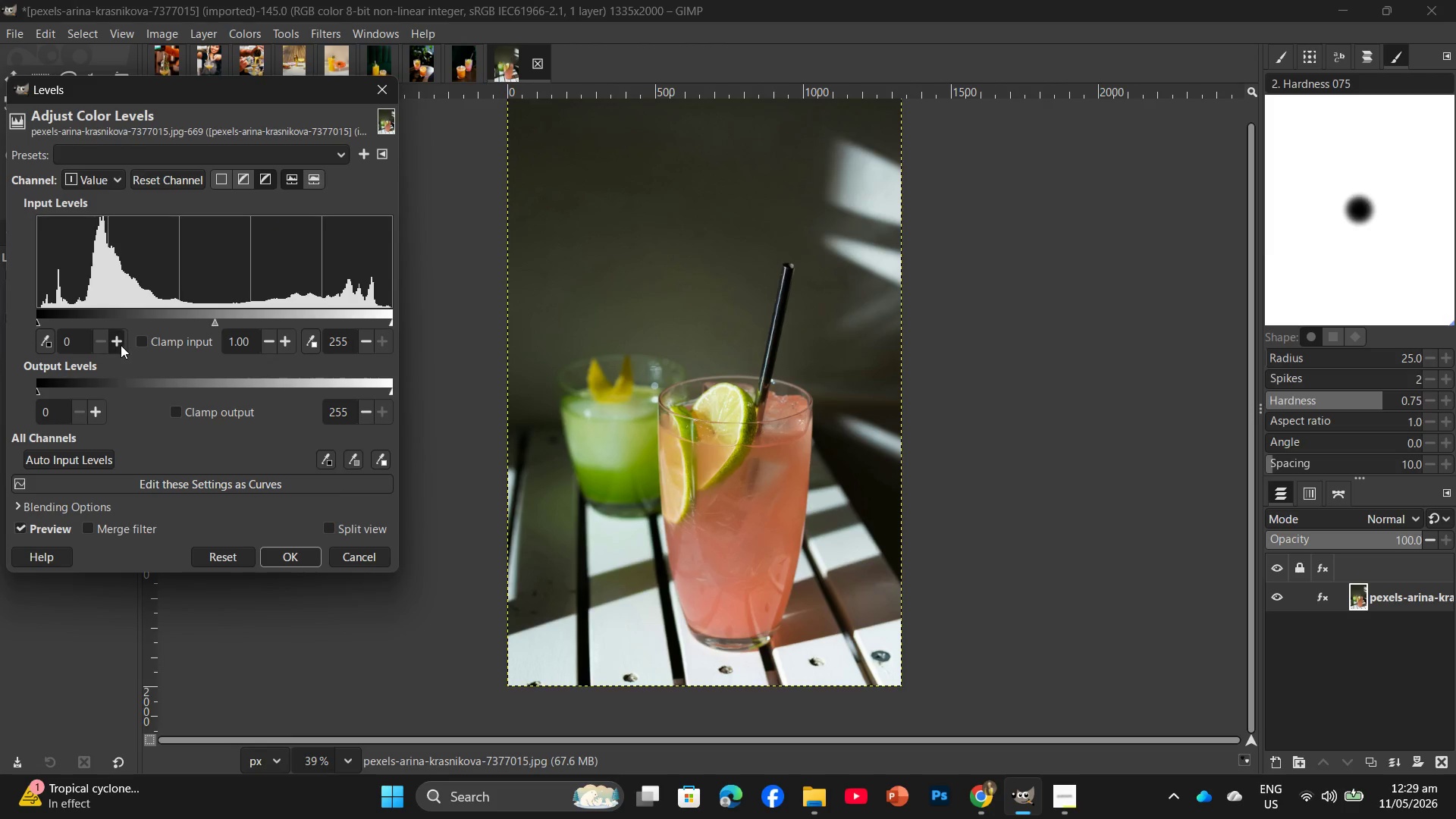 
double_click([121, 345])
 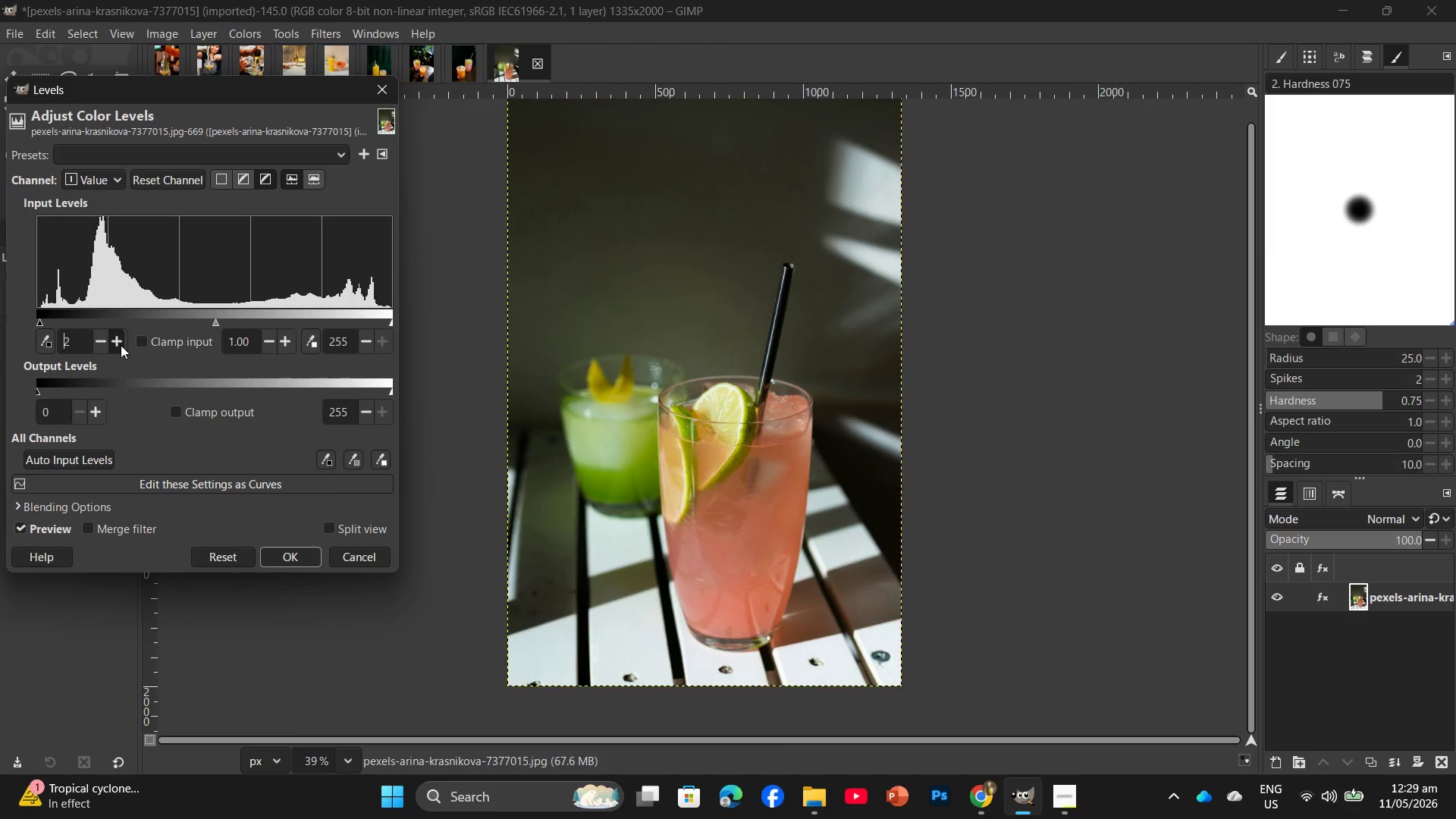 
triple_click([121, 345])
 